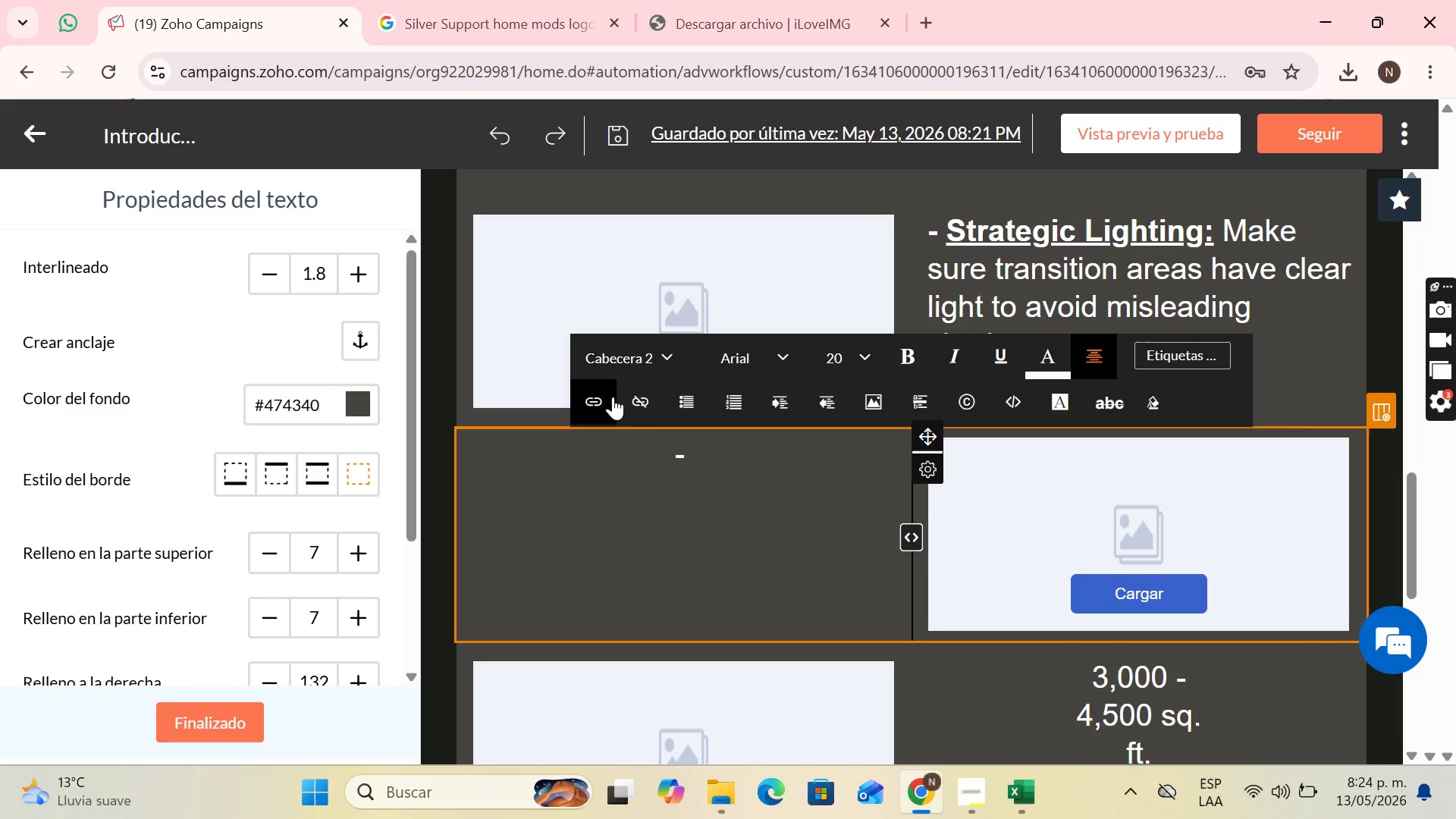 
wait(5.05)
 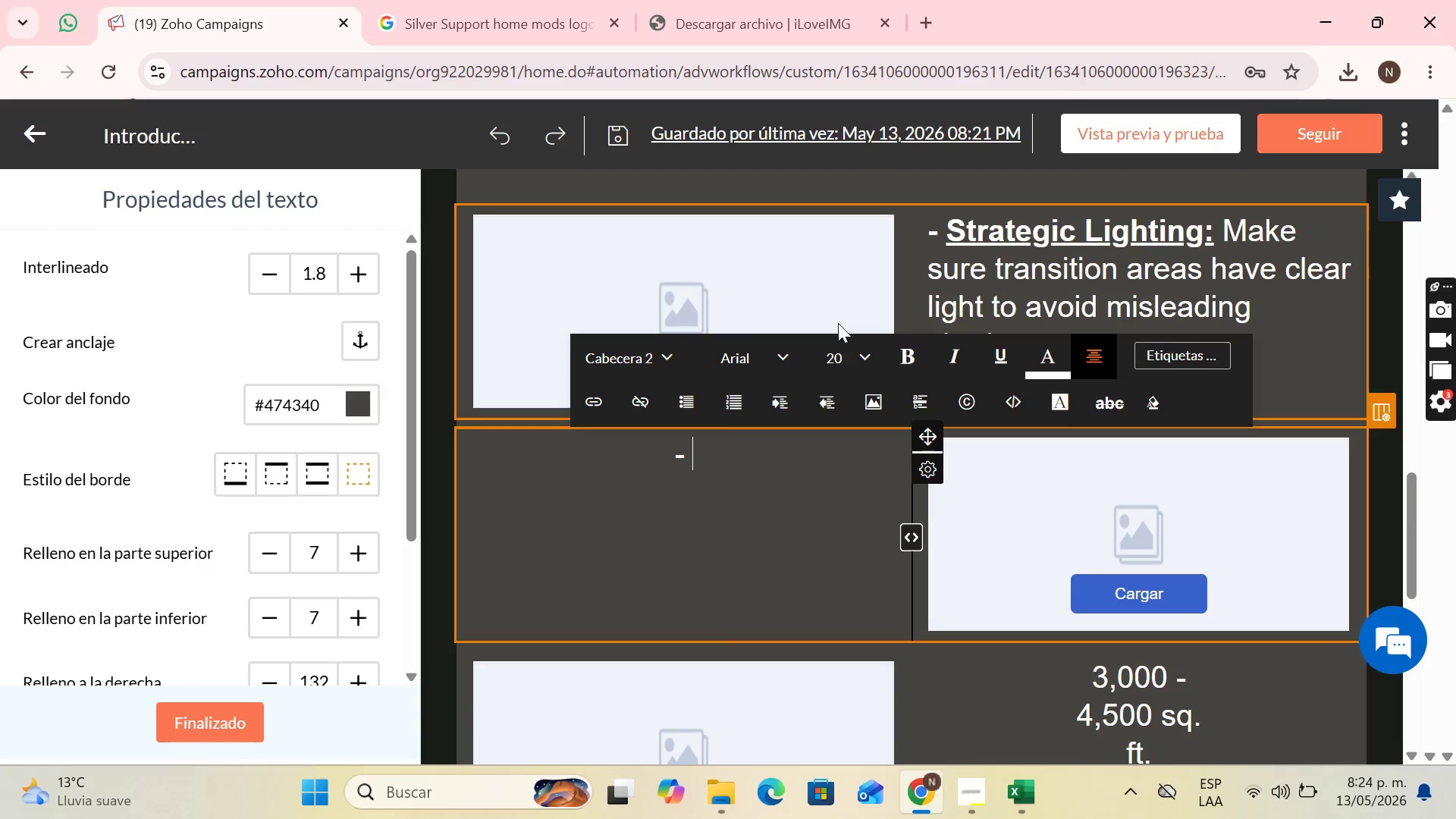 
type(Support Areas>)
 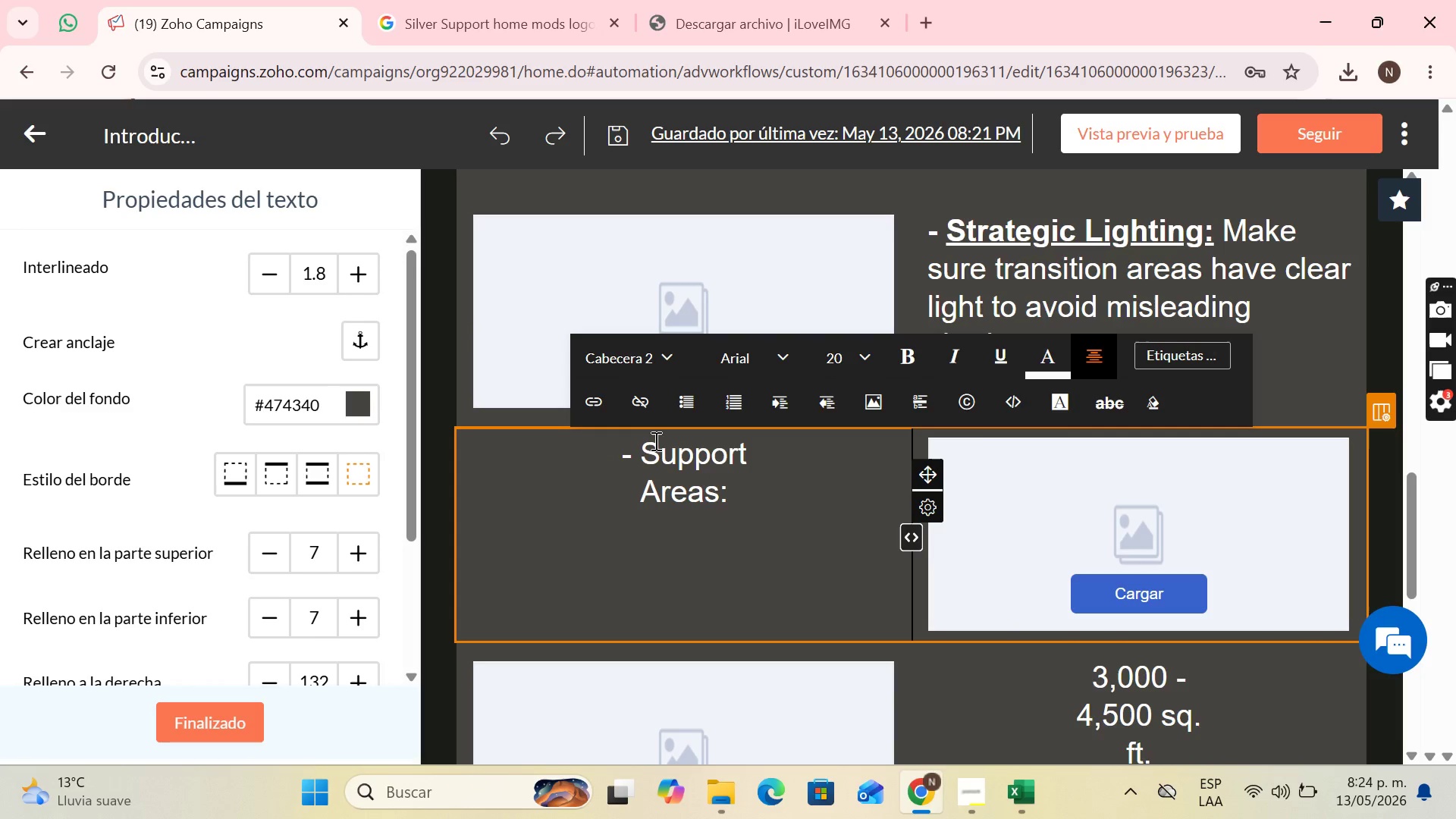 
left_click_drag(start_coordinate=[730, 500], to_coordinate=[624, 469])
 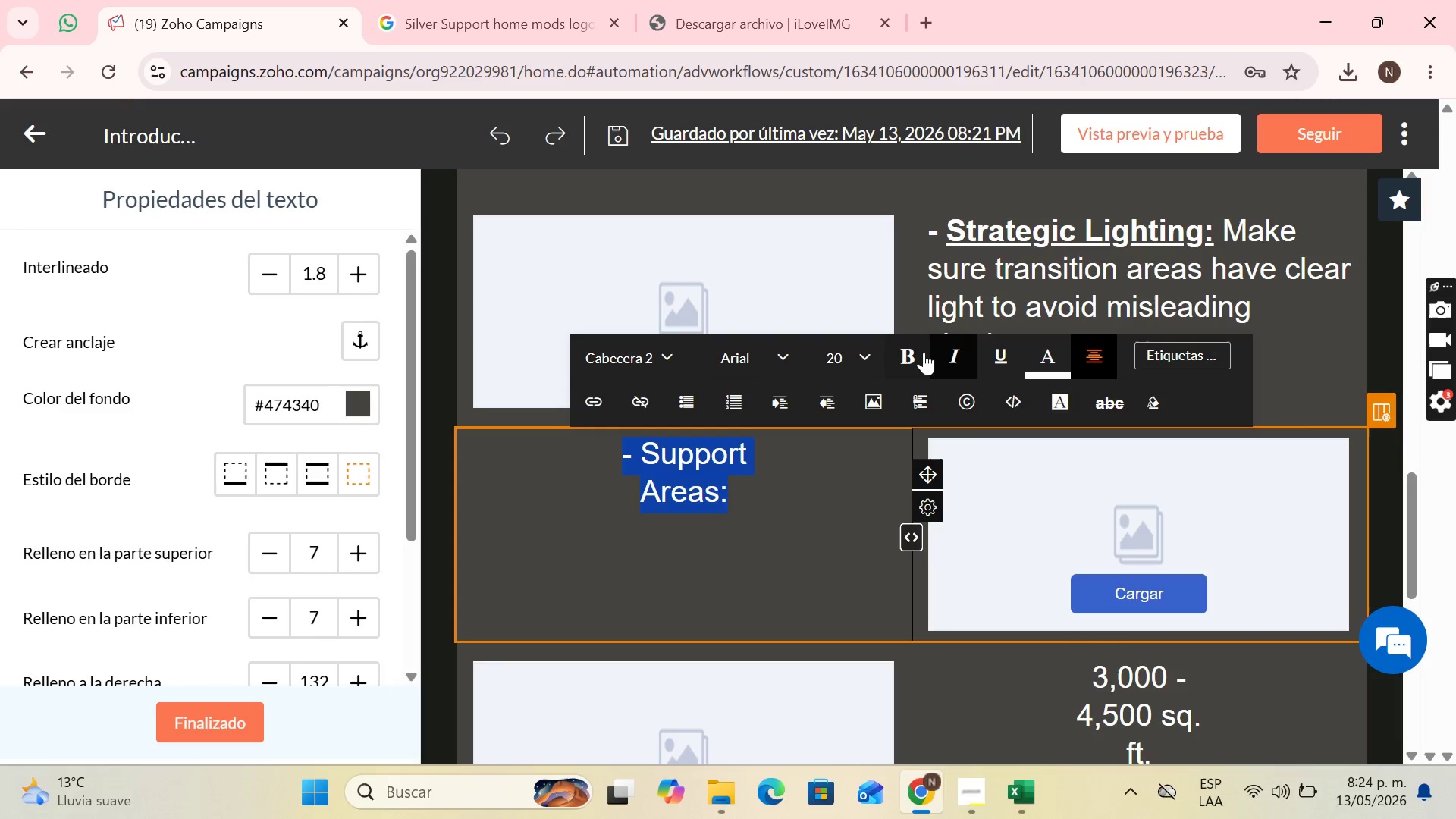 
left_click([916, 356])
 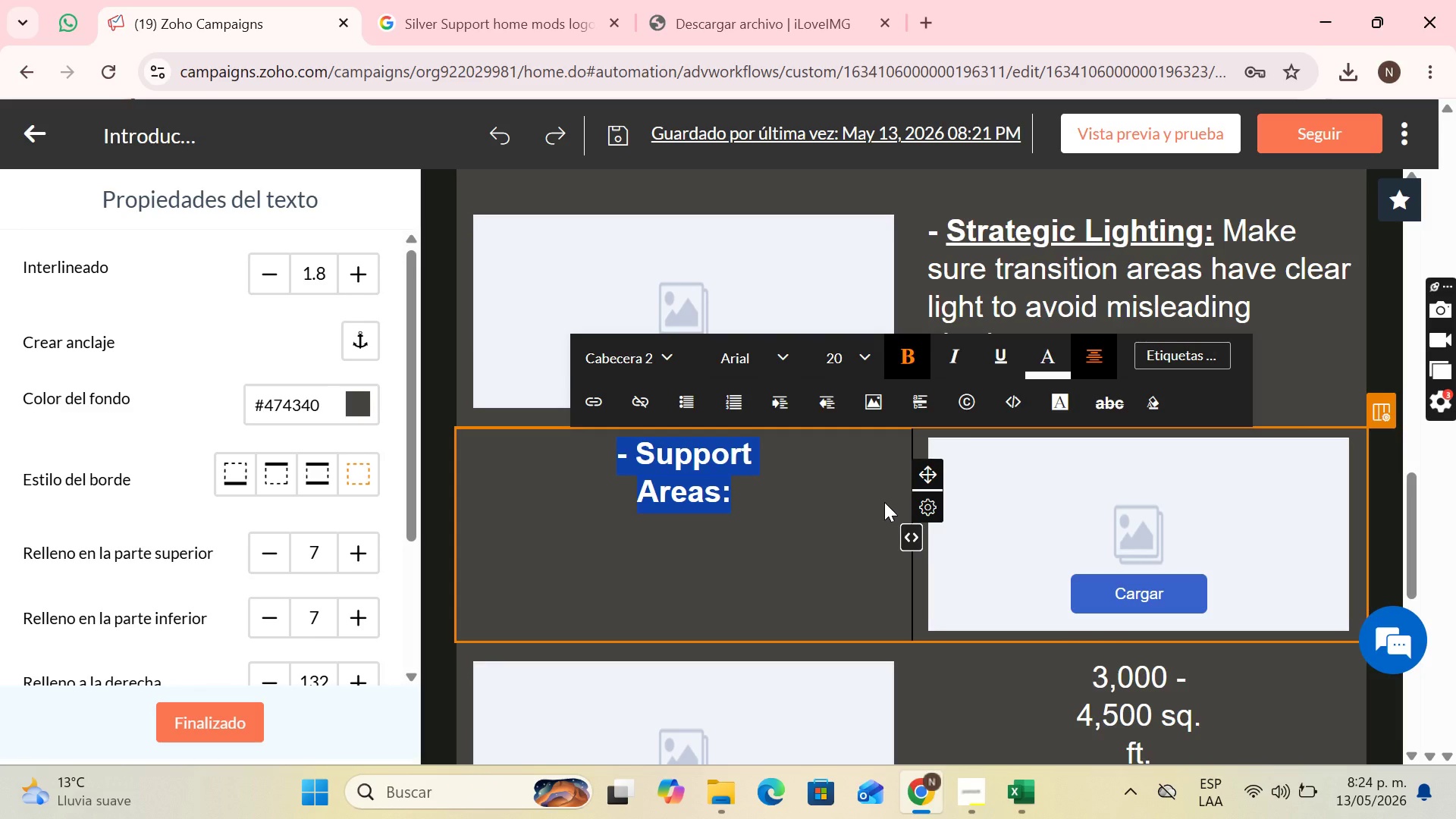 
key(Shift+ArrowRight)
 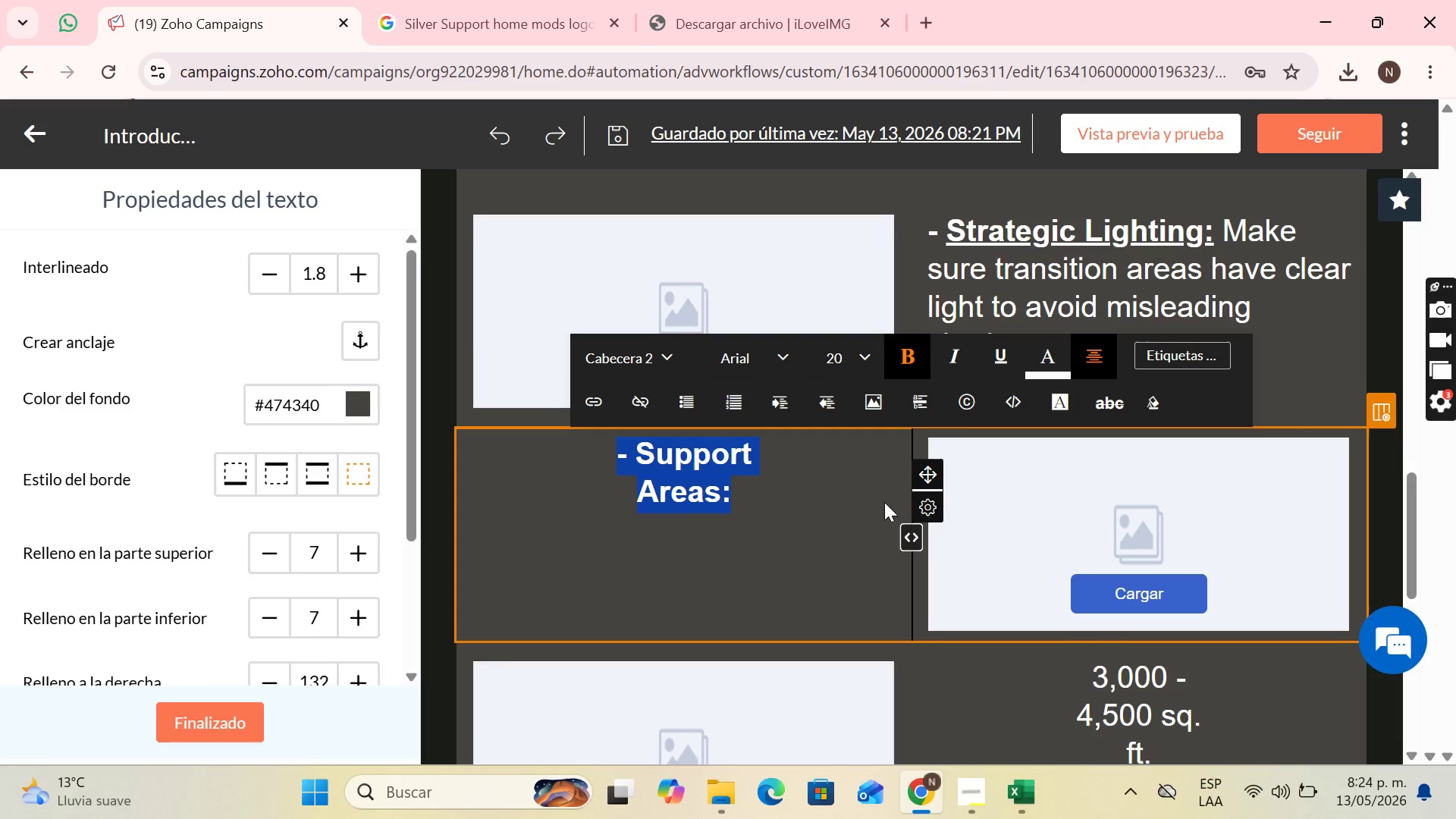 
key(Shift+ArrowRight)
 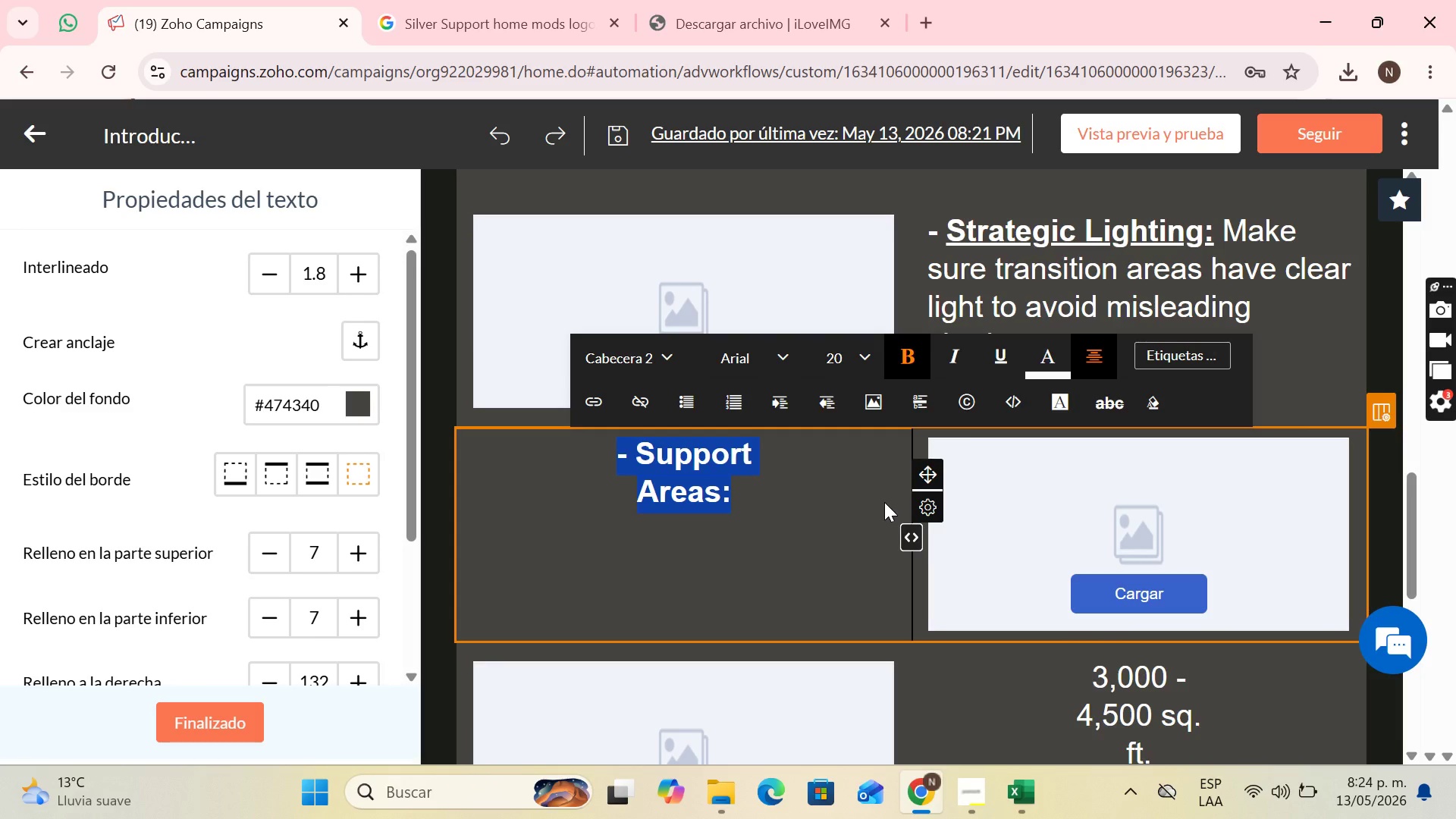 
key(Shift+ArrowRight)
 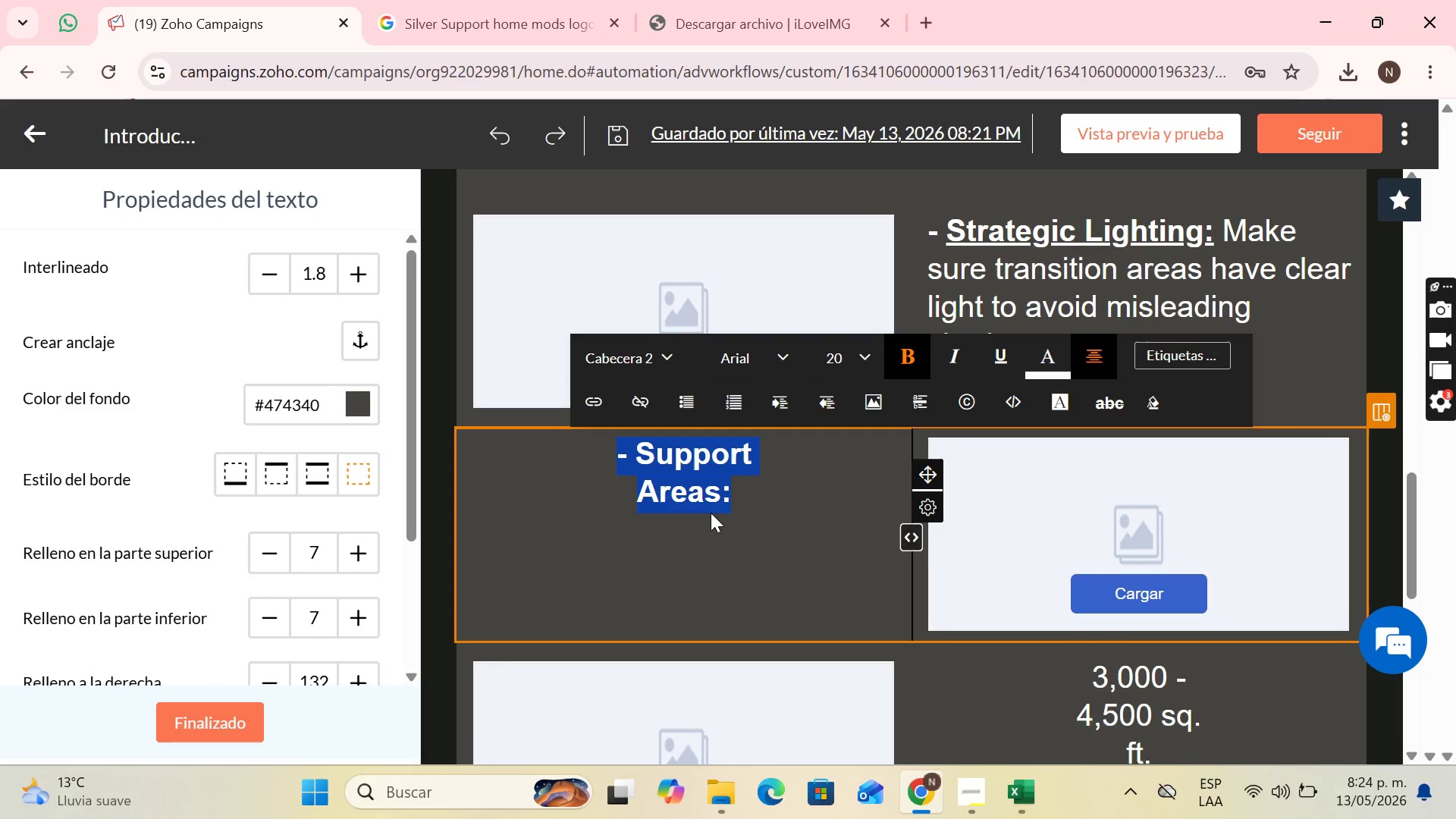 
left_click([666, 484])
 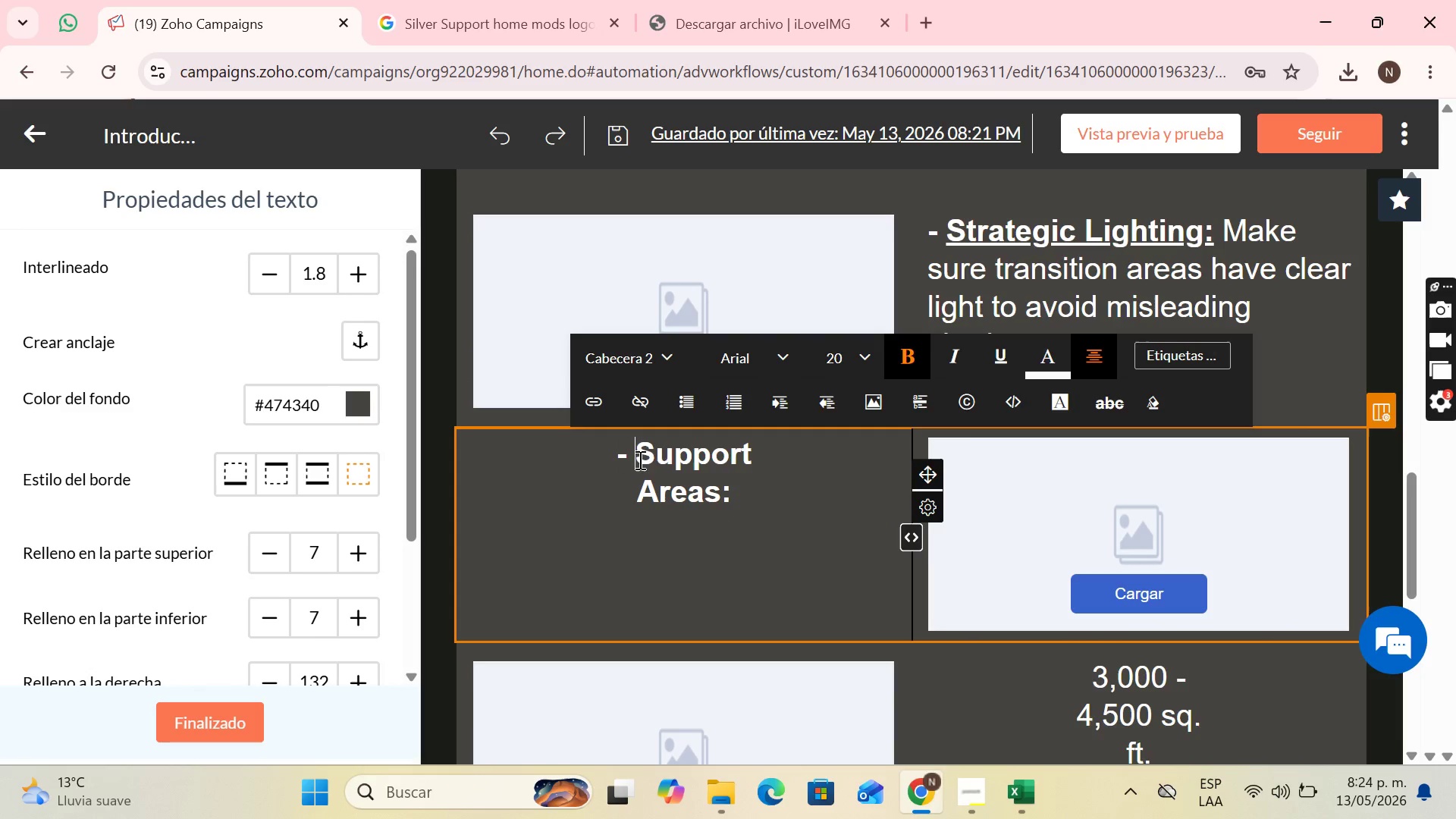 
left_click_drag(start_coordinate=[639, 460], to_coordinate=[761, 485])
 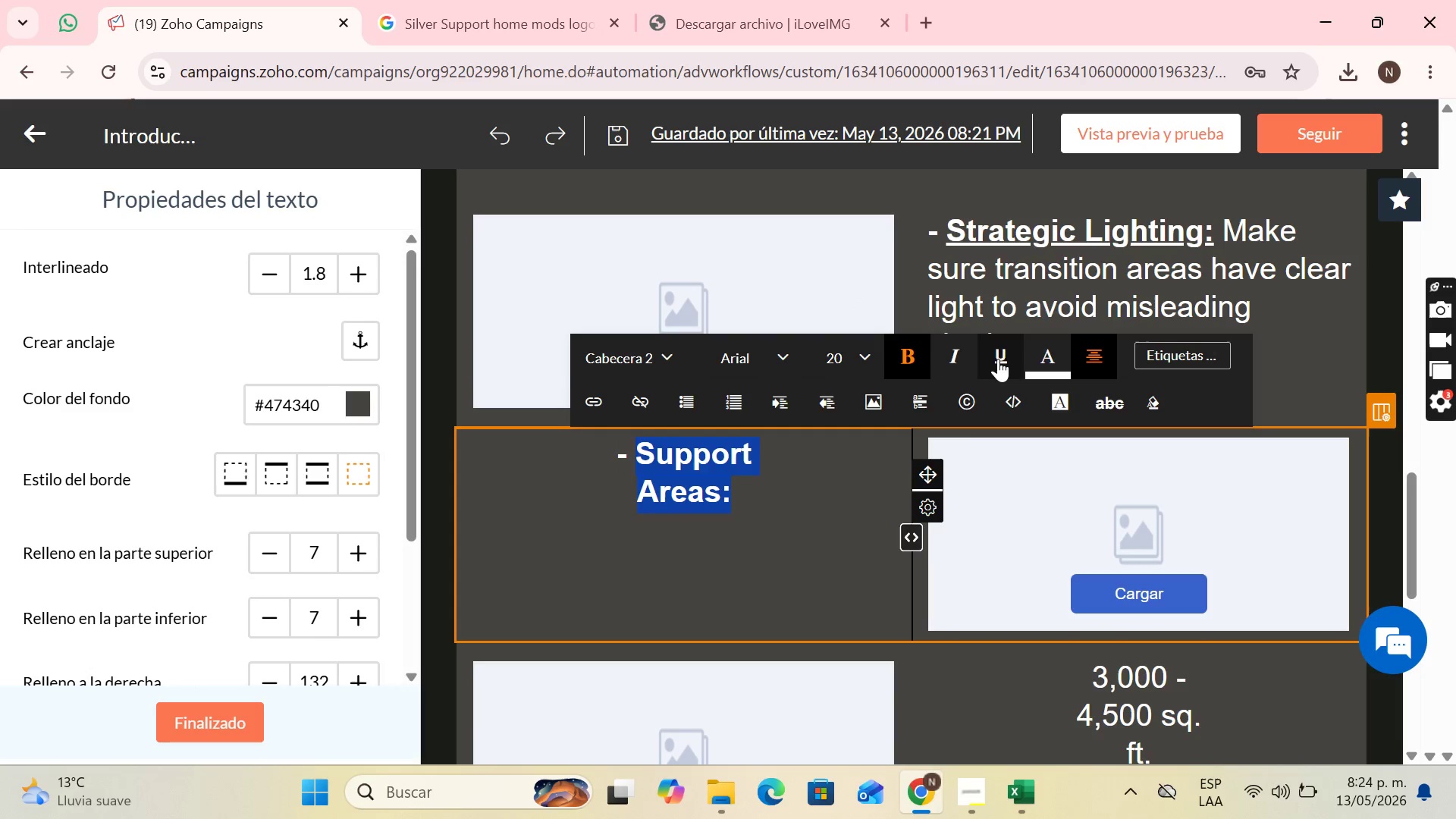 
left_click([999, 359])
 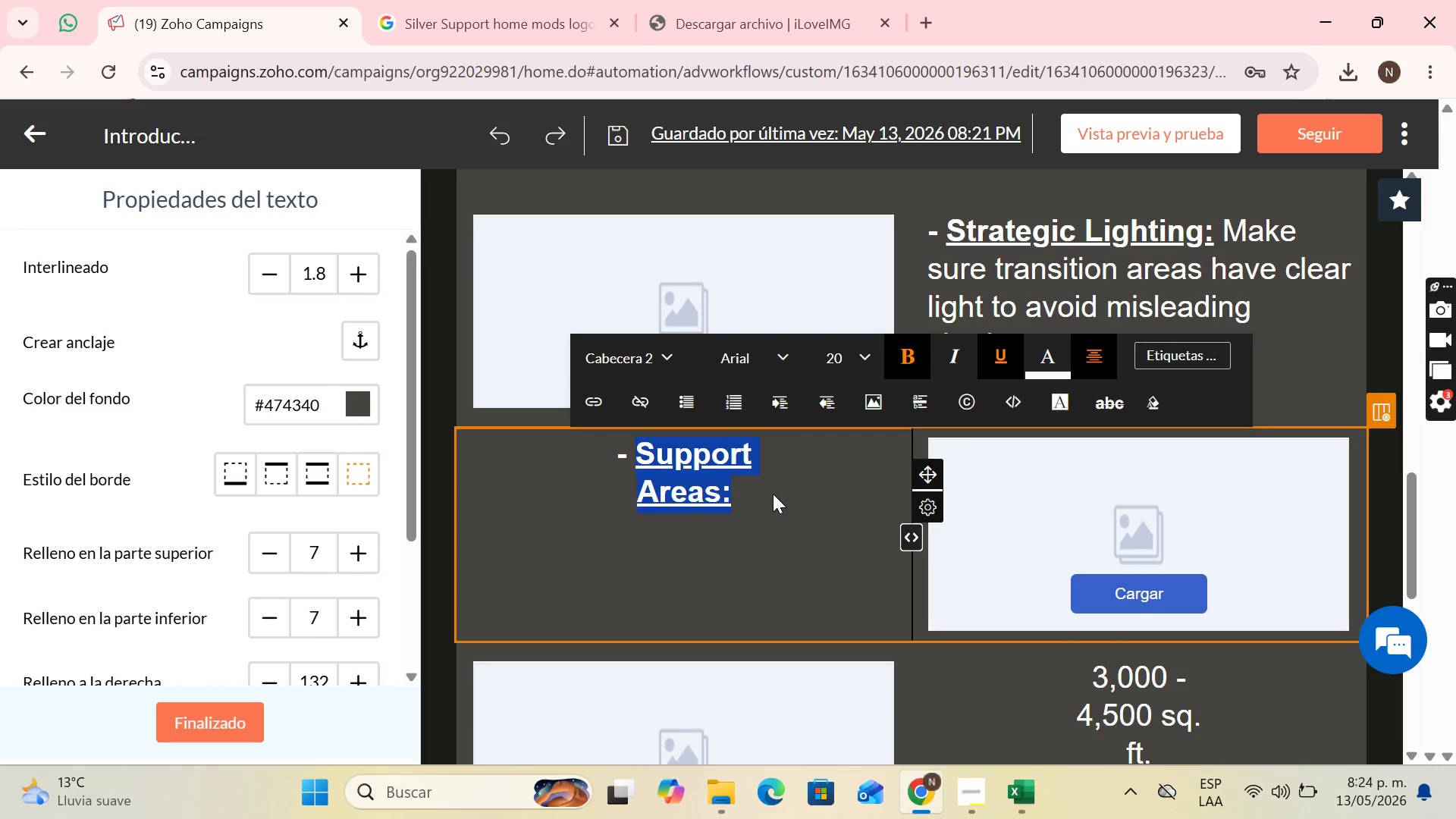 
left_click([741, 493])
 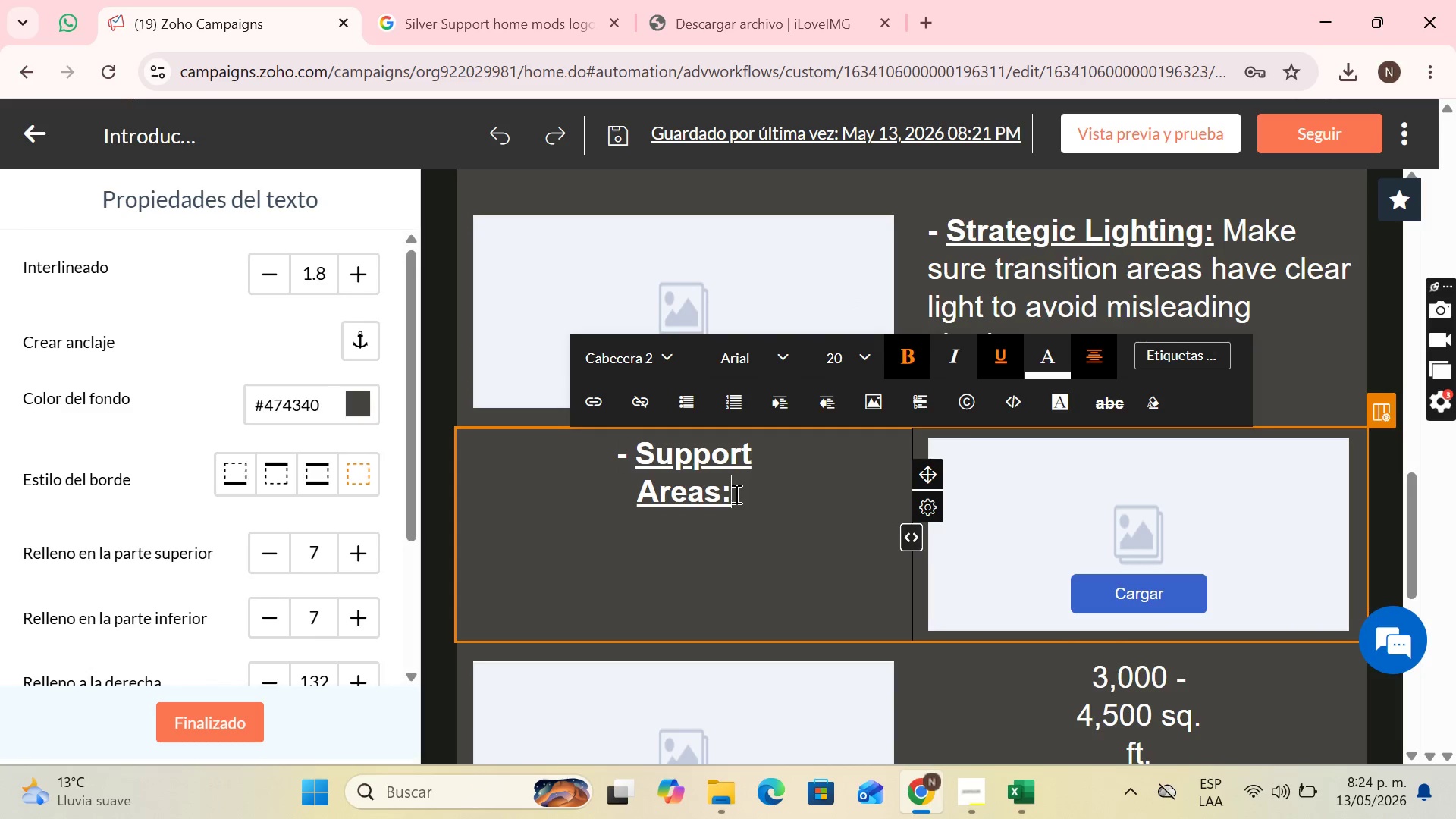 
key(Space)
 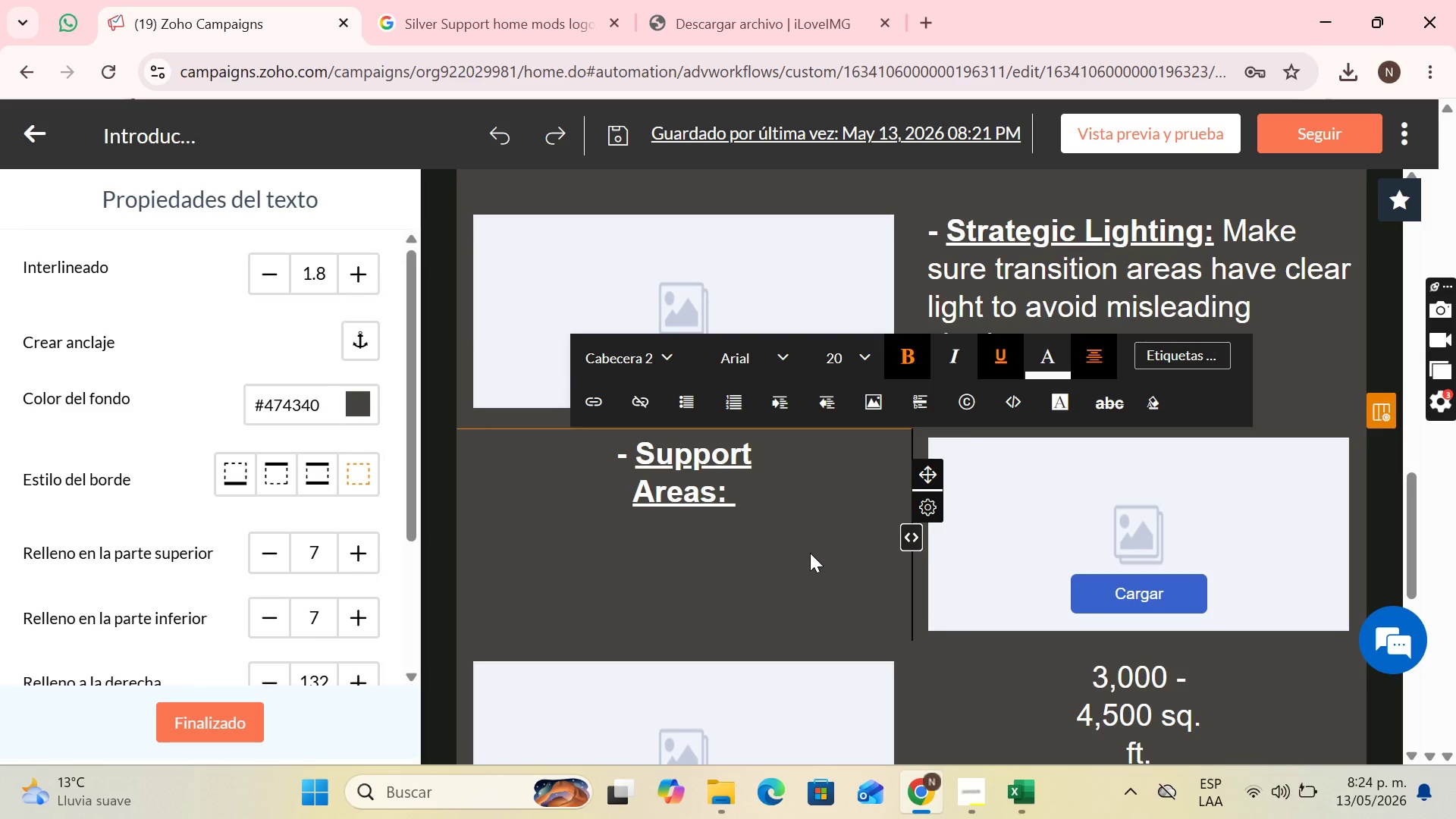 
key(Backspace)
 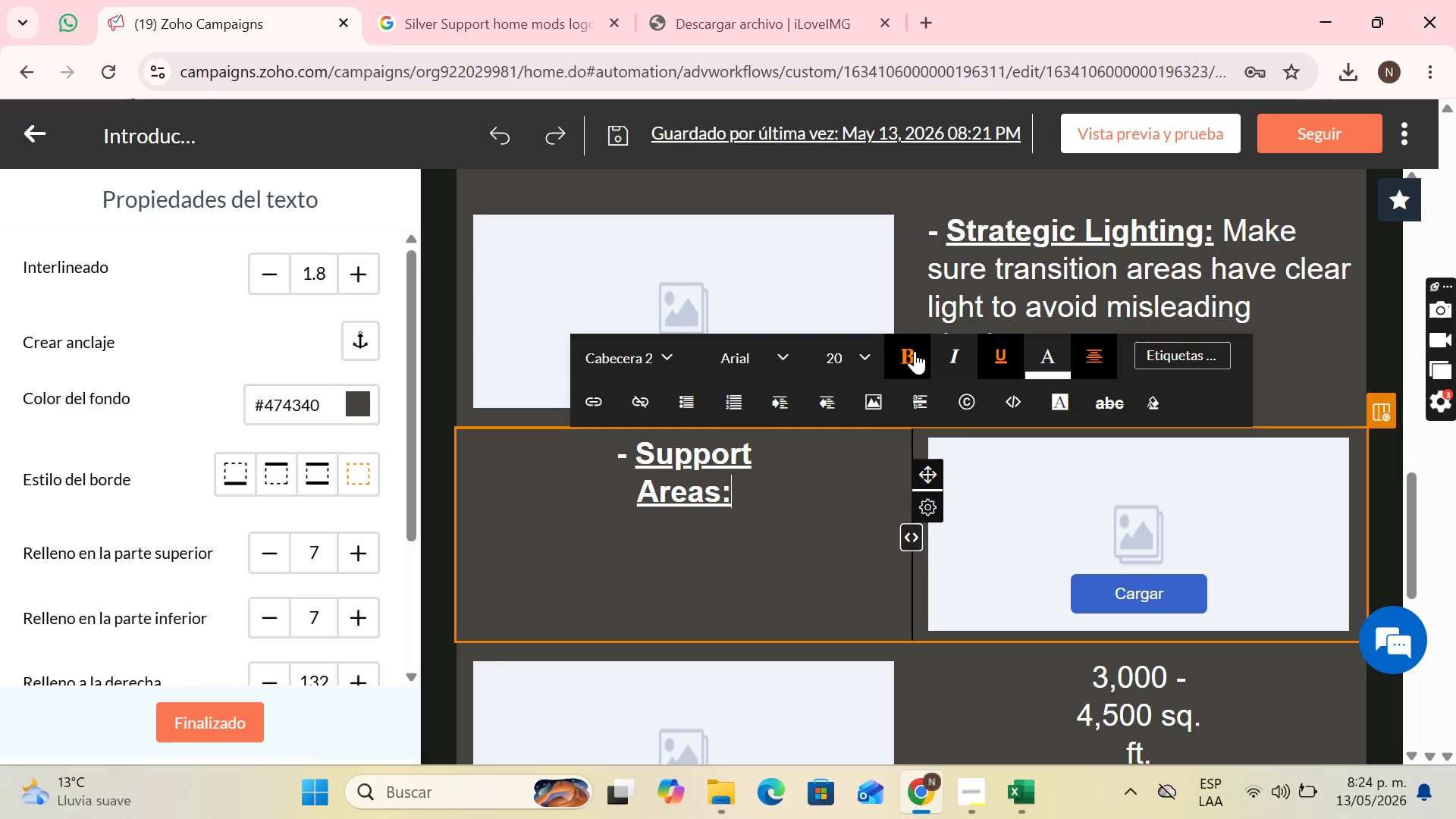 
left_click([1007, 351])
 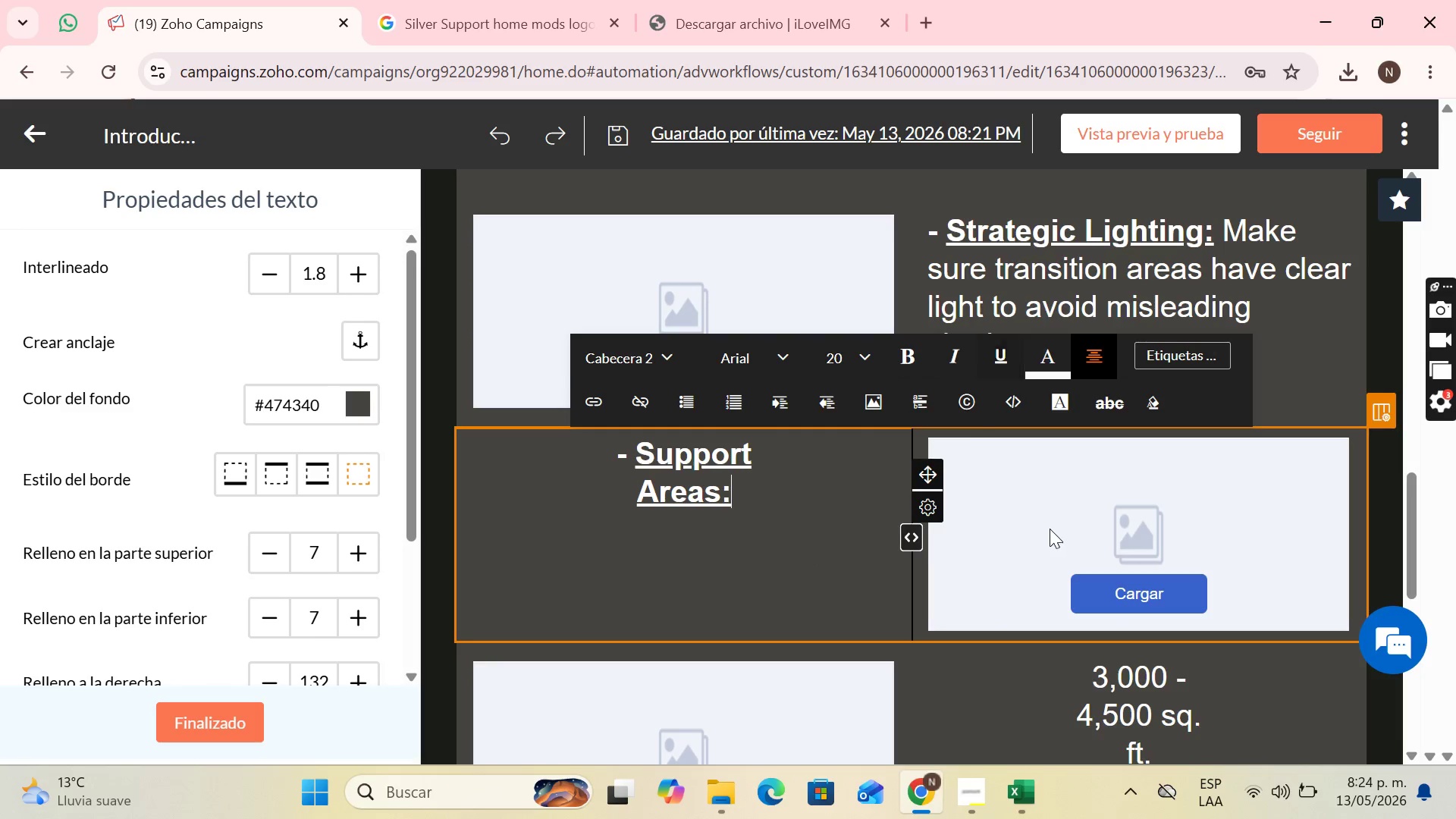 
type( The grab bars are not only functional, they must be reg)
key(Backspace)
key(Backspace)
key(Backspace)
type(re)
key(Backspace)
key(Backspace)
type(ergonomicallu)
key(Backspace)
type(y located)
 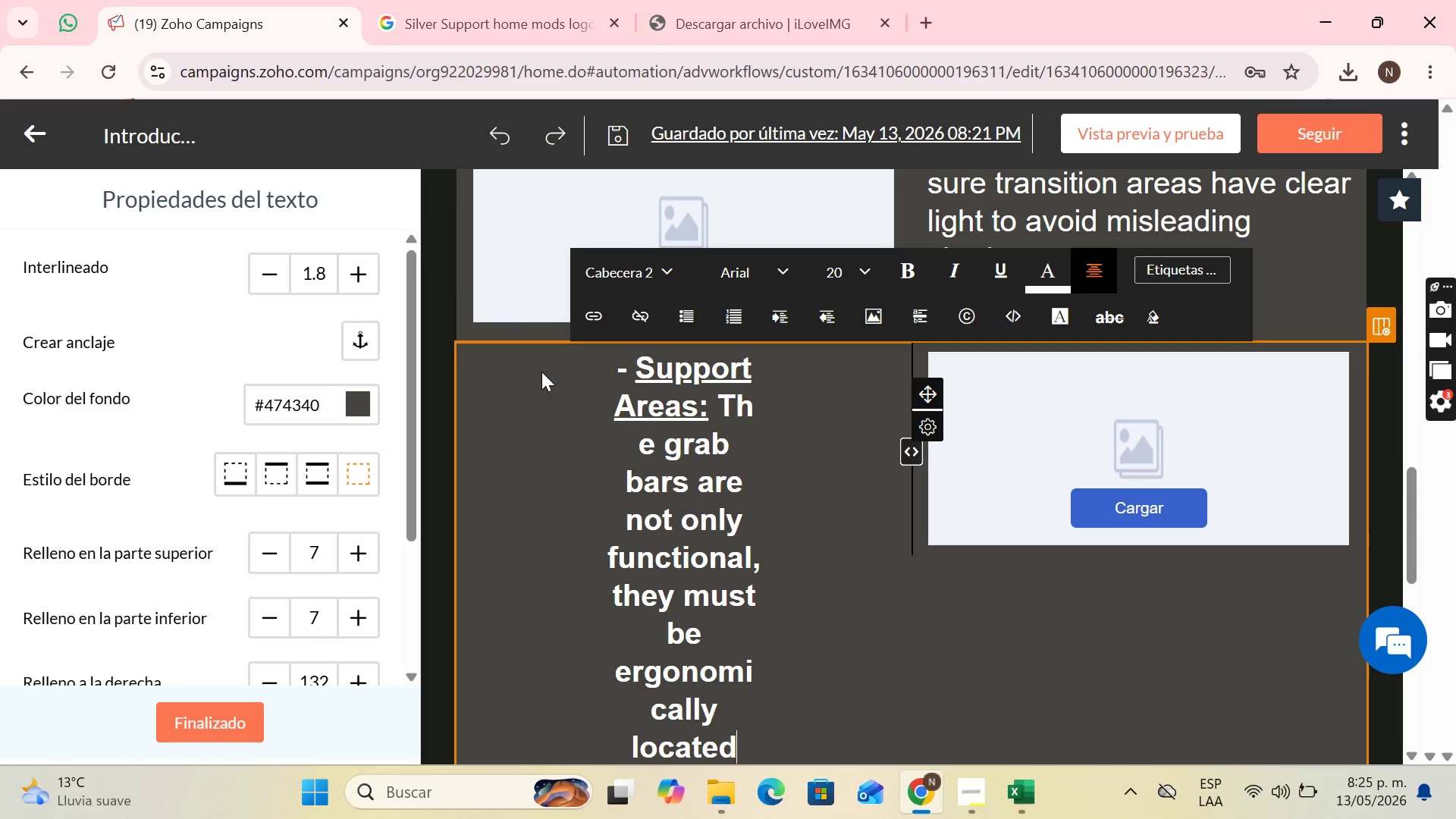 
wait(5.88)
 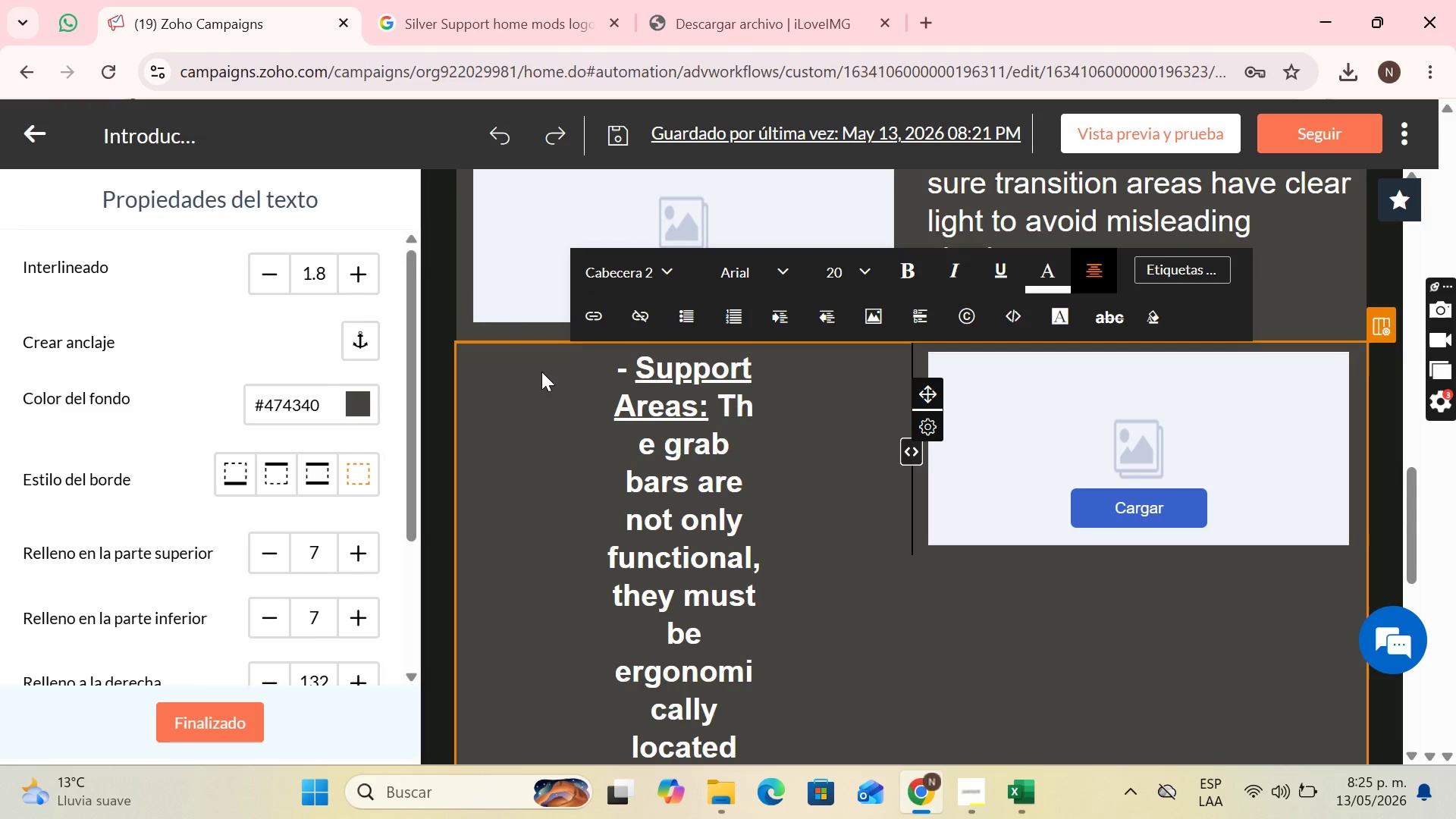 
type( according to your main need> )
 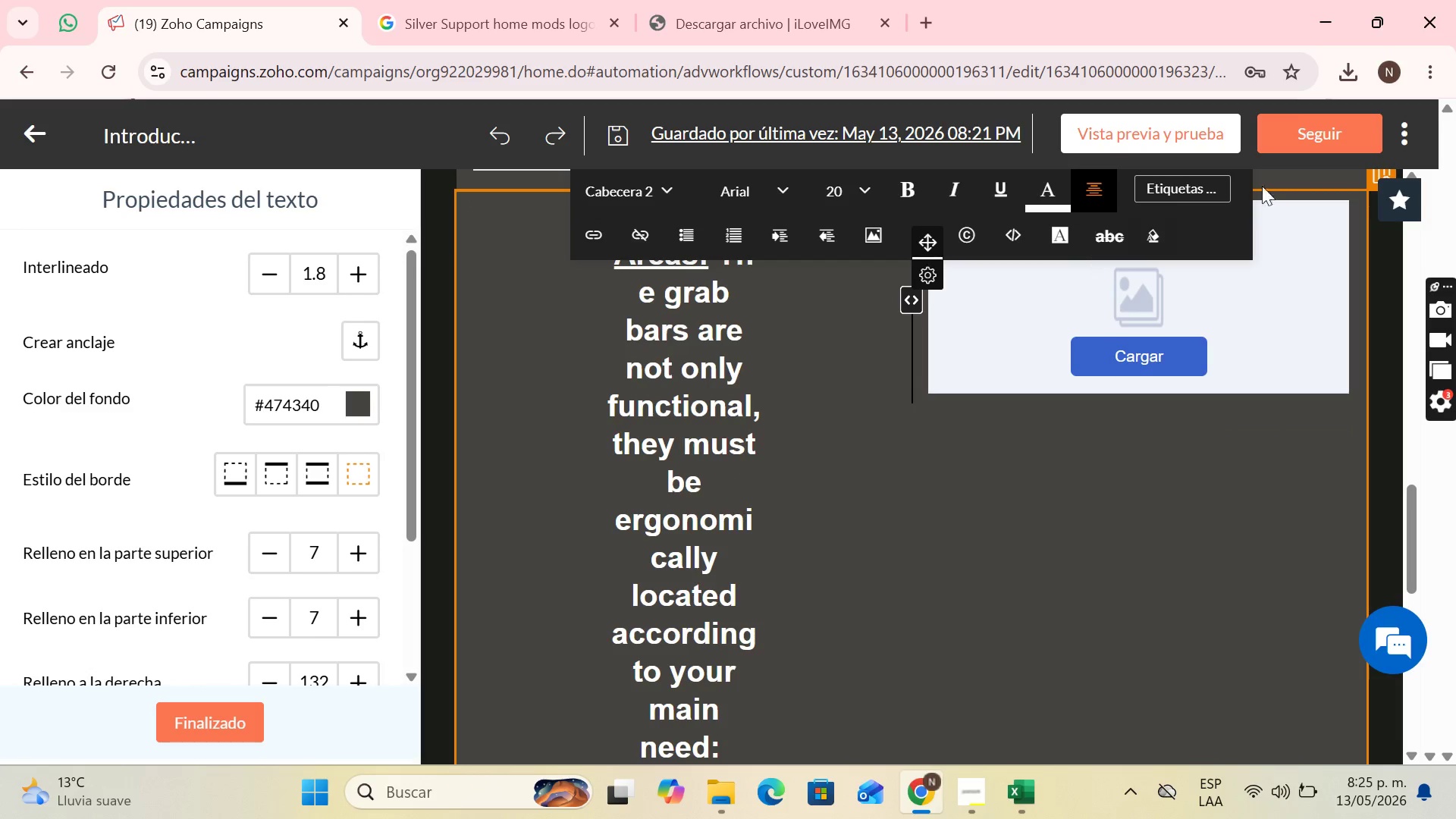 
left_click([652, 555])
 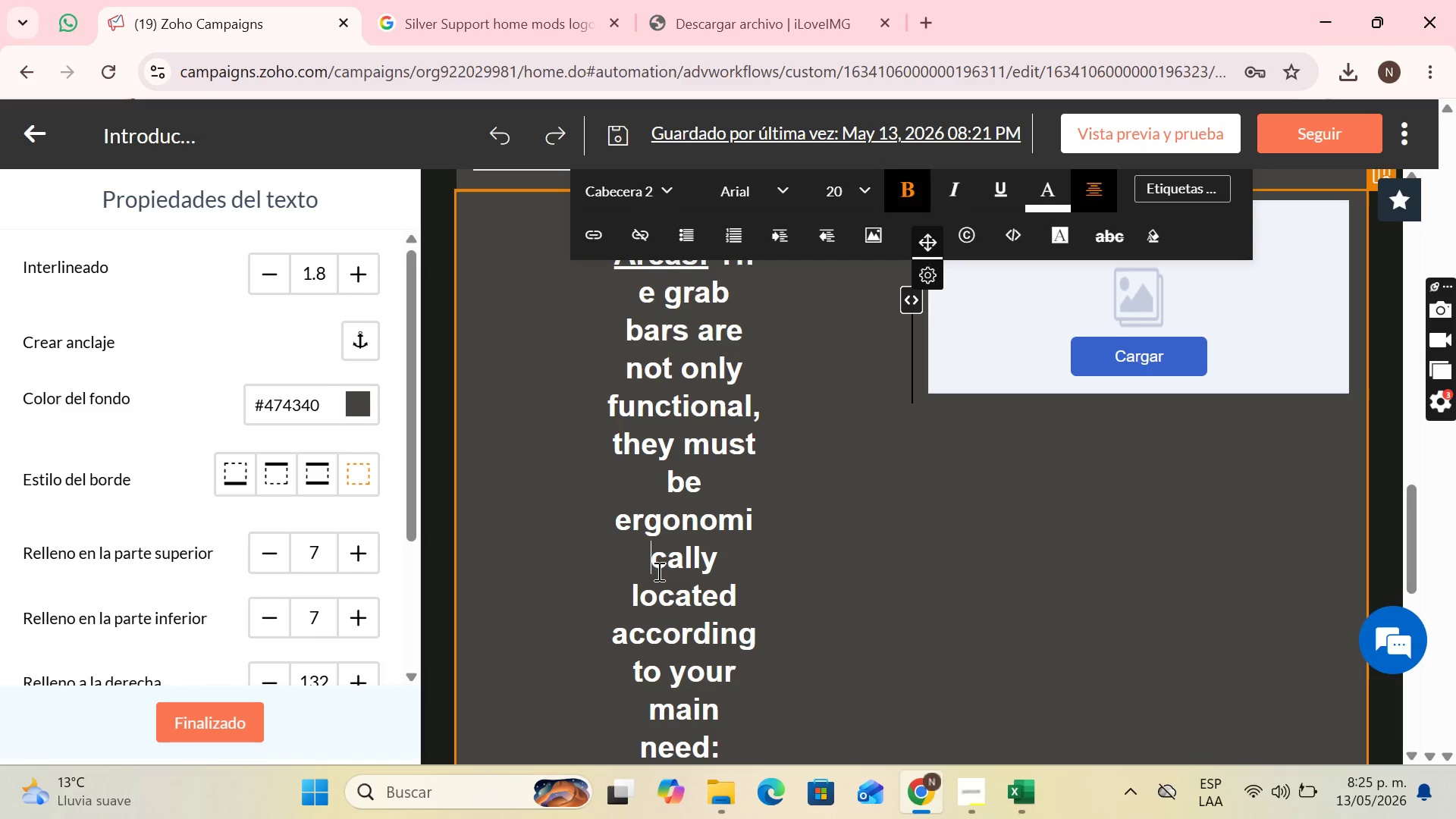 
key(Backspace)
 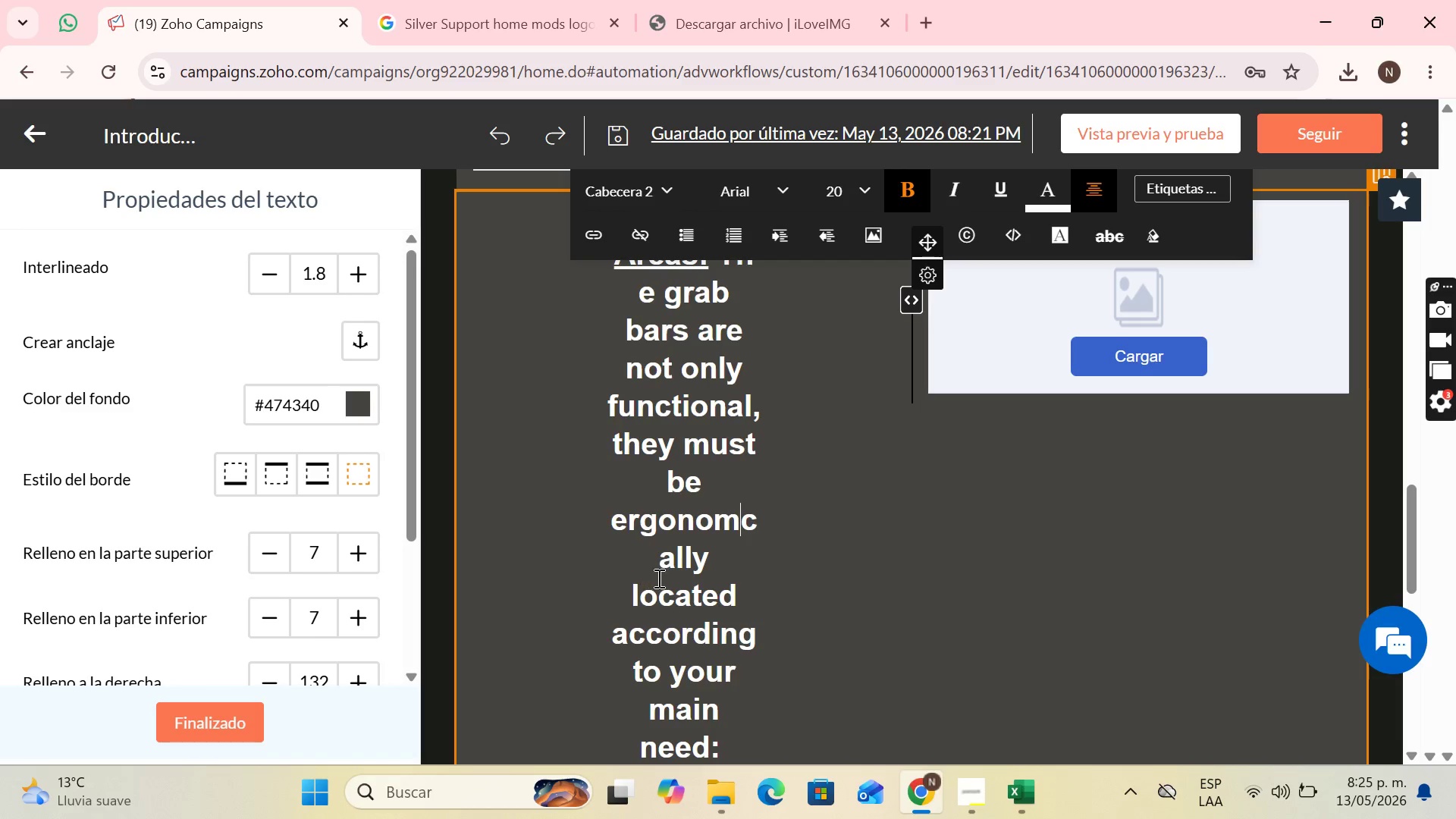 
hold_key(key=ControlLeft, duration=0.55)
 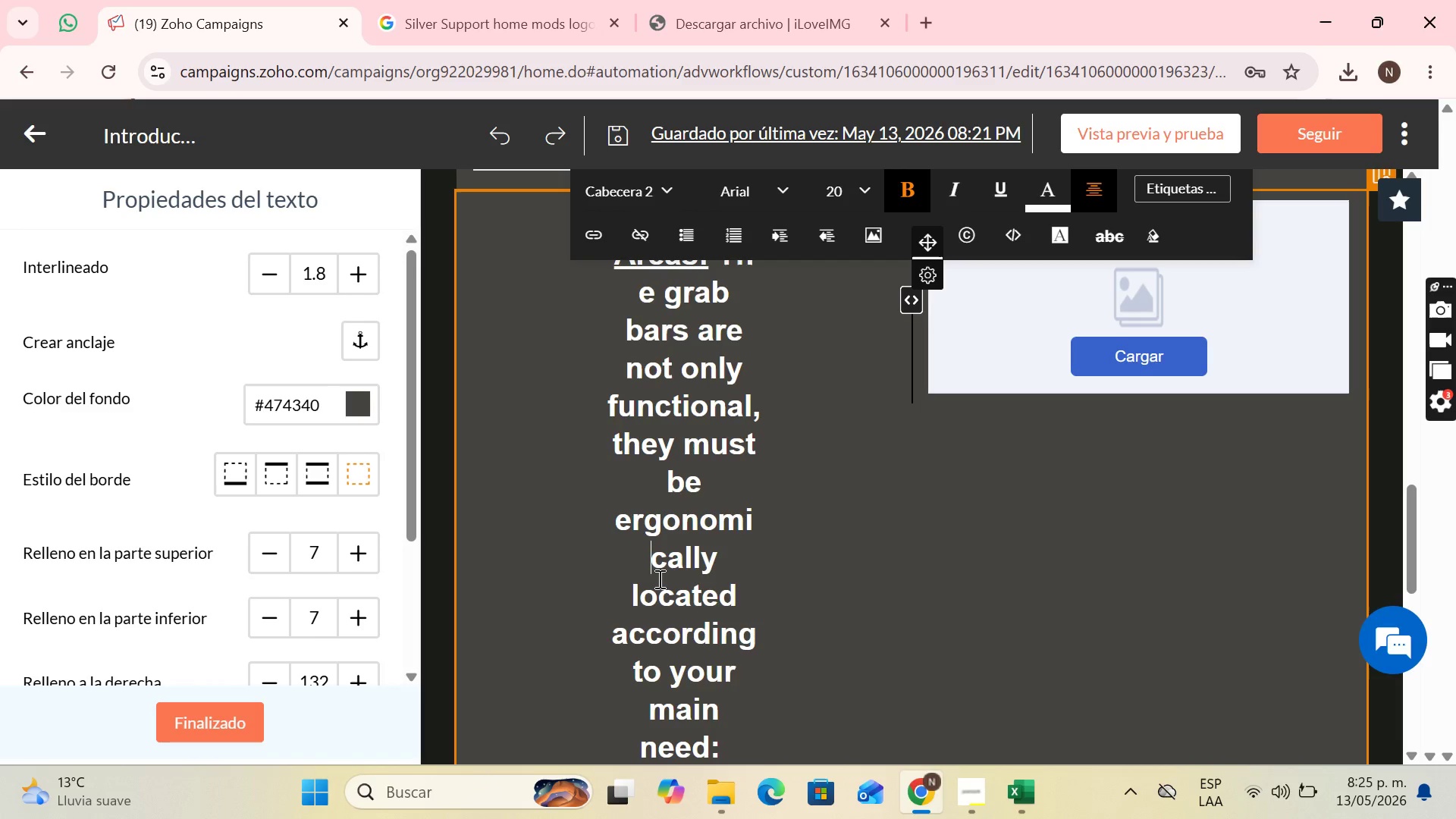 
key(I)
 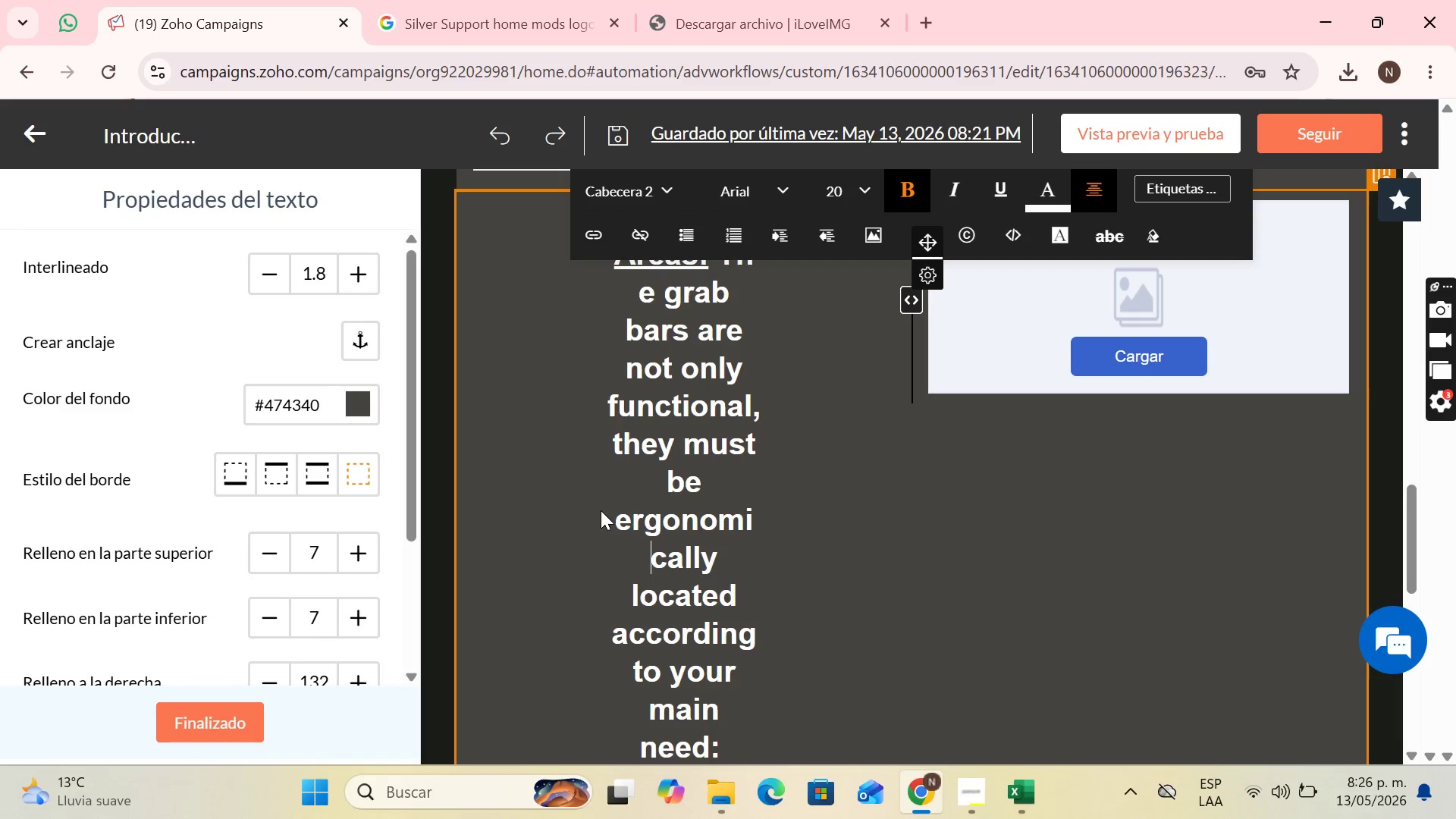 
scroll: coordinate [878, 632], scroll_direction: down, amount: 2.0
 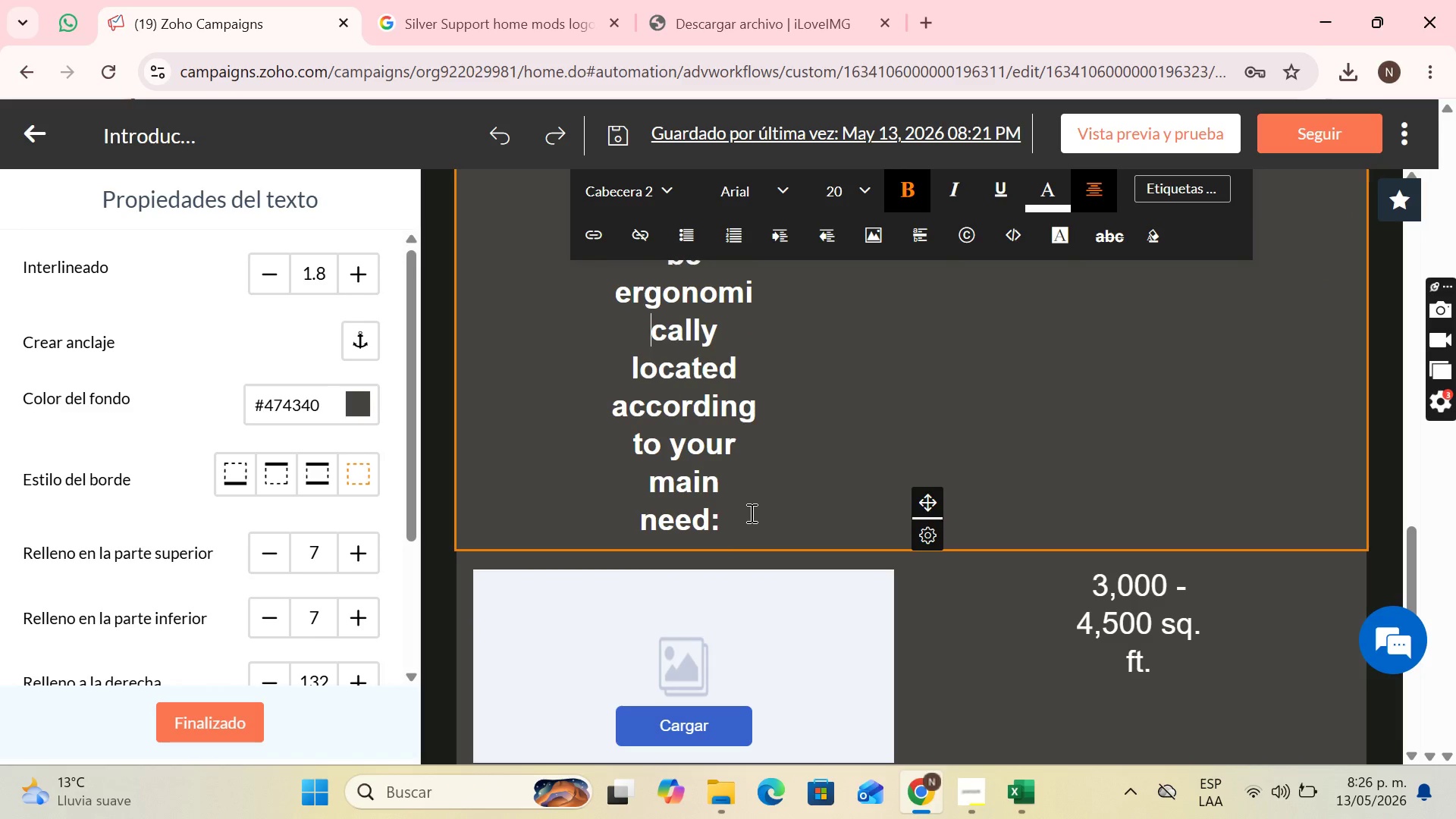 
left_click([746, 518])
 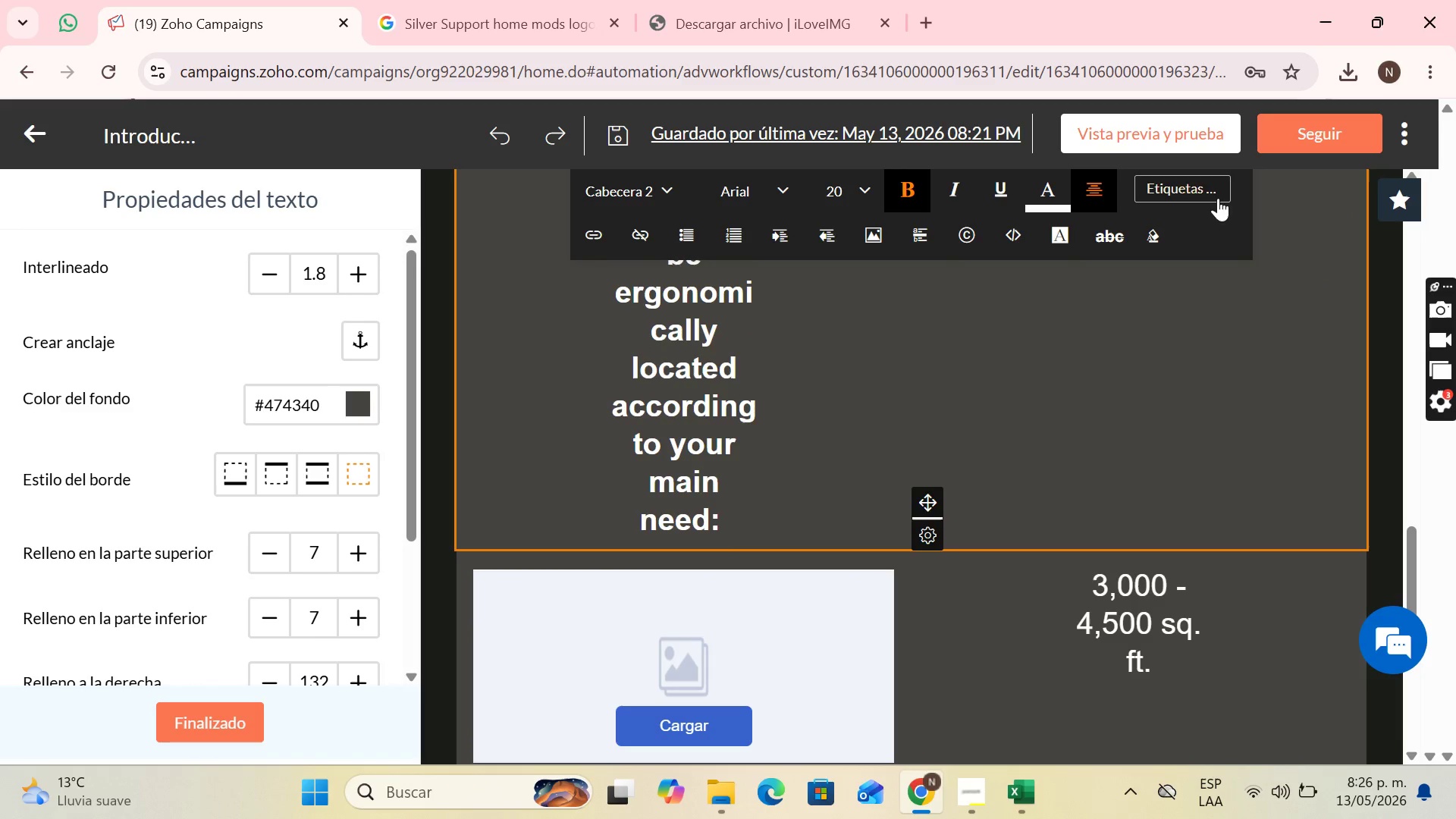 
left_click([1213, 188])
 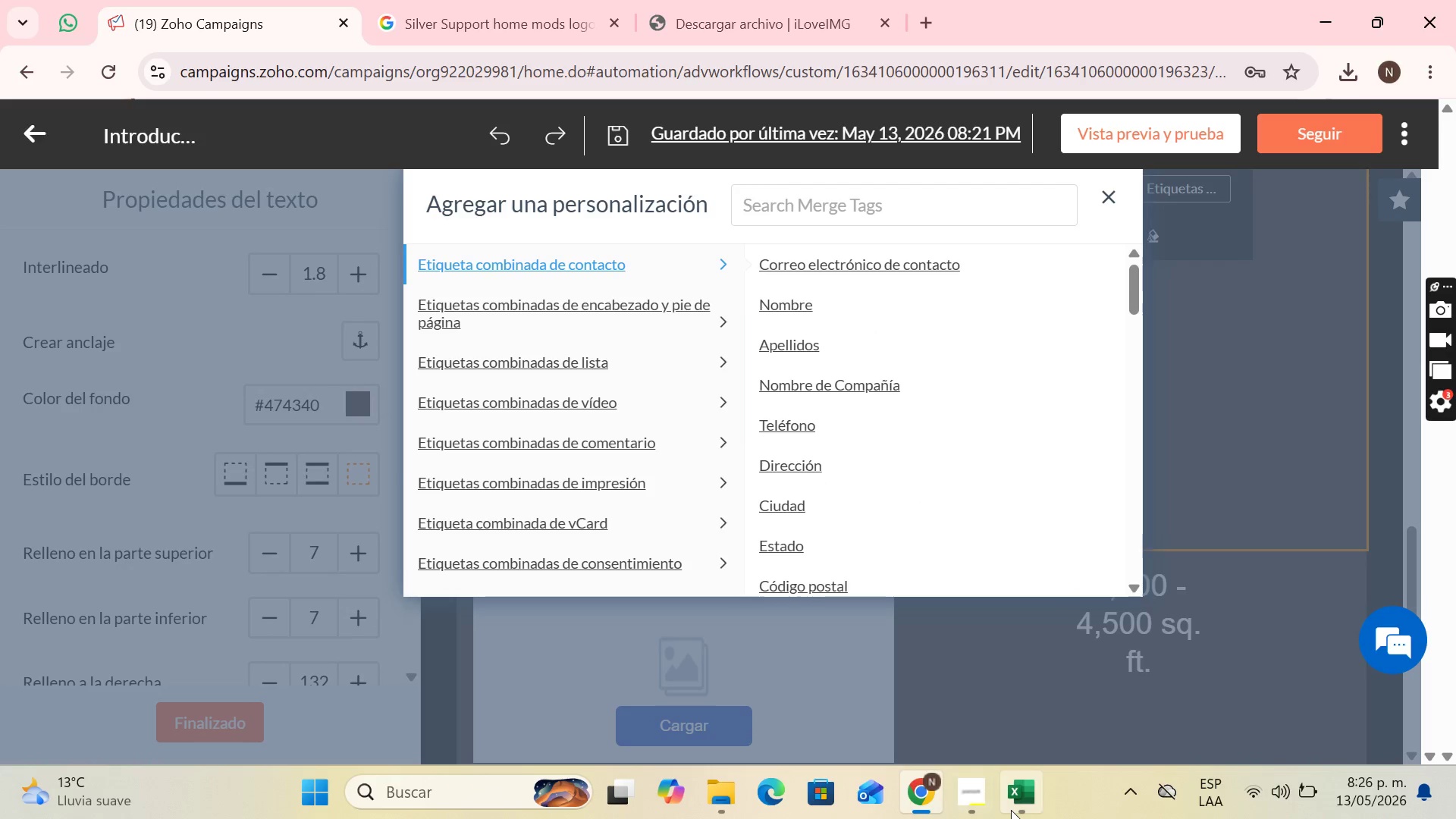 
mouse_move([1018, 629])
 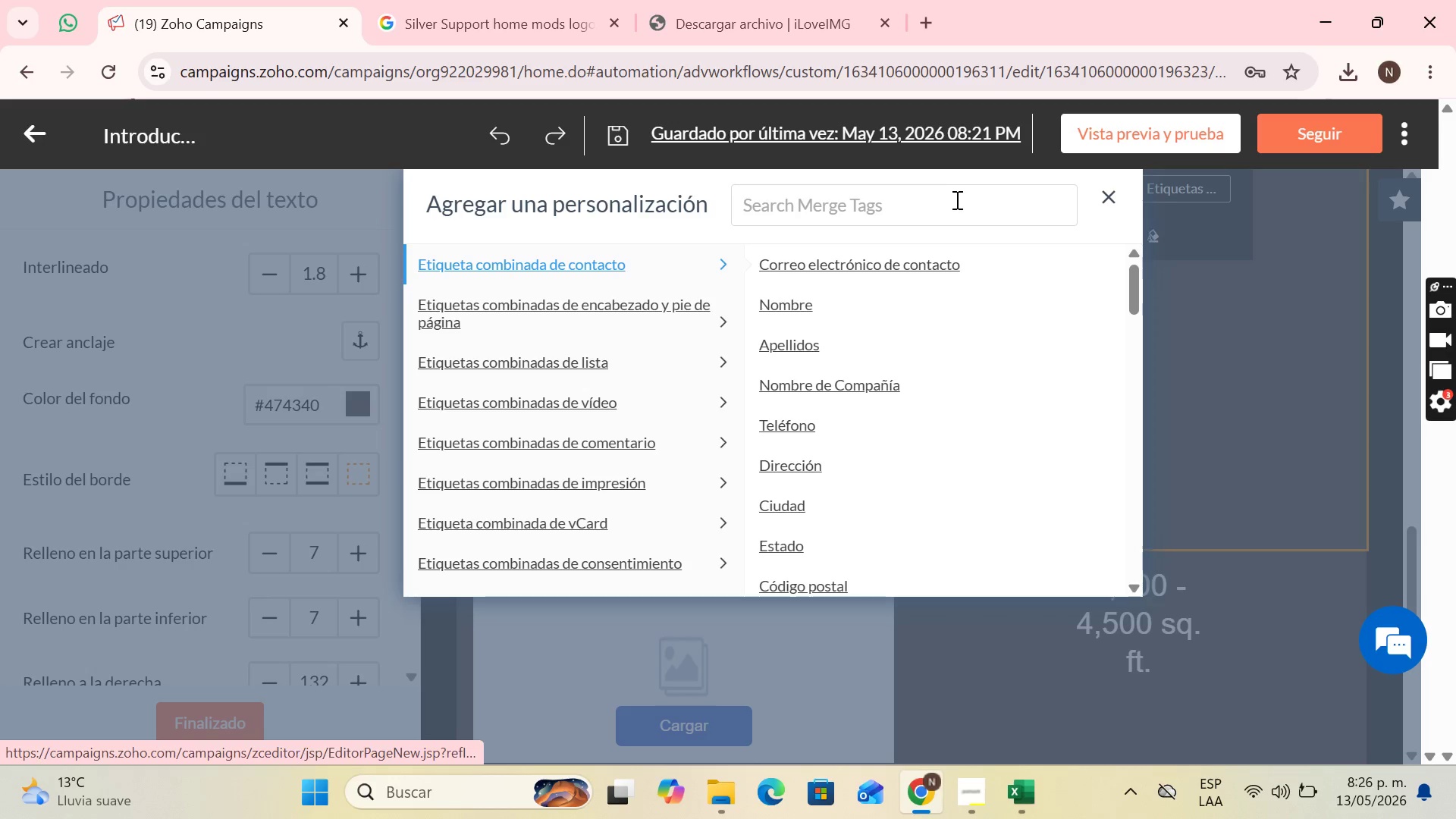 
left_click([956, 199])
 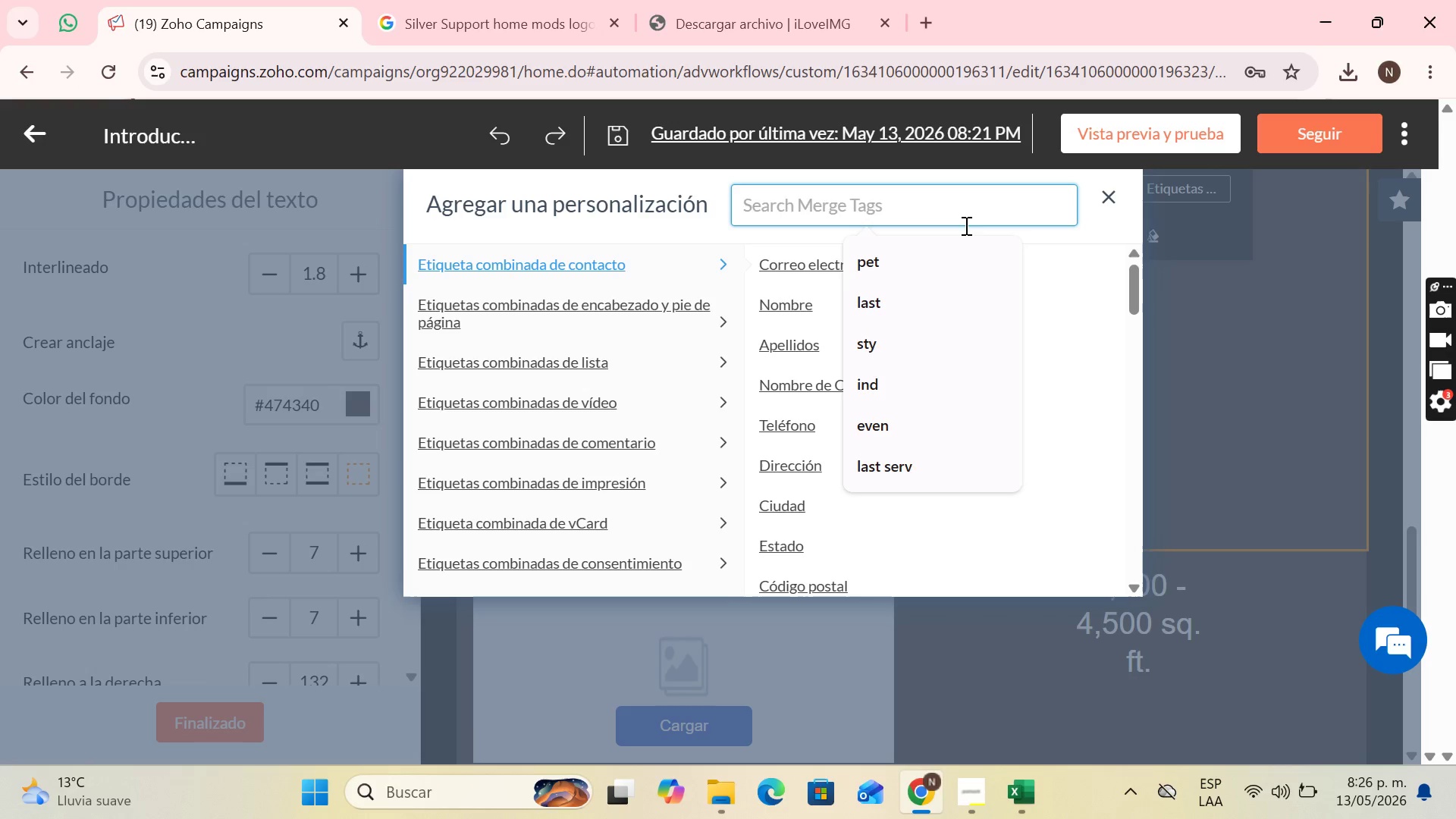 
type(prima)
 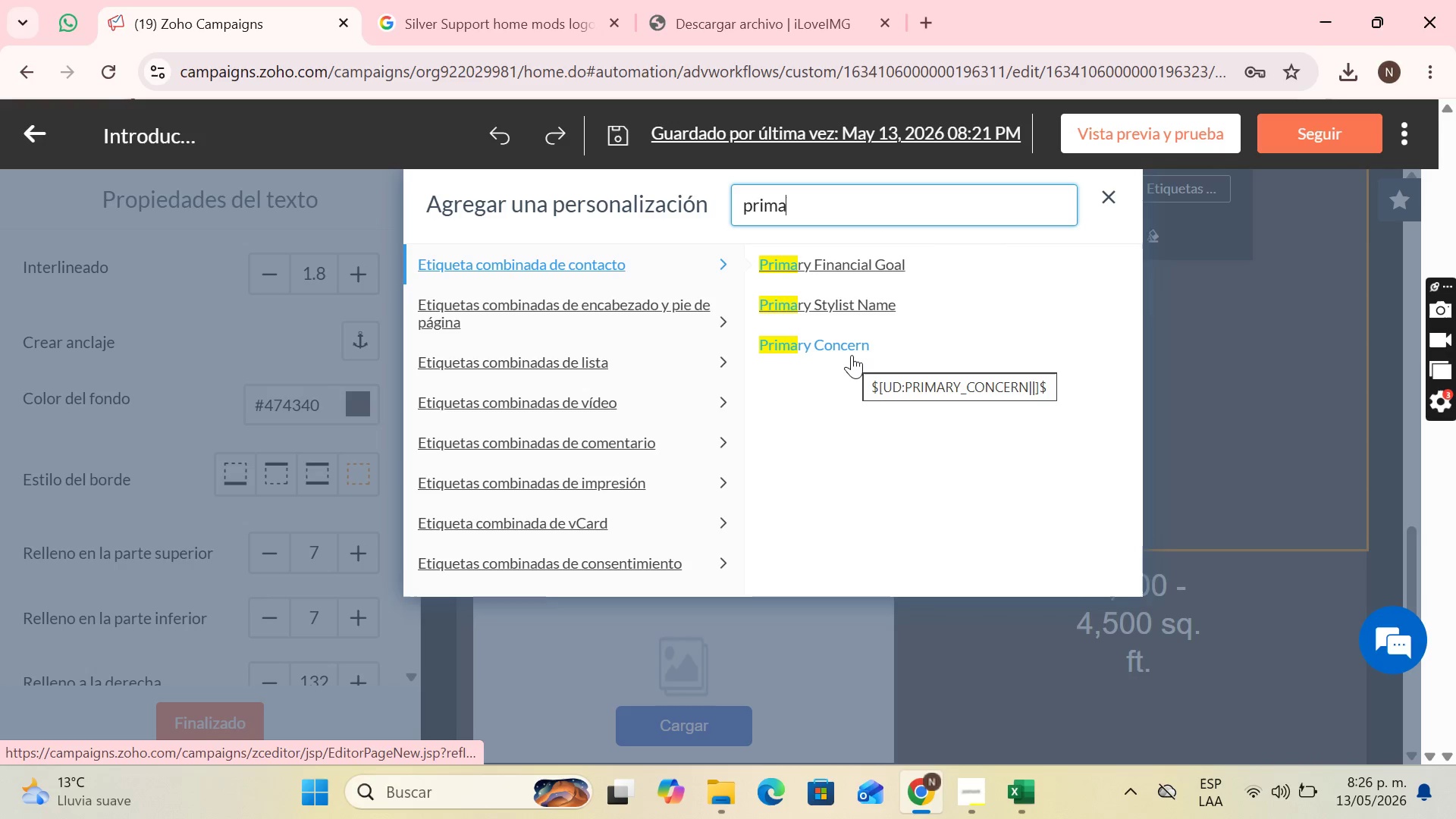 
left_click([852, 355])
 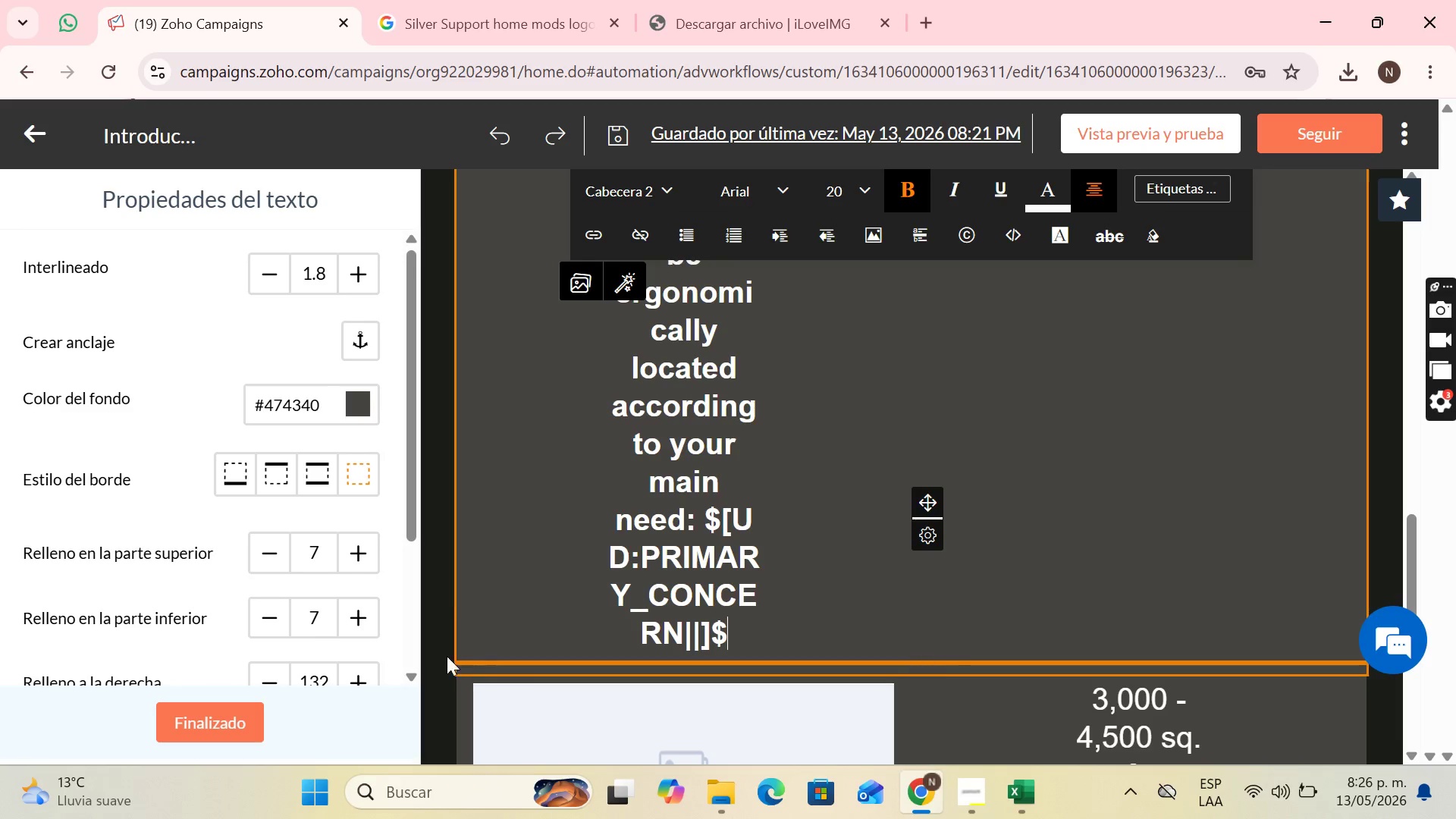 
wait(5.11)
 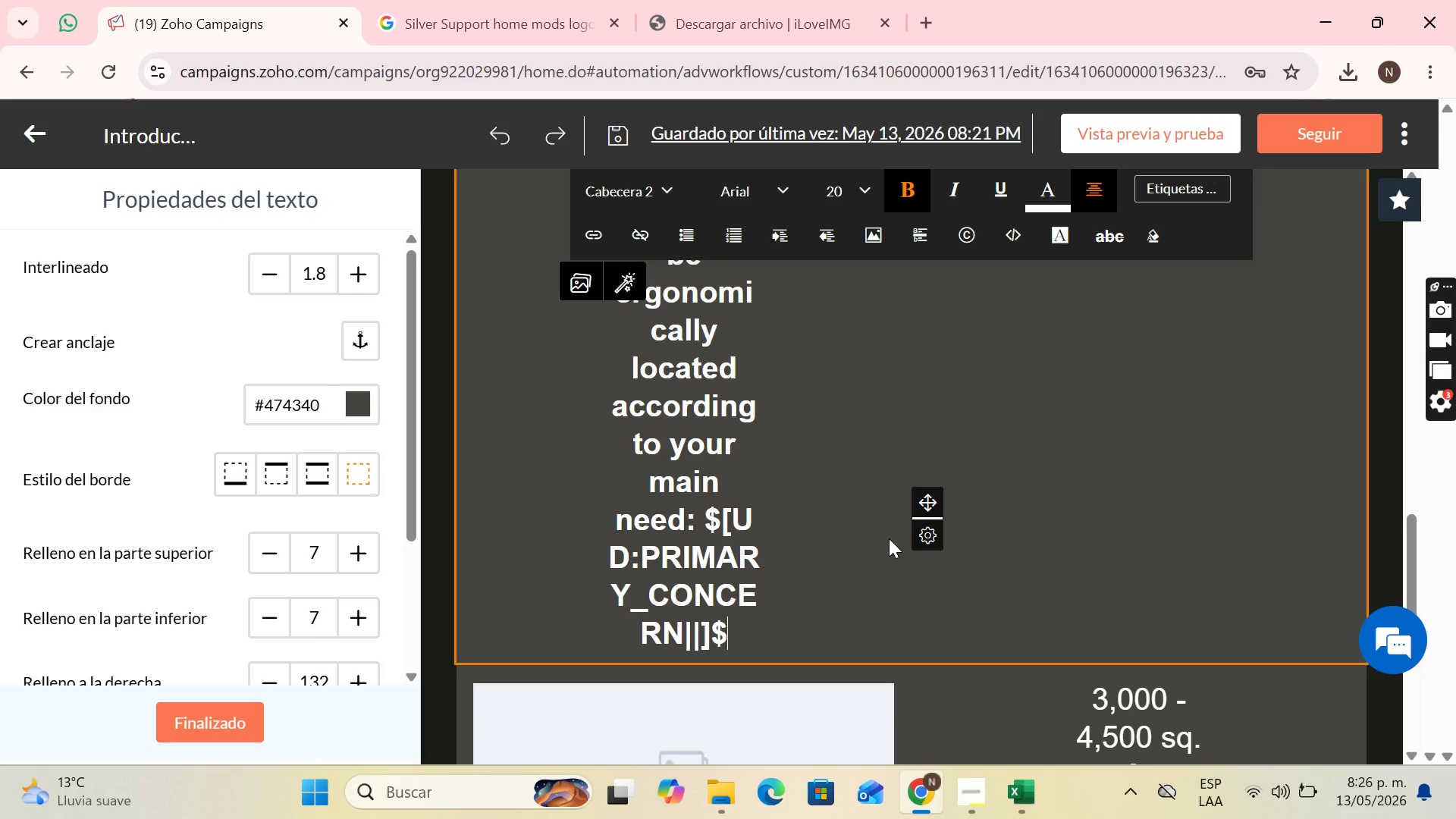 
scroll: coordinate [325, 637], scroll_direction: down, amount: 2.0
 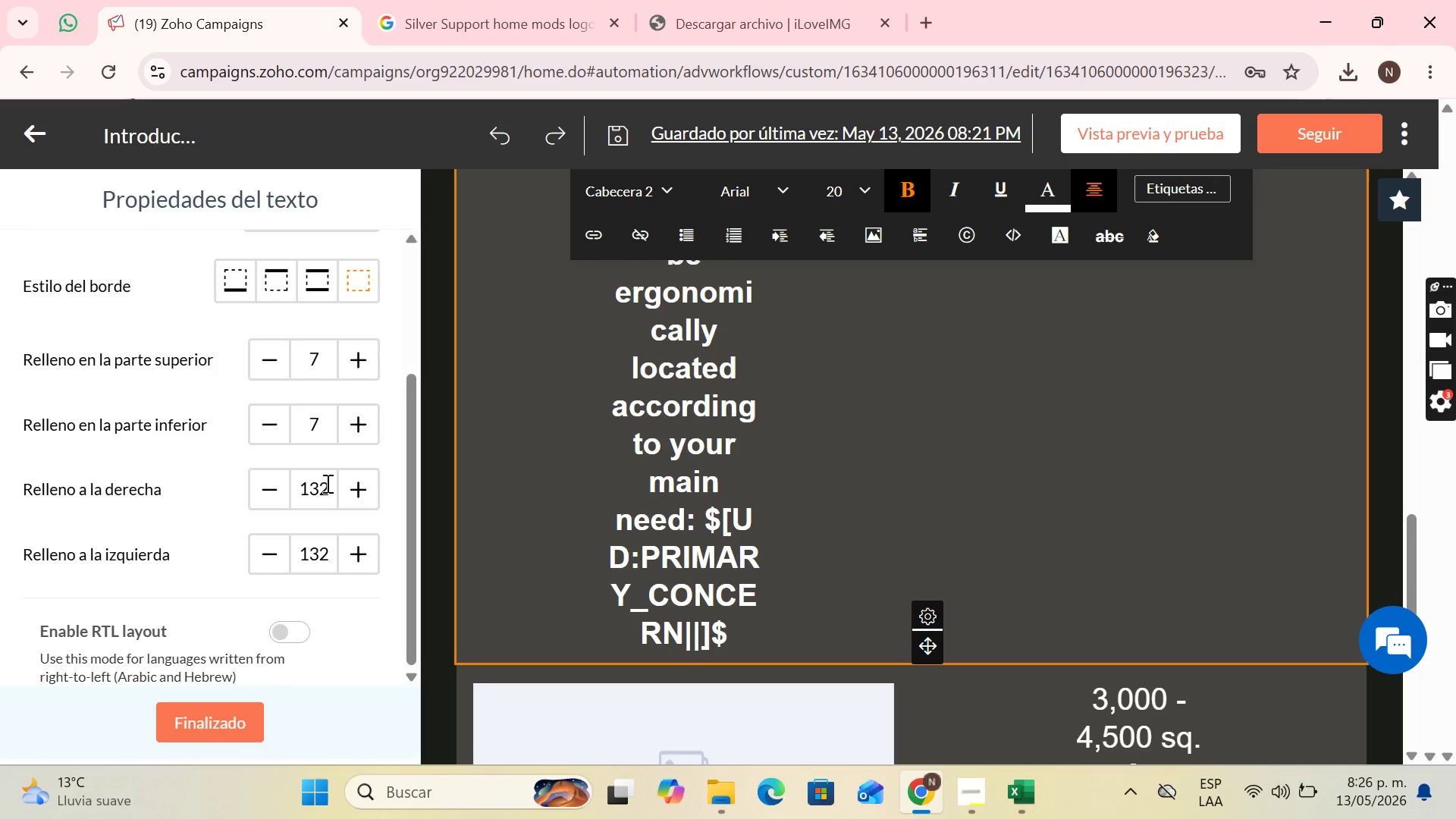 
left_click_drag(start_coordinate=[331, 484], to_coordinate=[297, 486])
 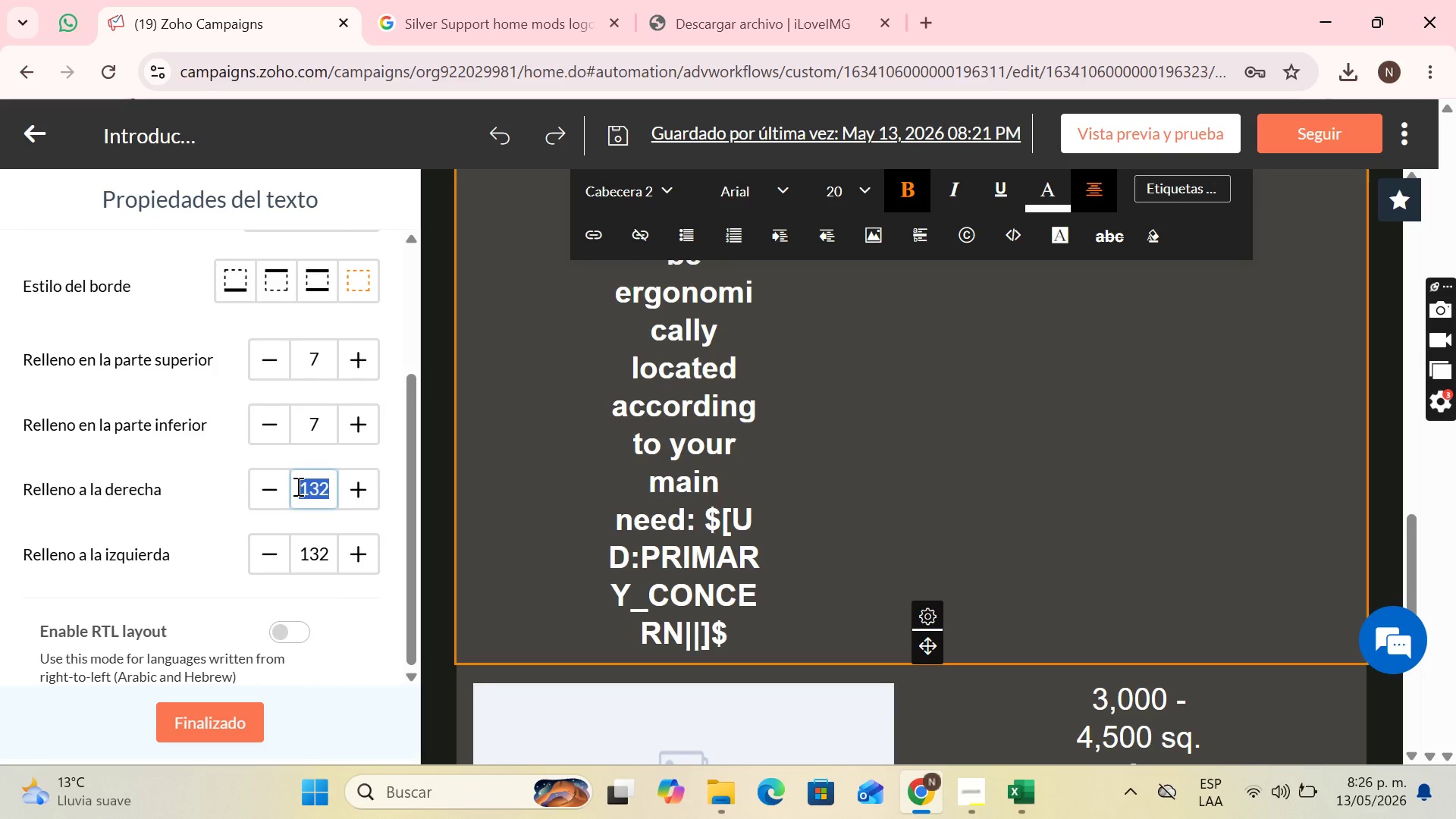 
key(7)
 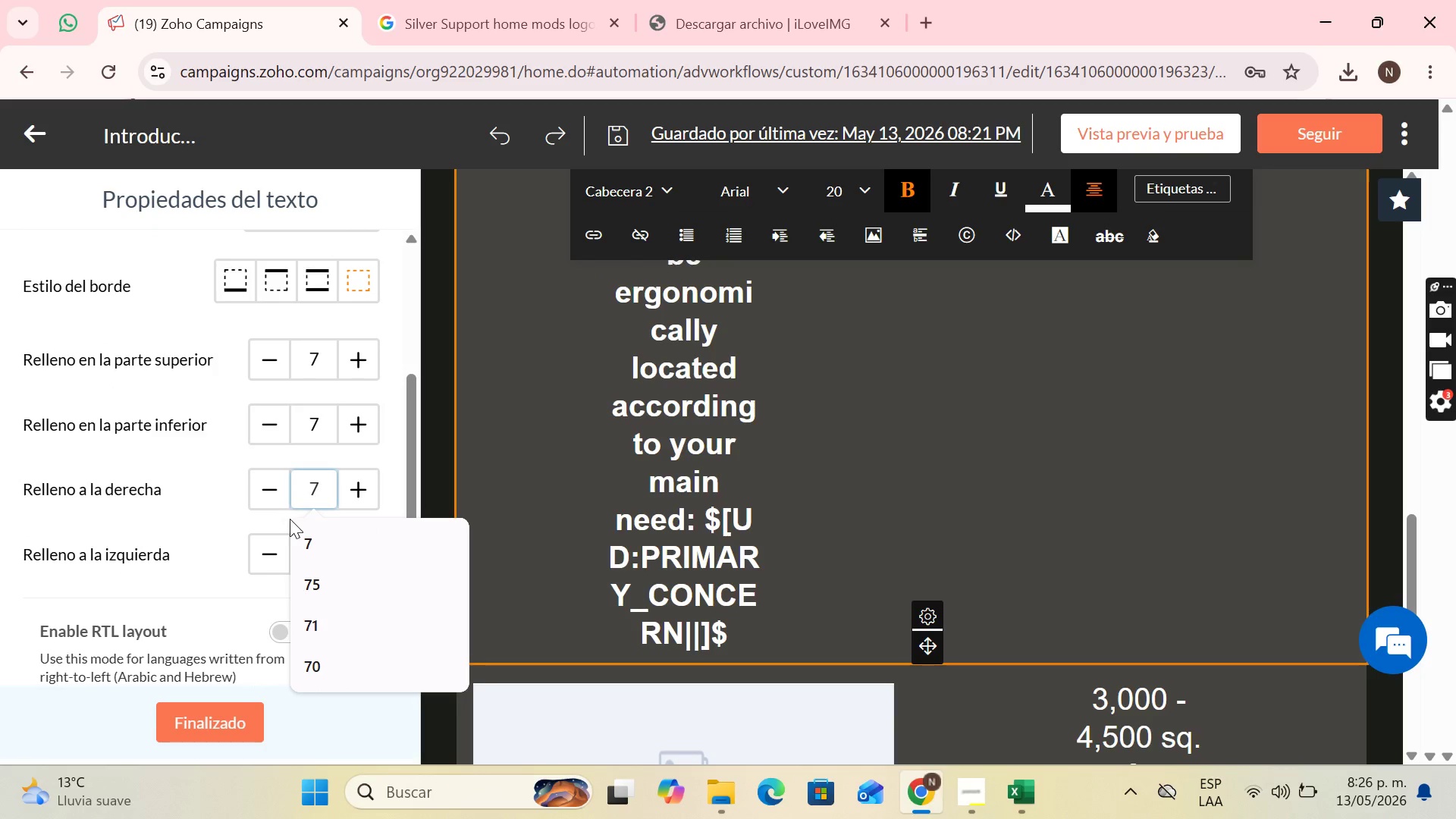 
key(Enter)
 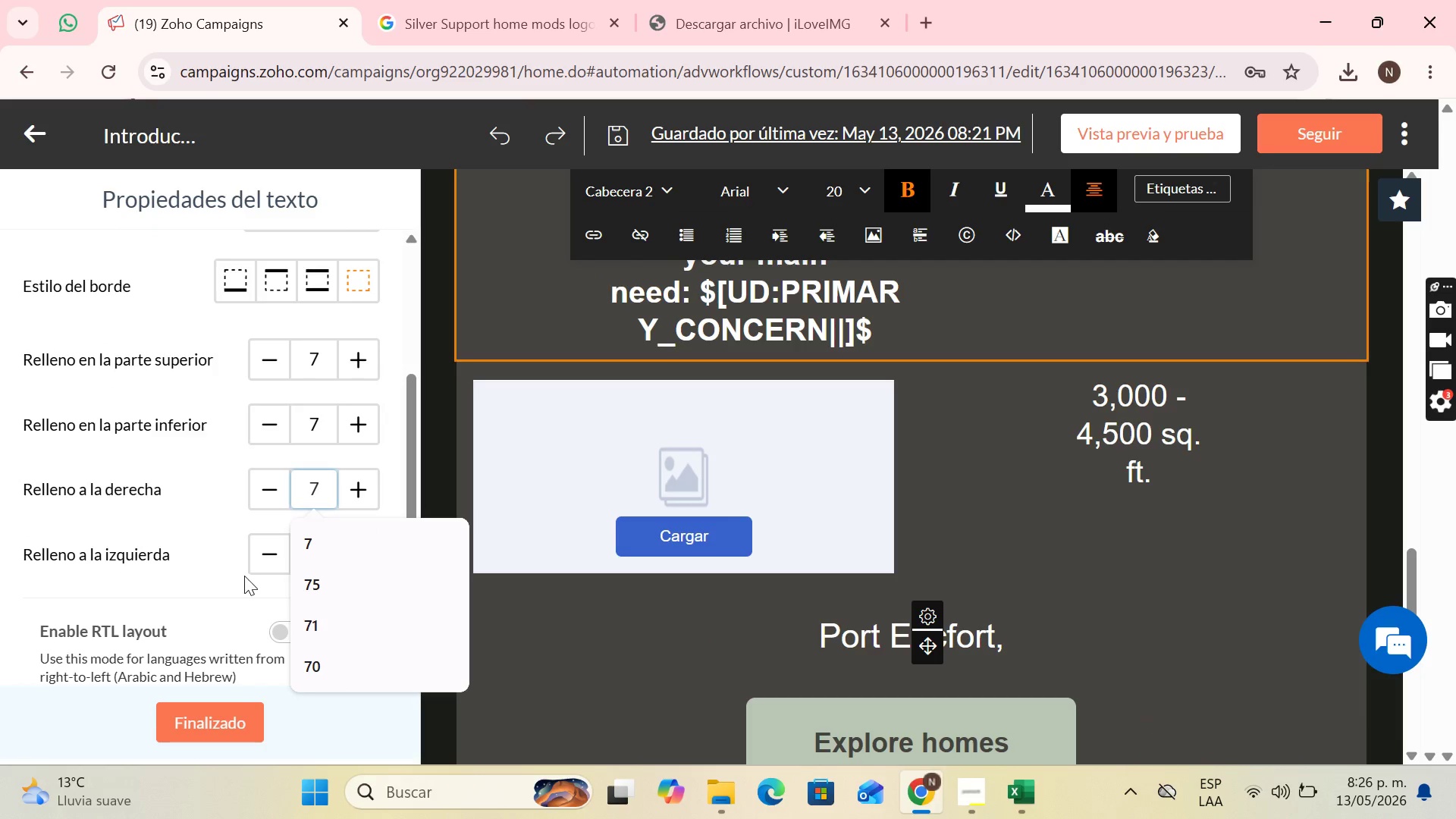 
left_click([240, 579])
 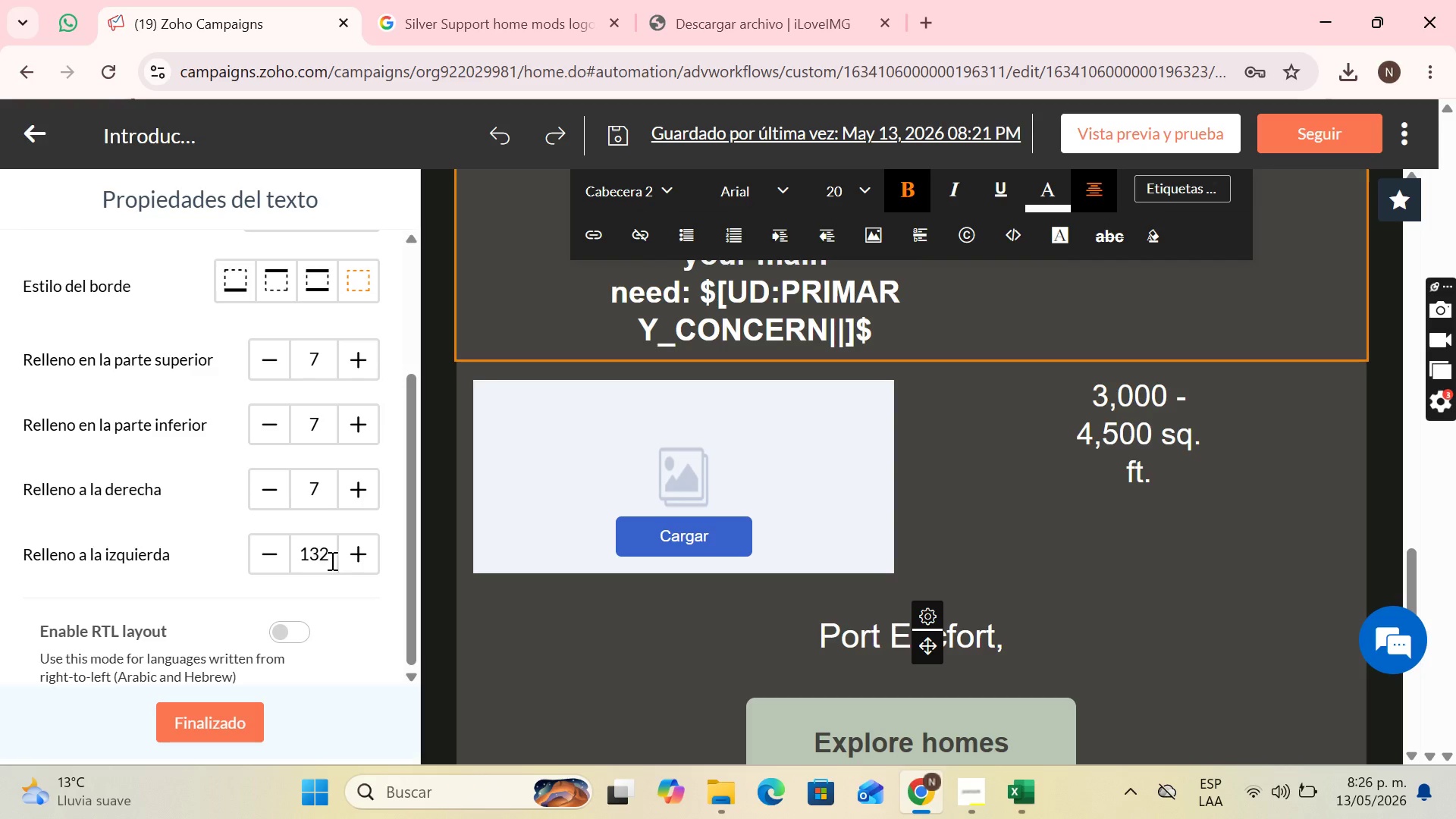 
left_click([331, 560])
 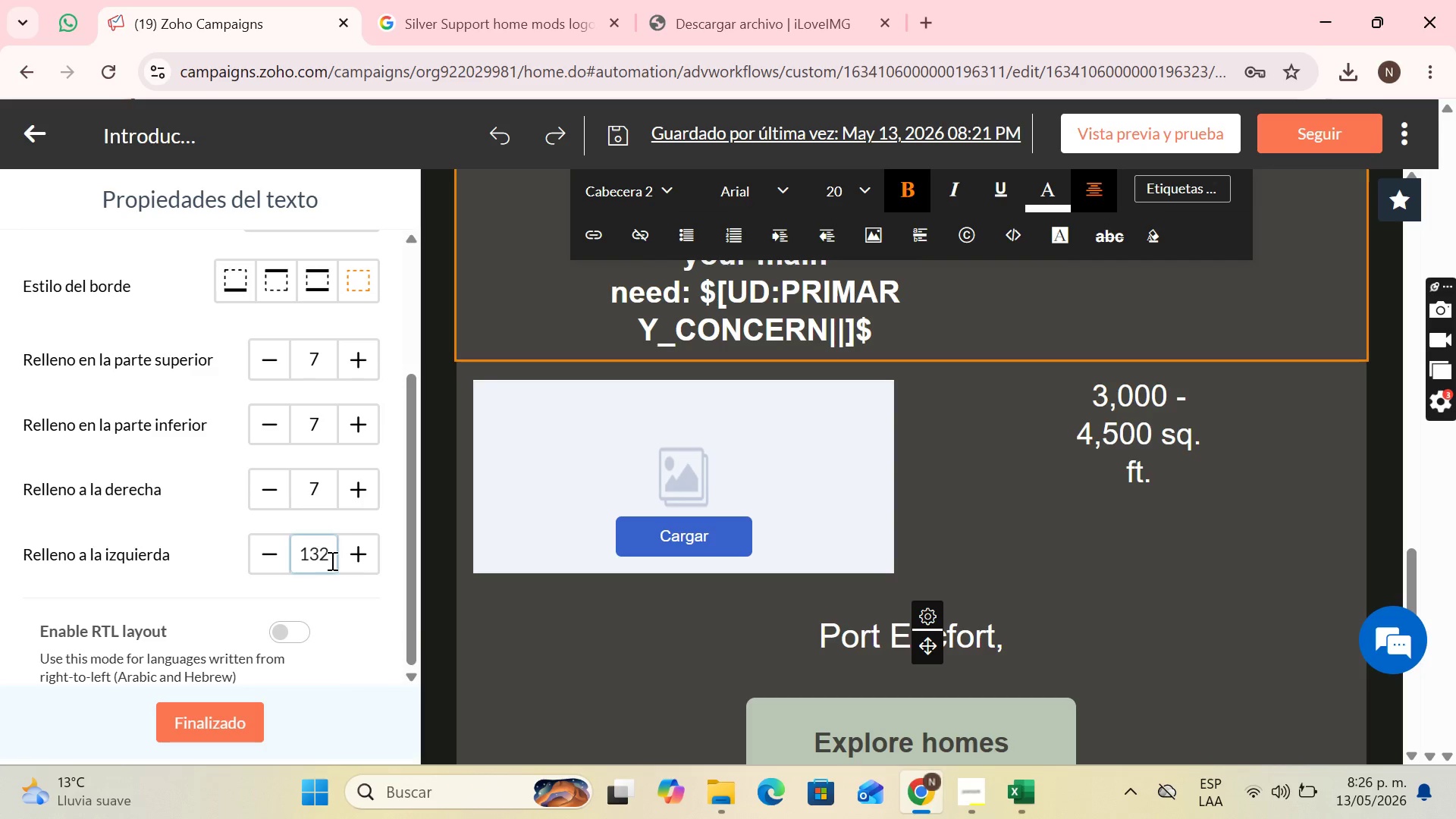 
key(Backspace)
 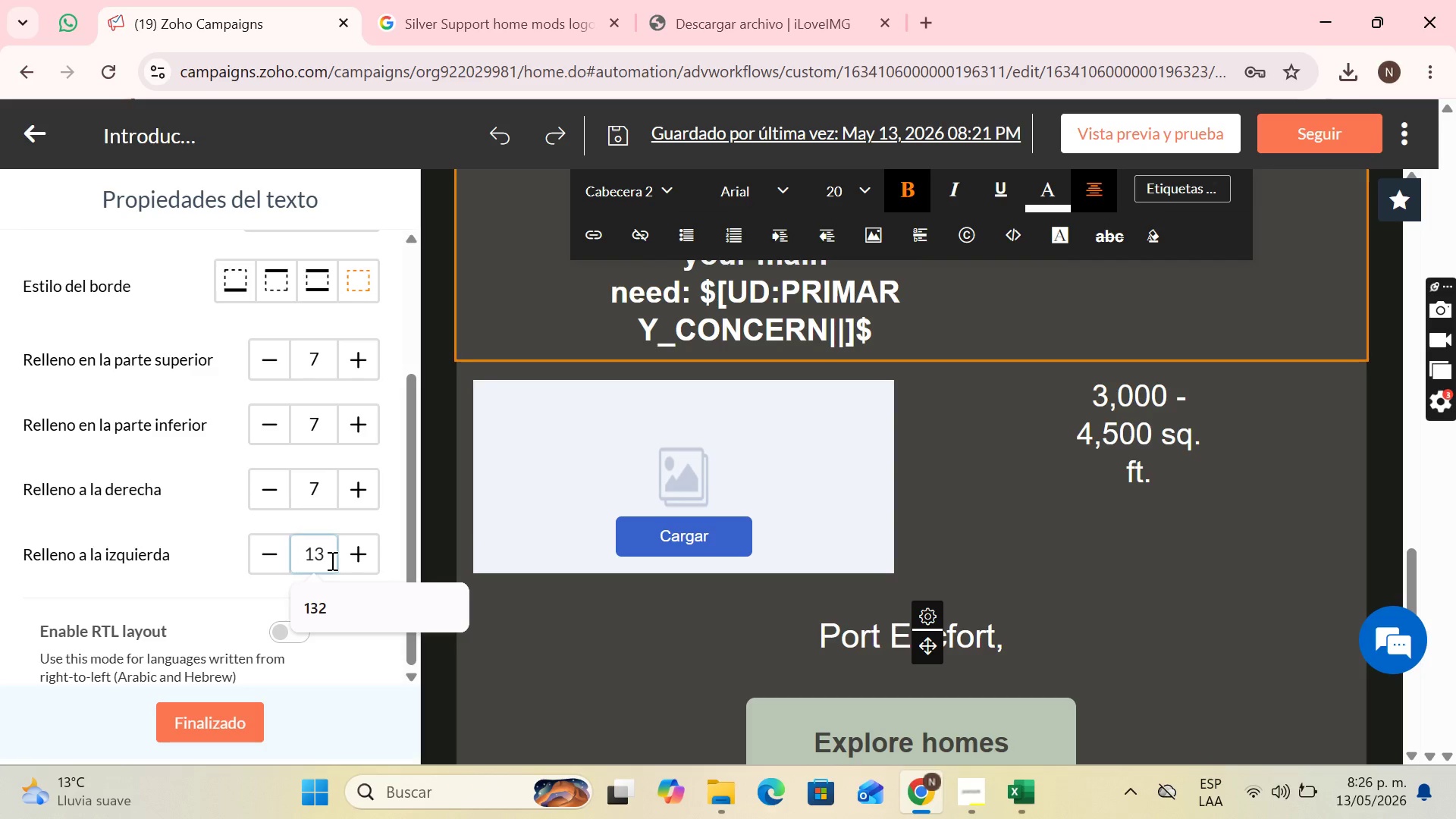 
key(Backspace)
 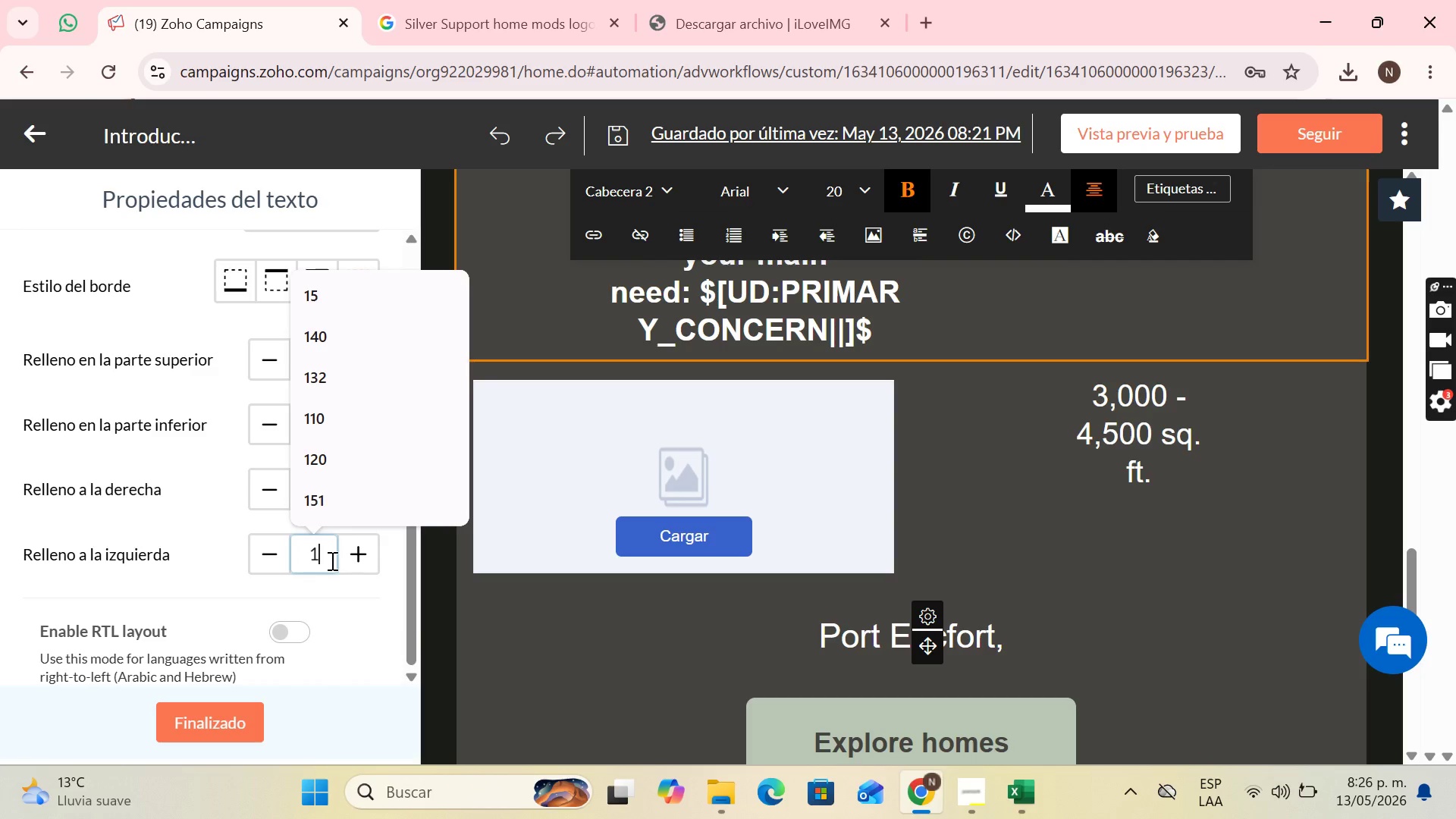 
key(4)
 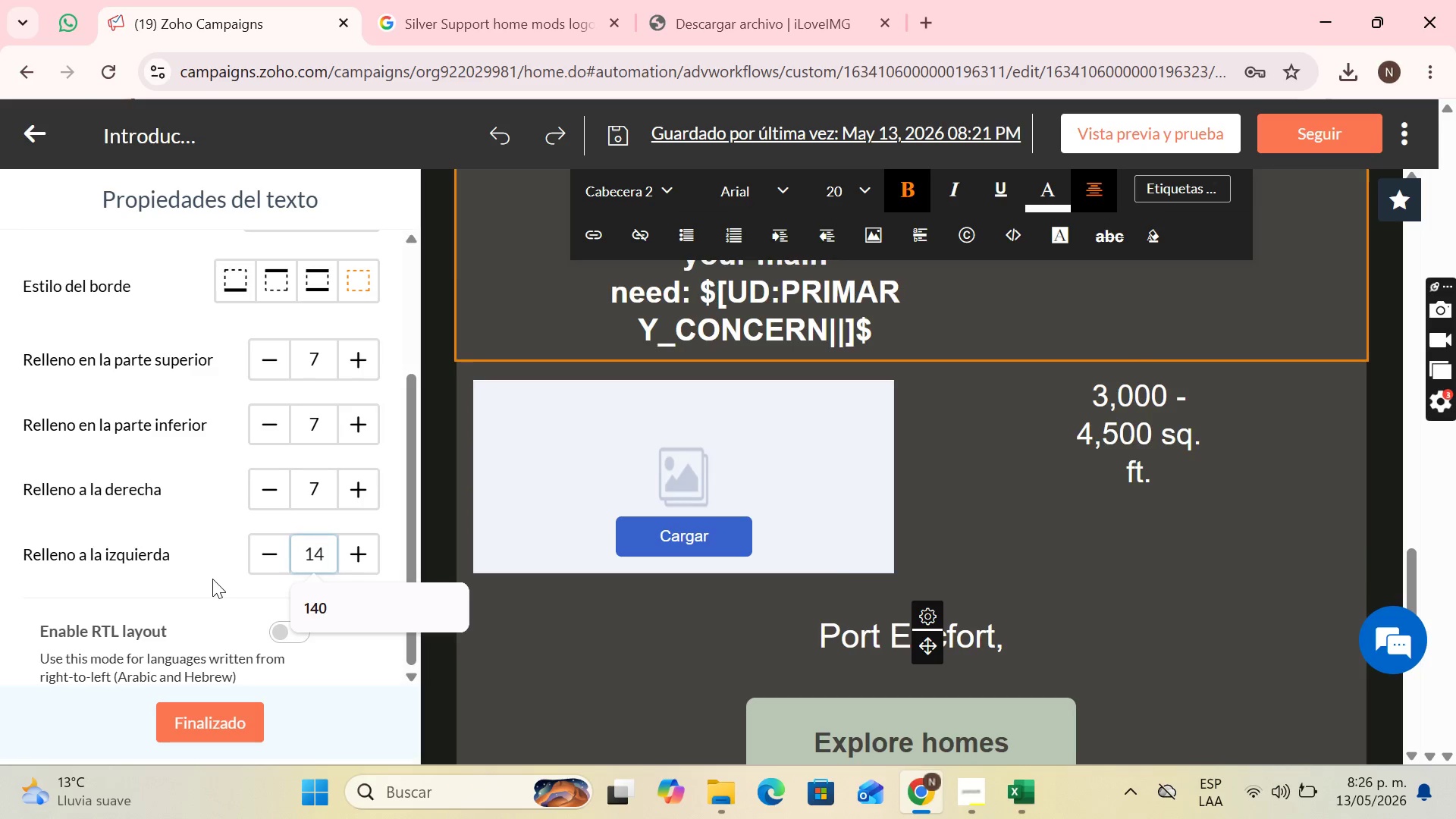 
left_click([212, 579])
 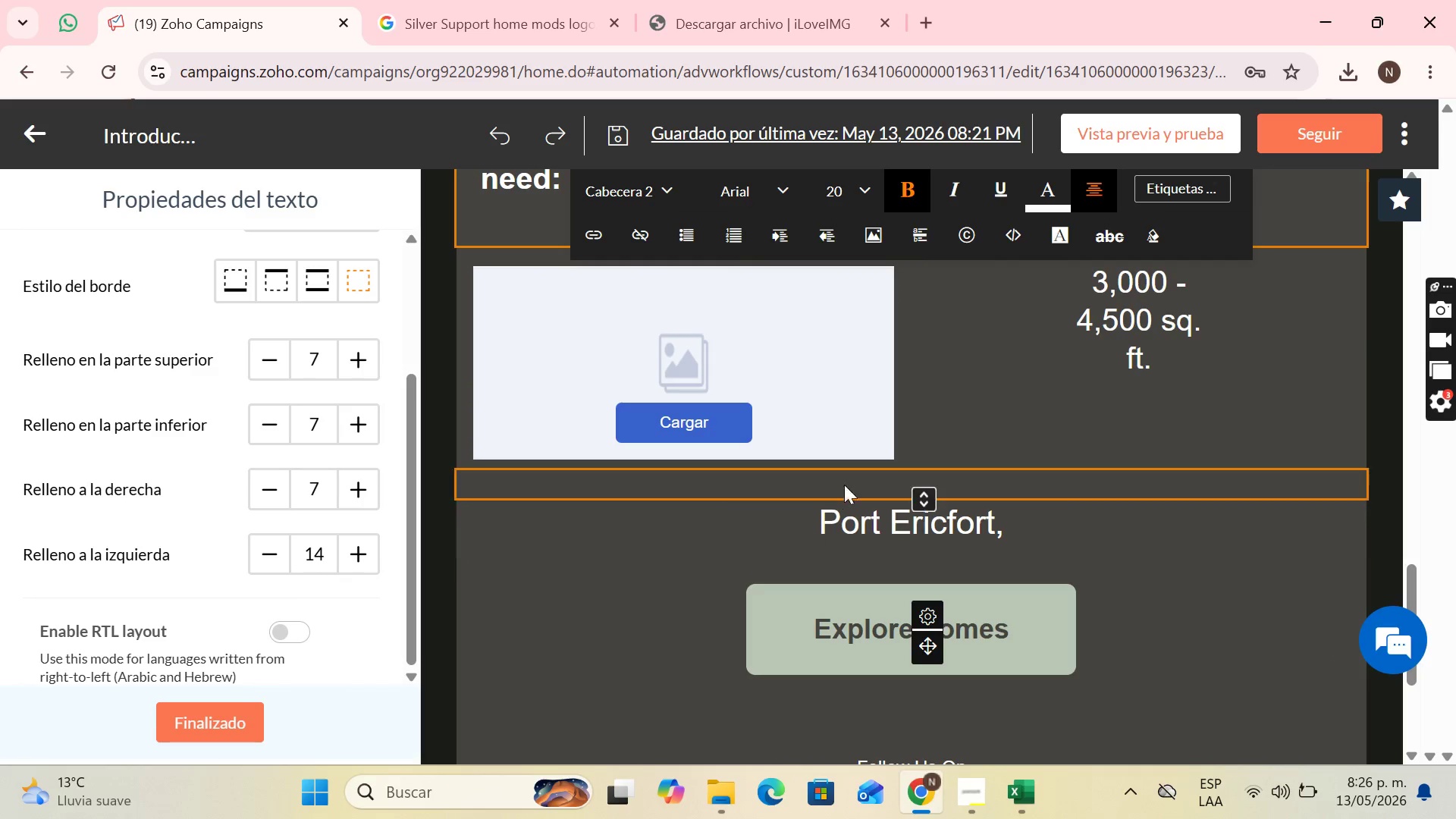 
scroll: coordinate [928, 483], scroll_direction: up, amount: 6.0
 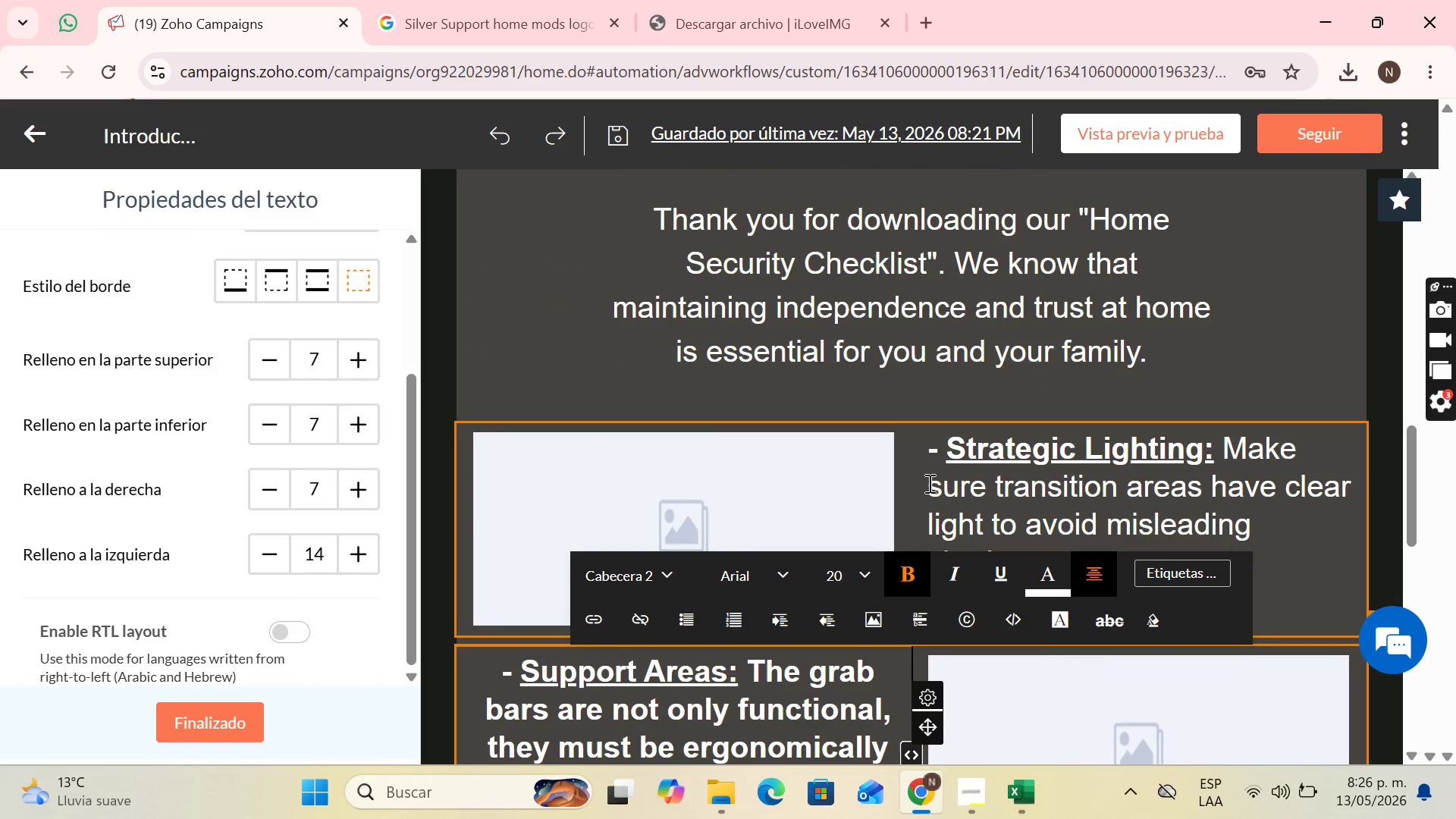 
scroll: coordinate [1023, 470], scroll_direction: down, amount: 4.0
 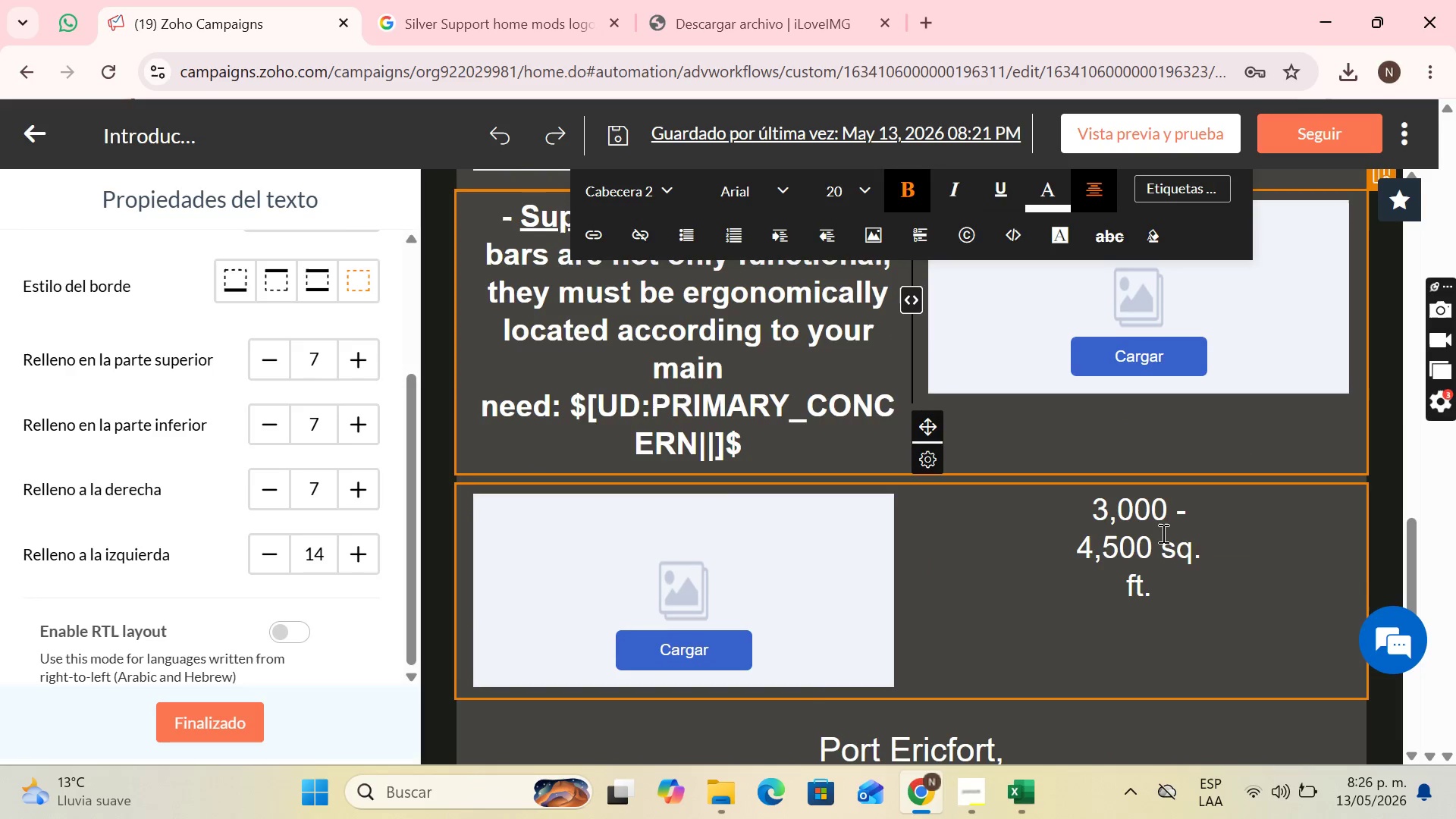 
left_click([1162, 534])
 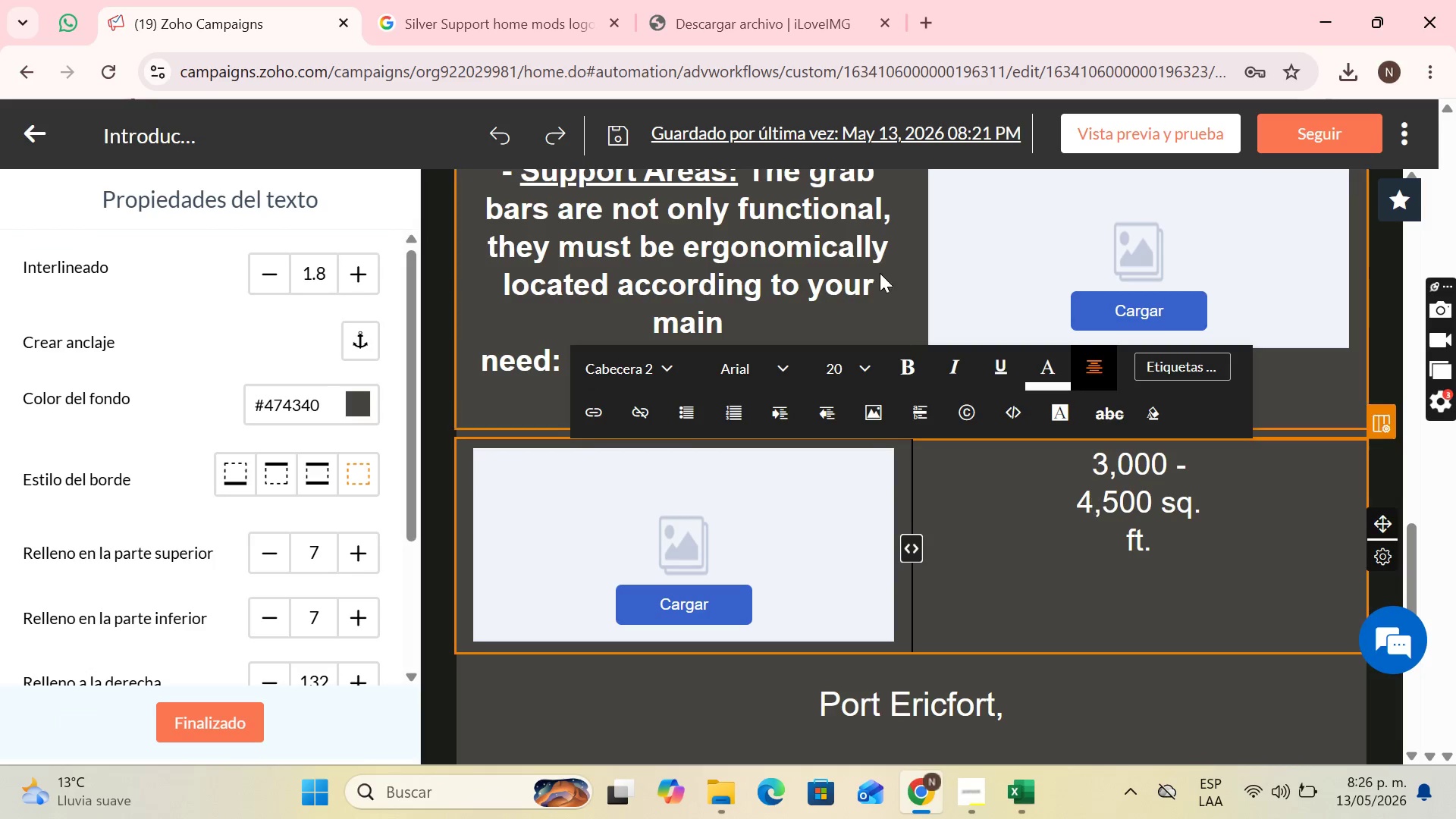 
scroll: coordinate [876, 265], scroll_direction: up, amount: 2.0
 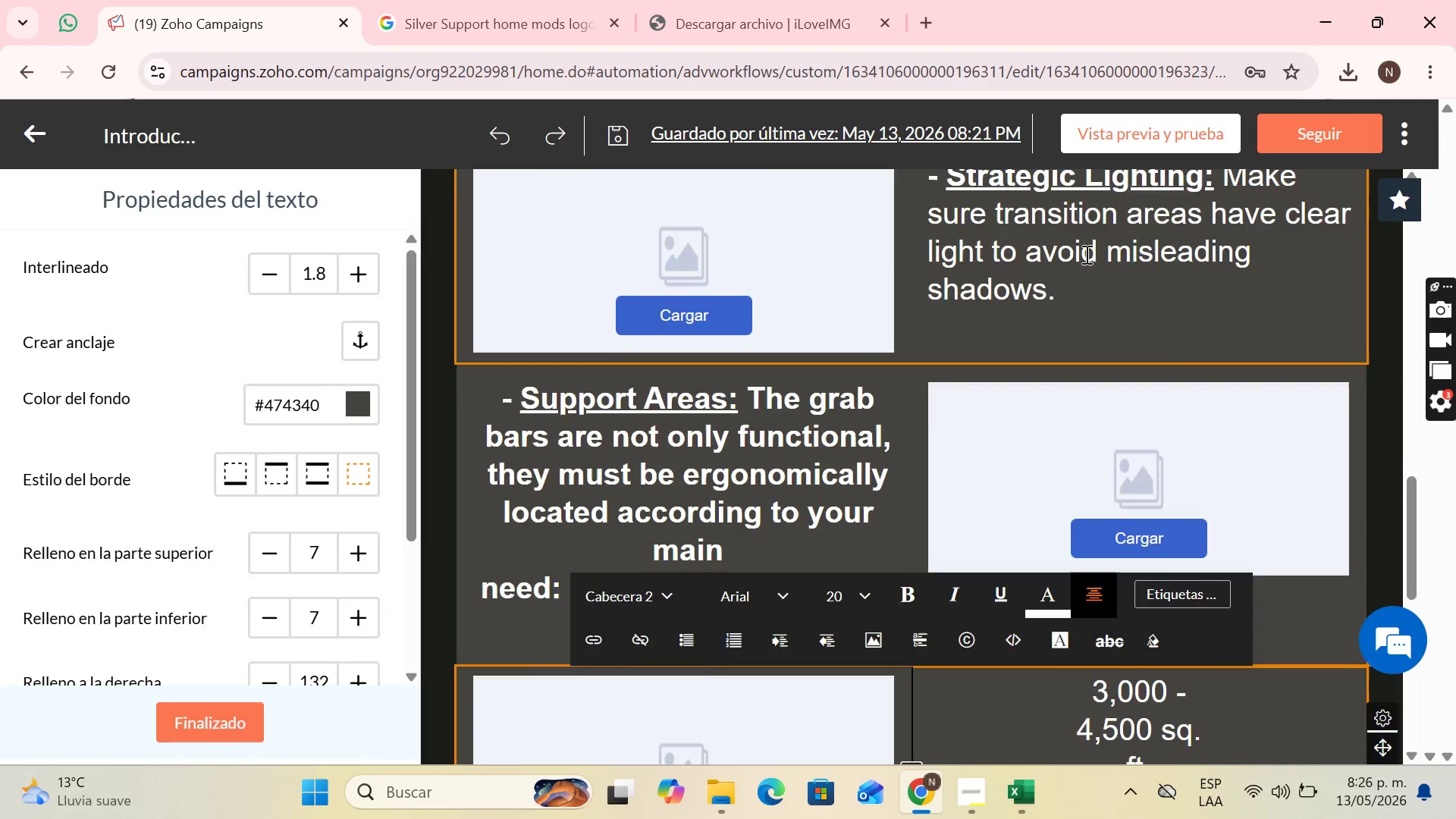 
left_click([1085, 254])
 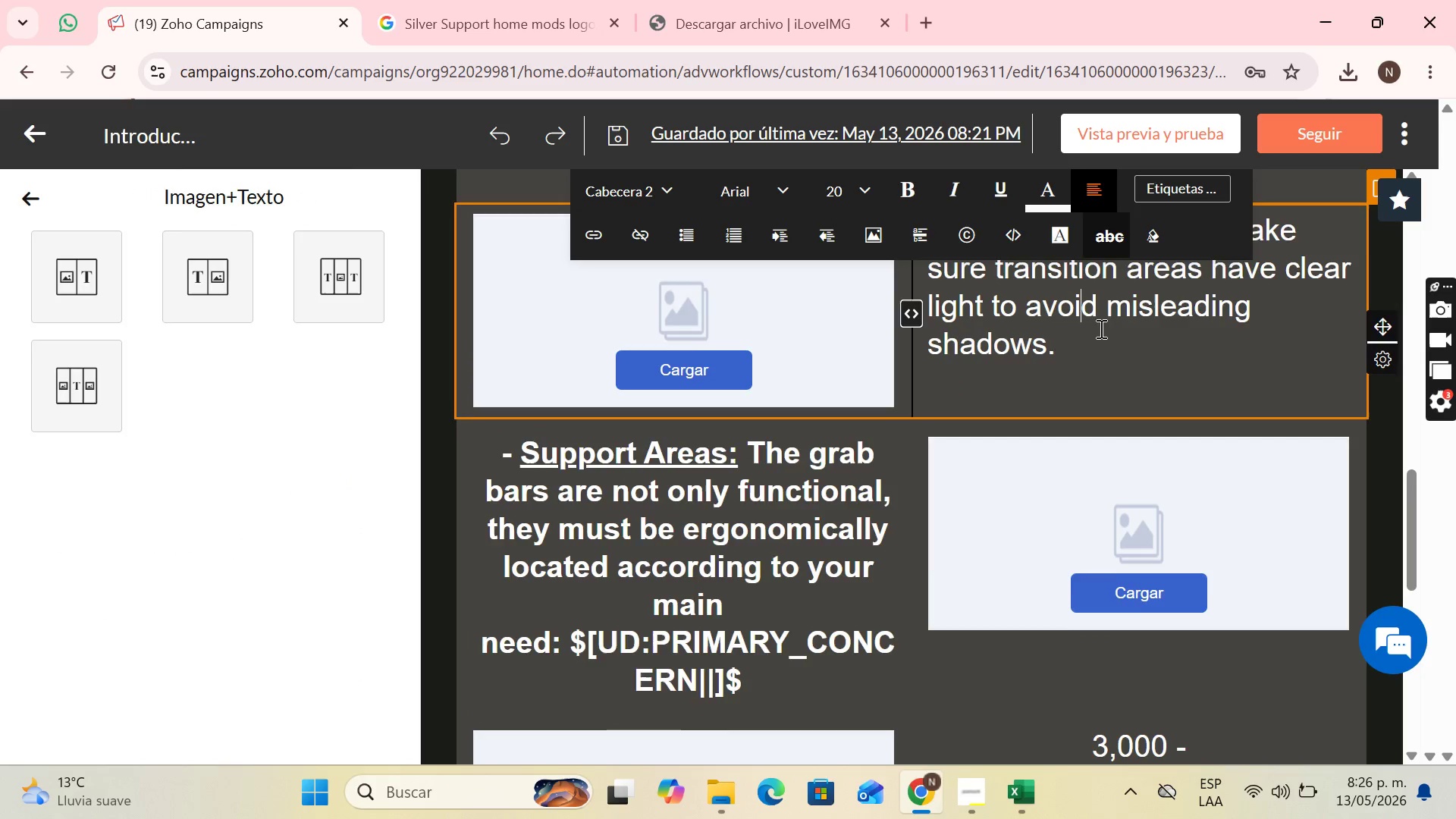 
scroll: coordinate [1096, 347], scroll_direction: up, amount: 3.0
 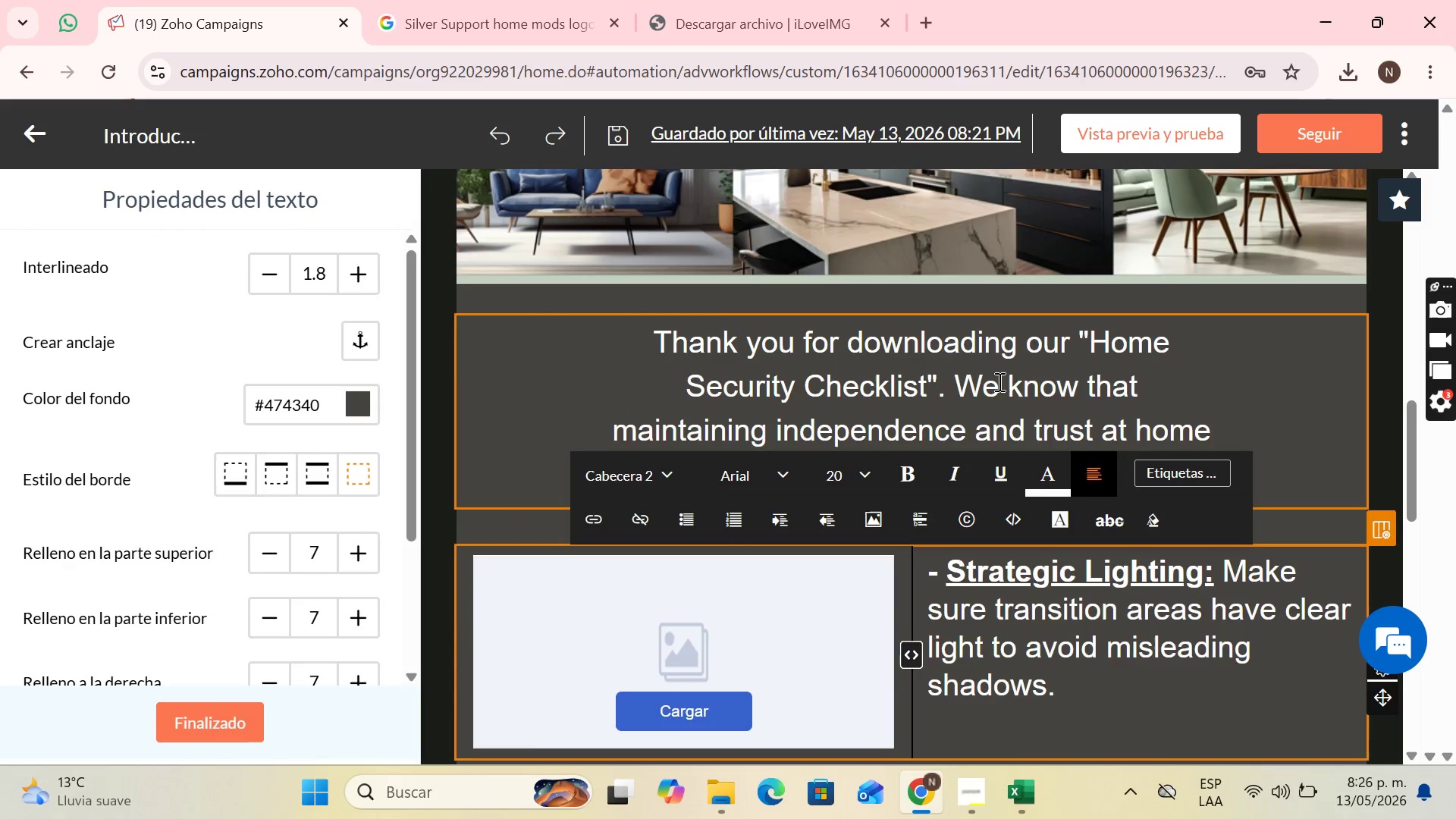 
scroll: coordinate [997, 381], scroll_direction: down, amount: 4.0
 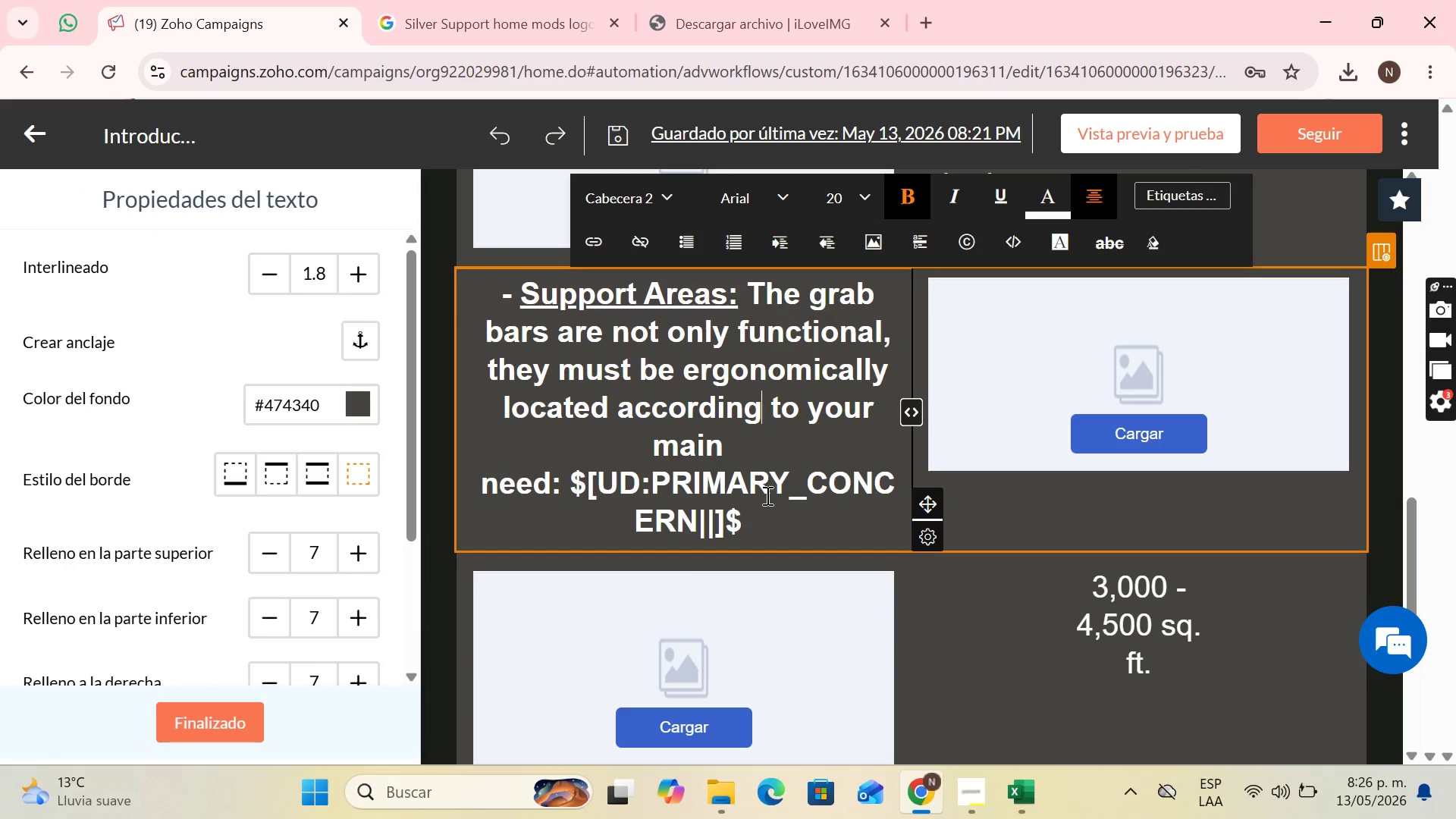 
left_click_drag(start_coordinate=[761, 533], to_coordinate=[748, 273])
 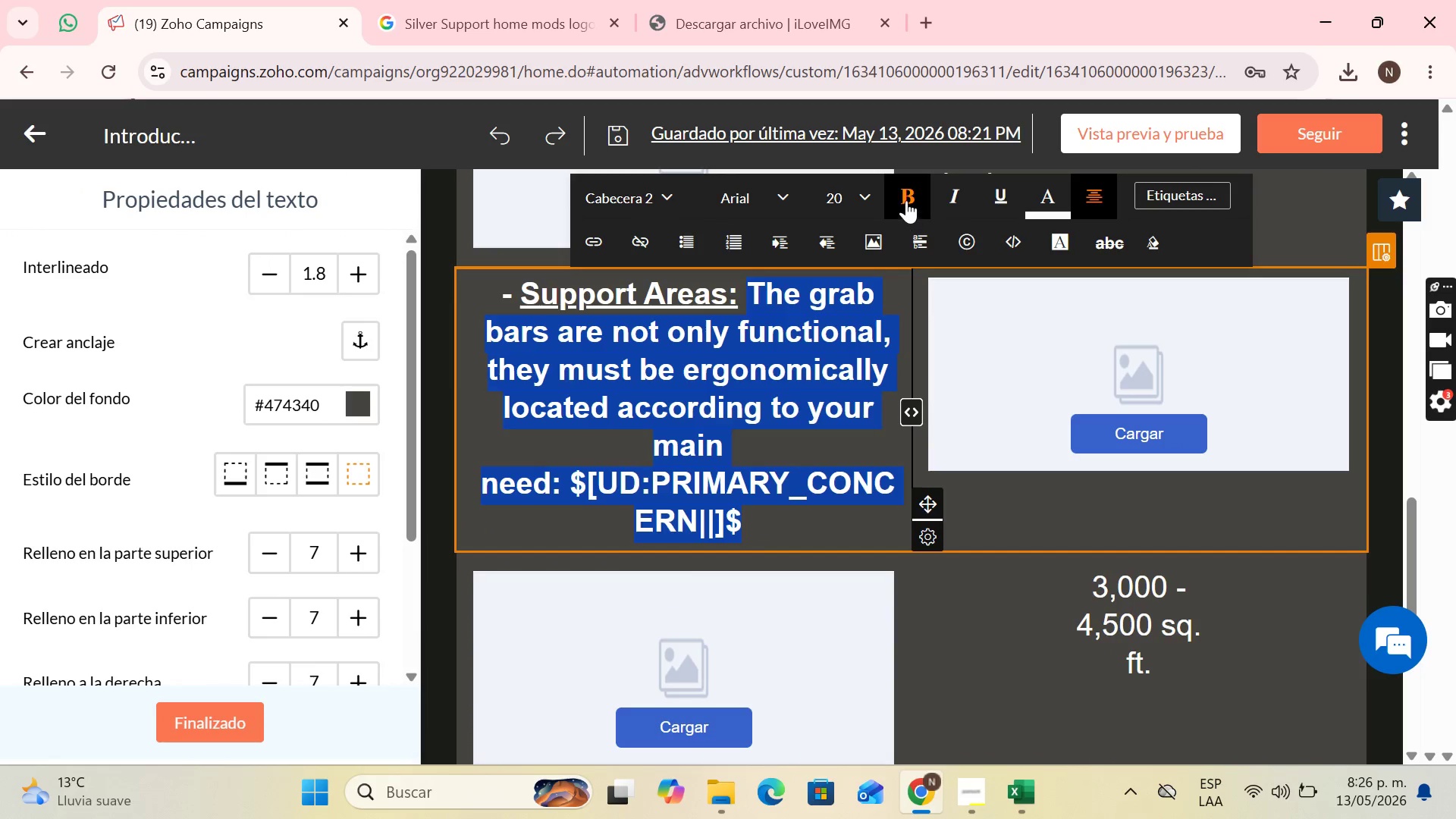 
left_click([907, 198])
 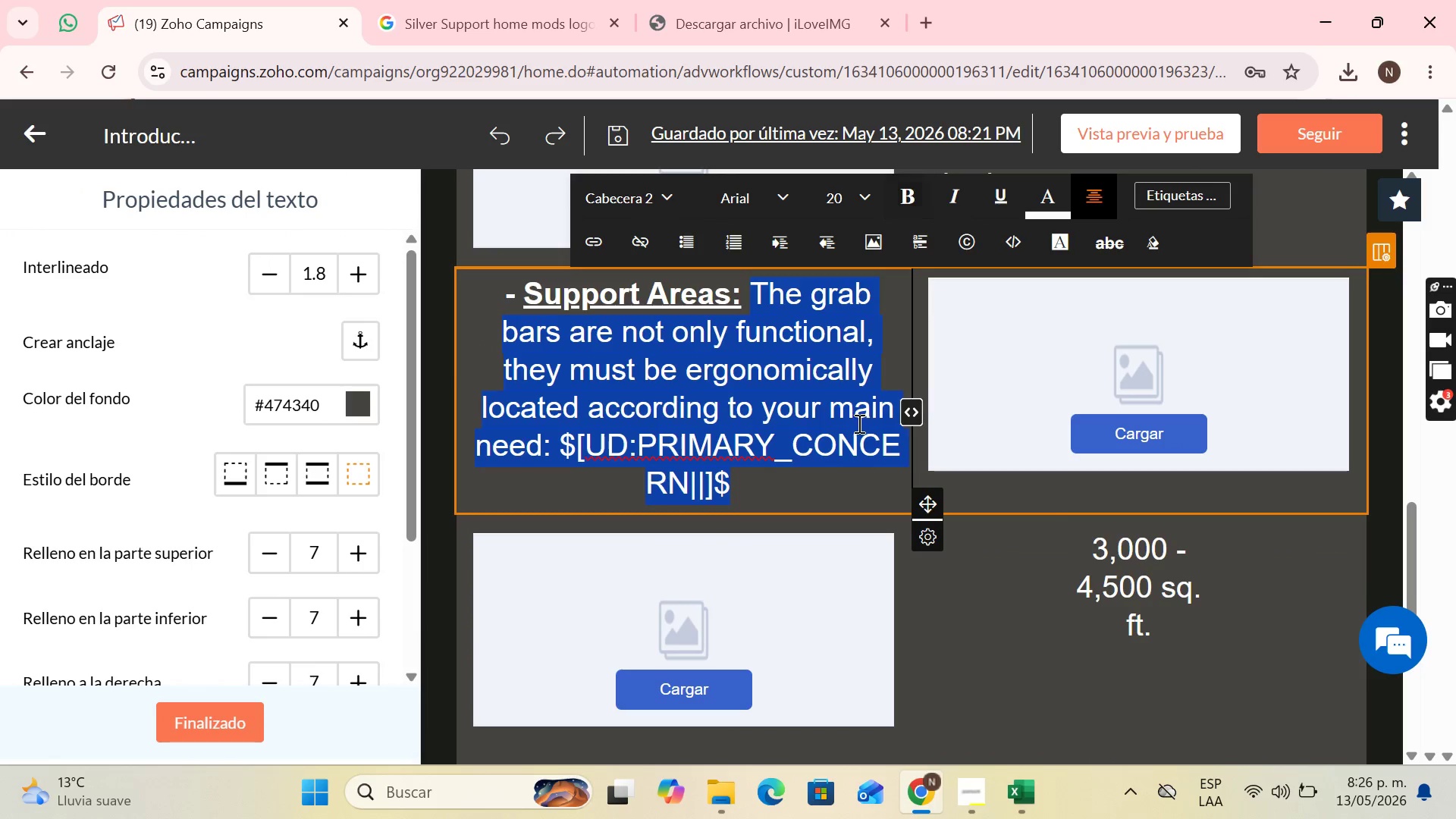 
left_click([856, 423])
 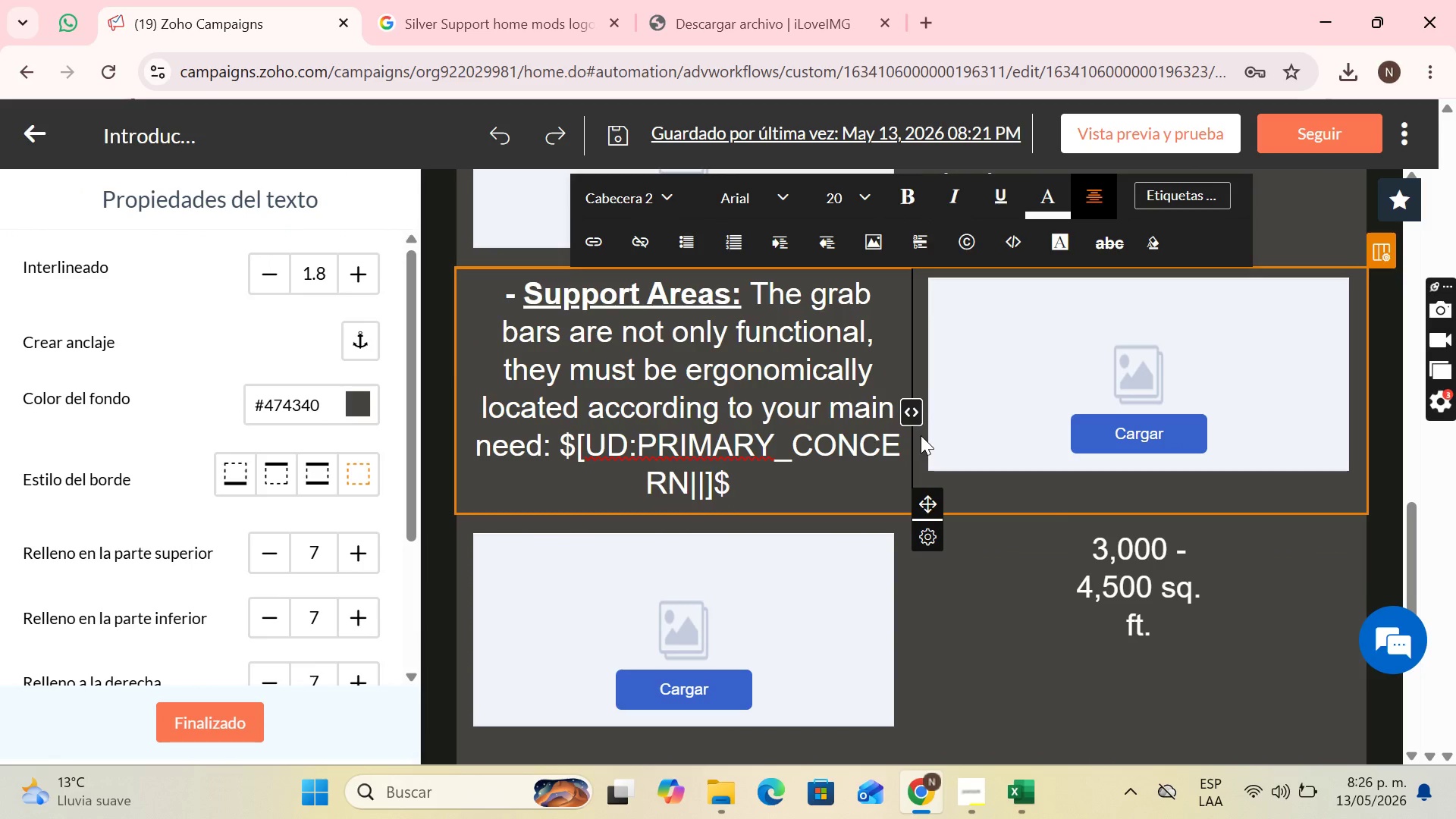 
scroll: coordinate [939, 437], scroll_direction: down, amount: 1.0
 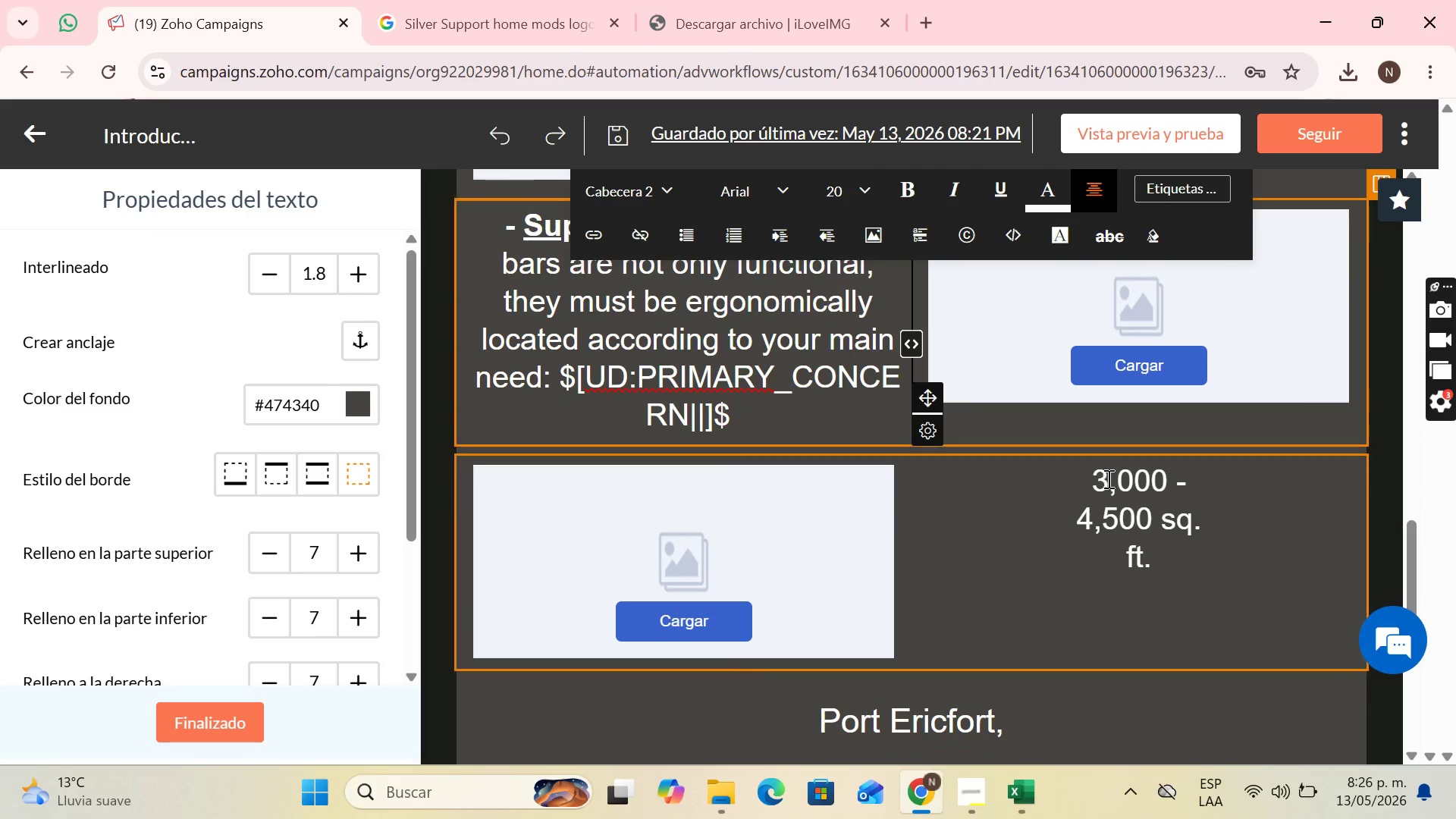 
left_click([1107, 485])
 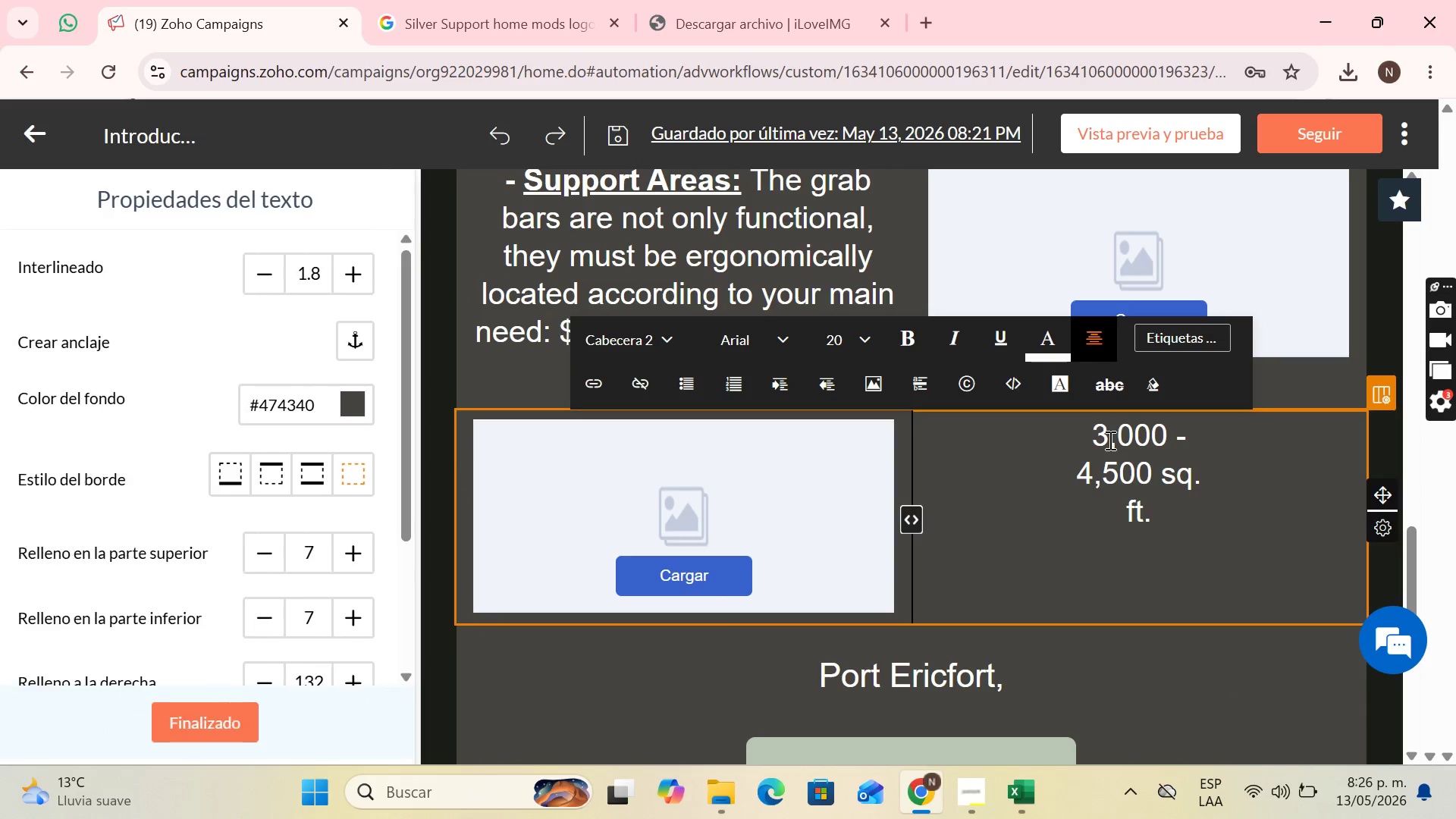 
left_click_drag(start_coordinate=[1109, 440], to_coordinate=[1177, 508])
 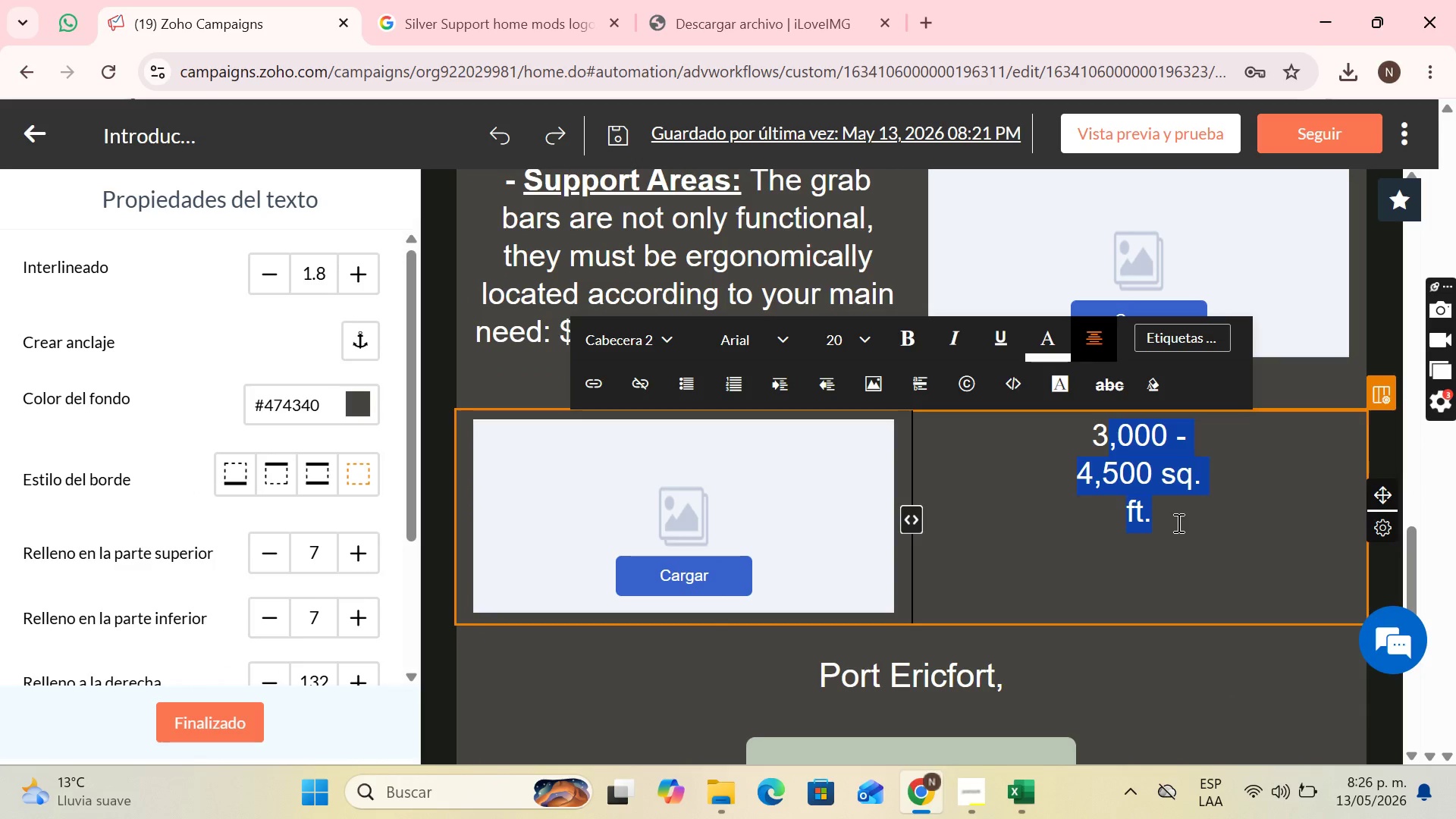 
key(Backspace)
 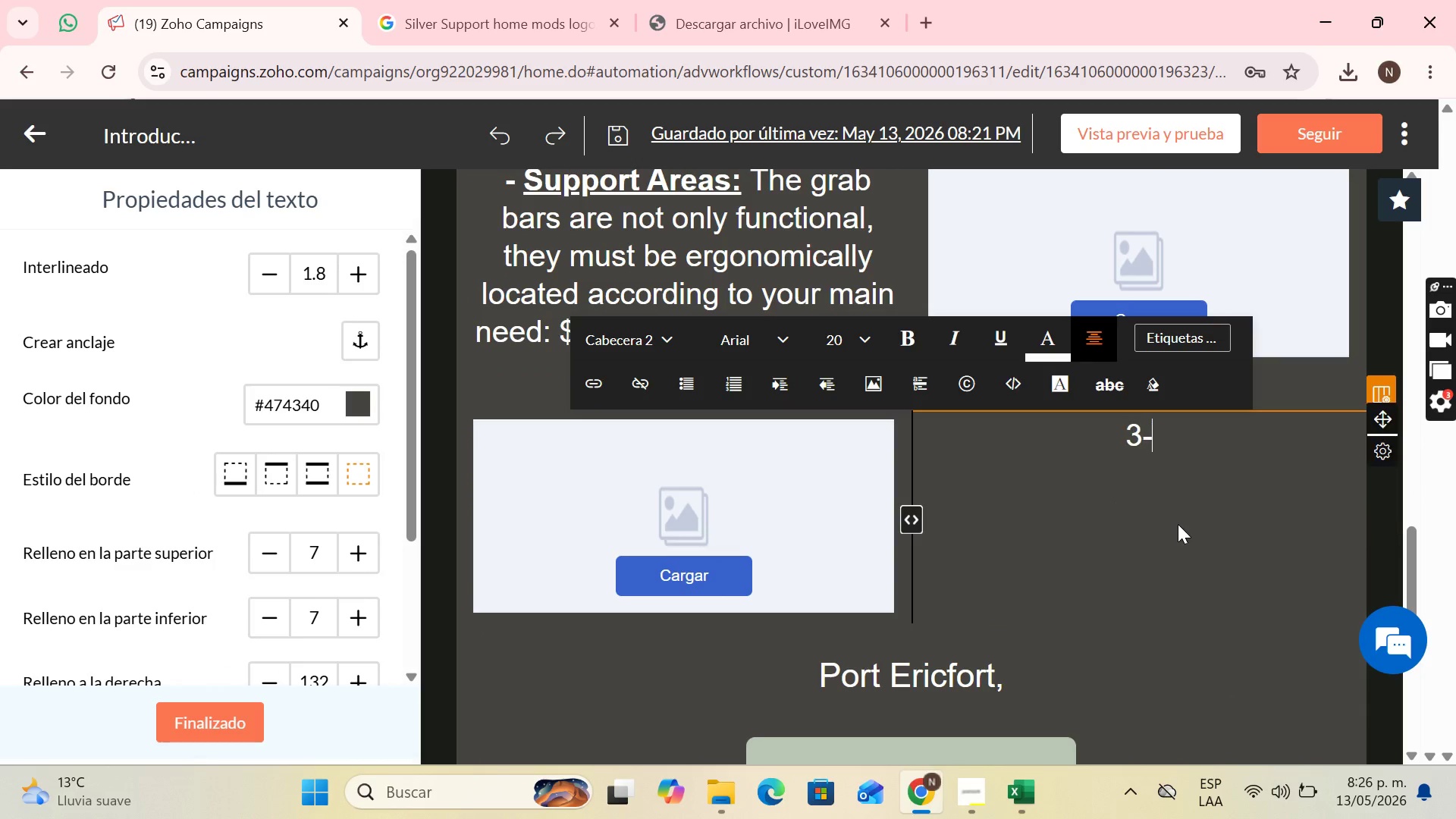 
key(Minus)
 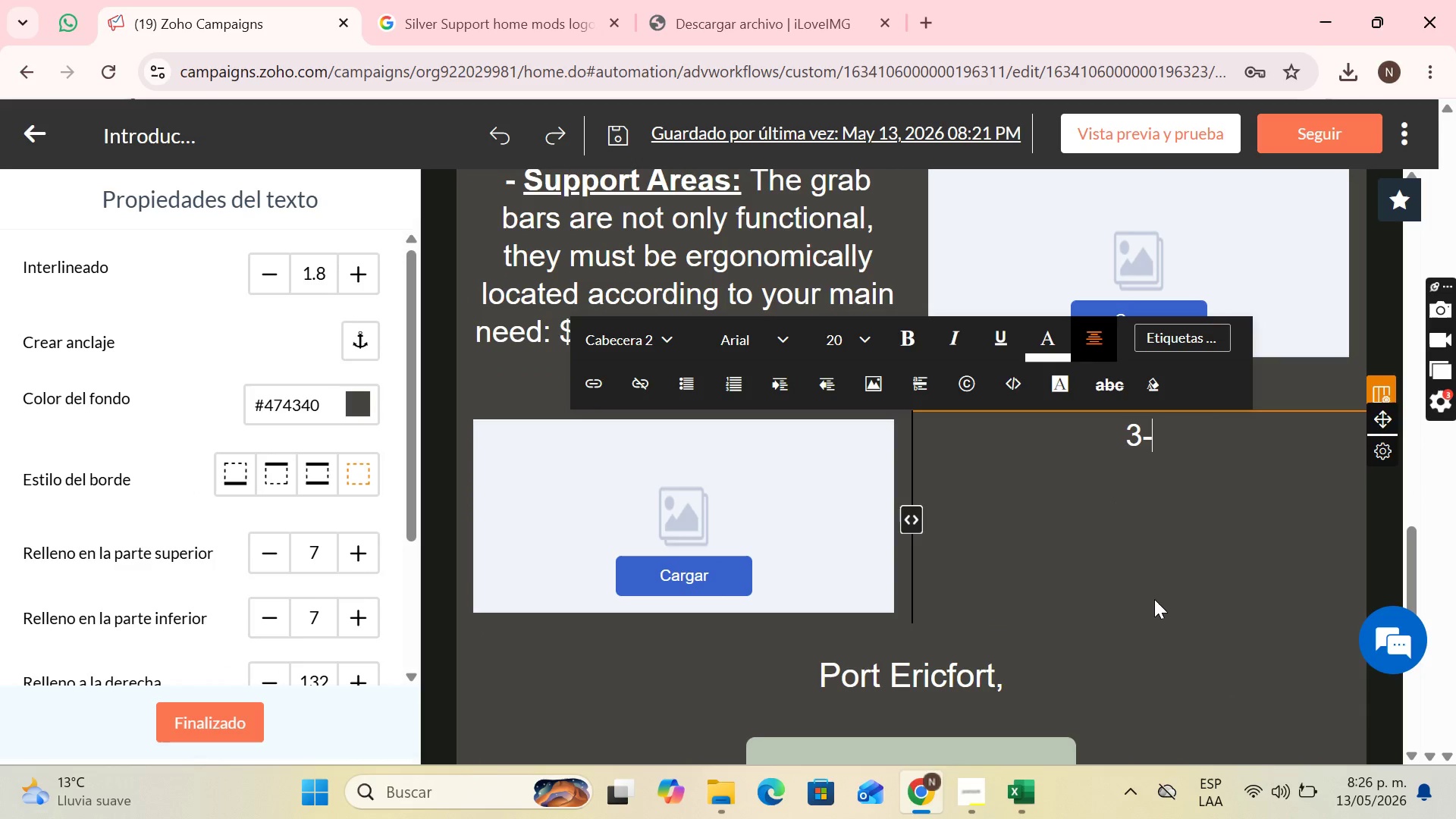 
key(ArrowLeft)
 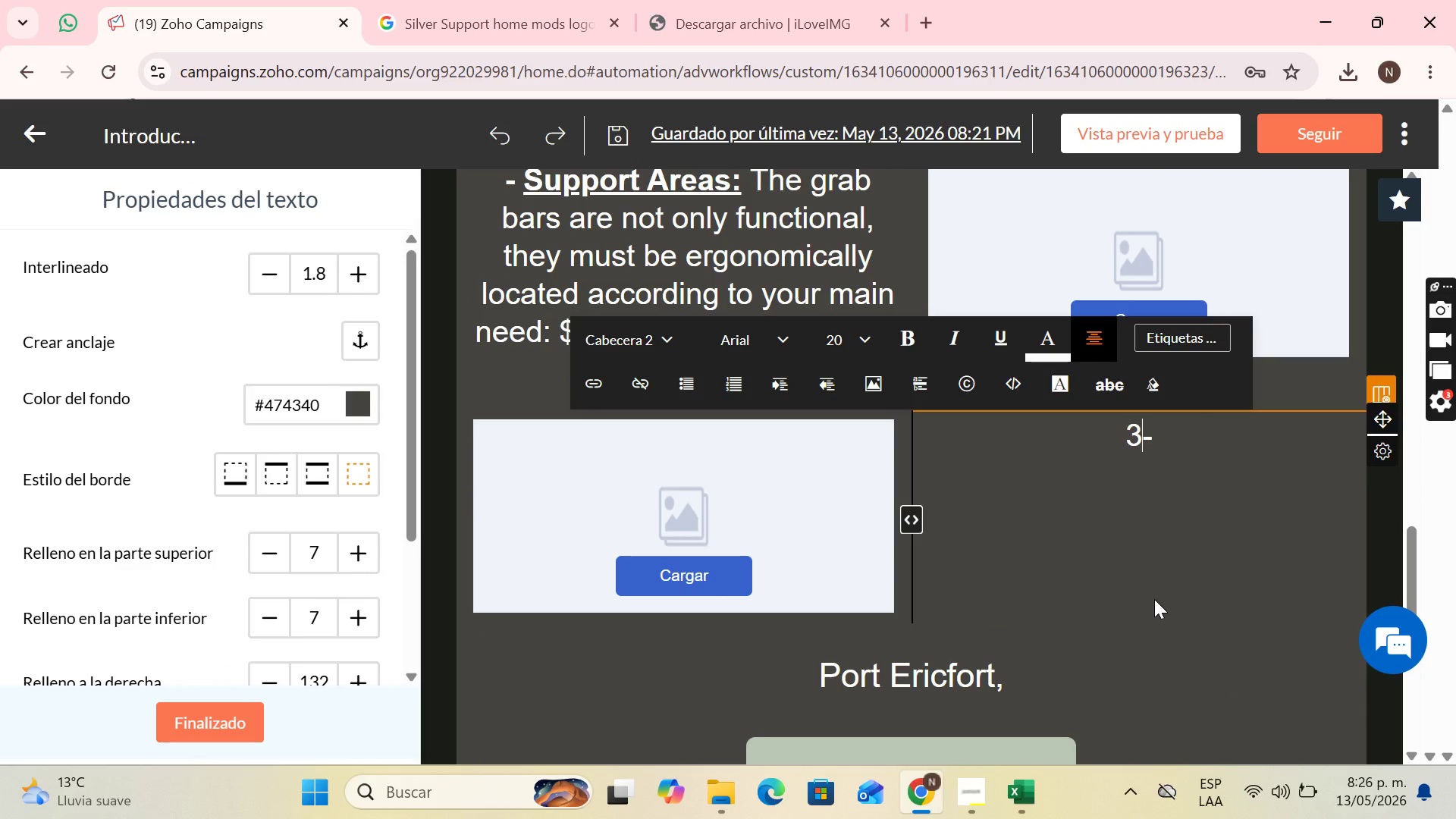 
key(Backspace)
 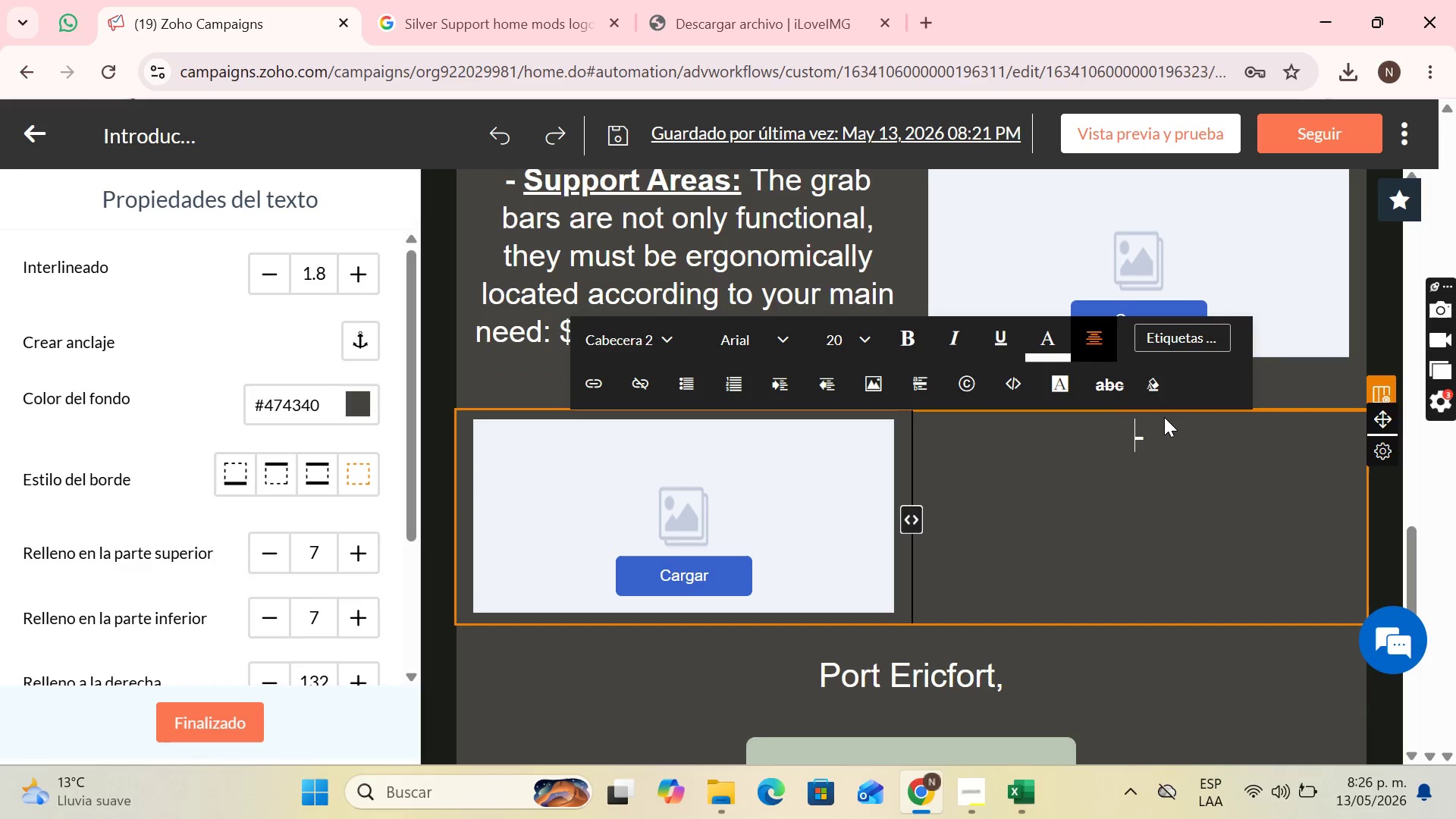 
left_click([1164, 430])
 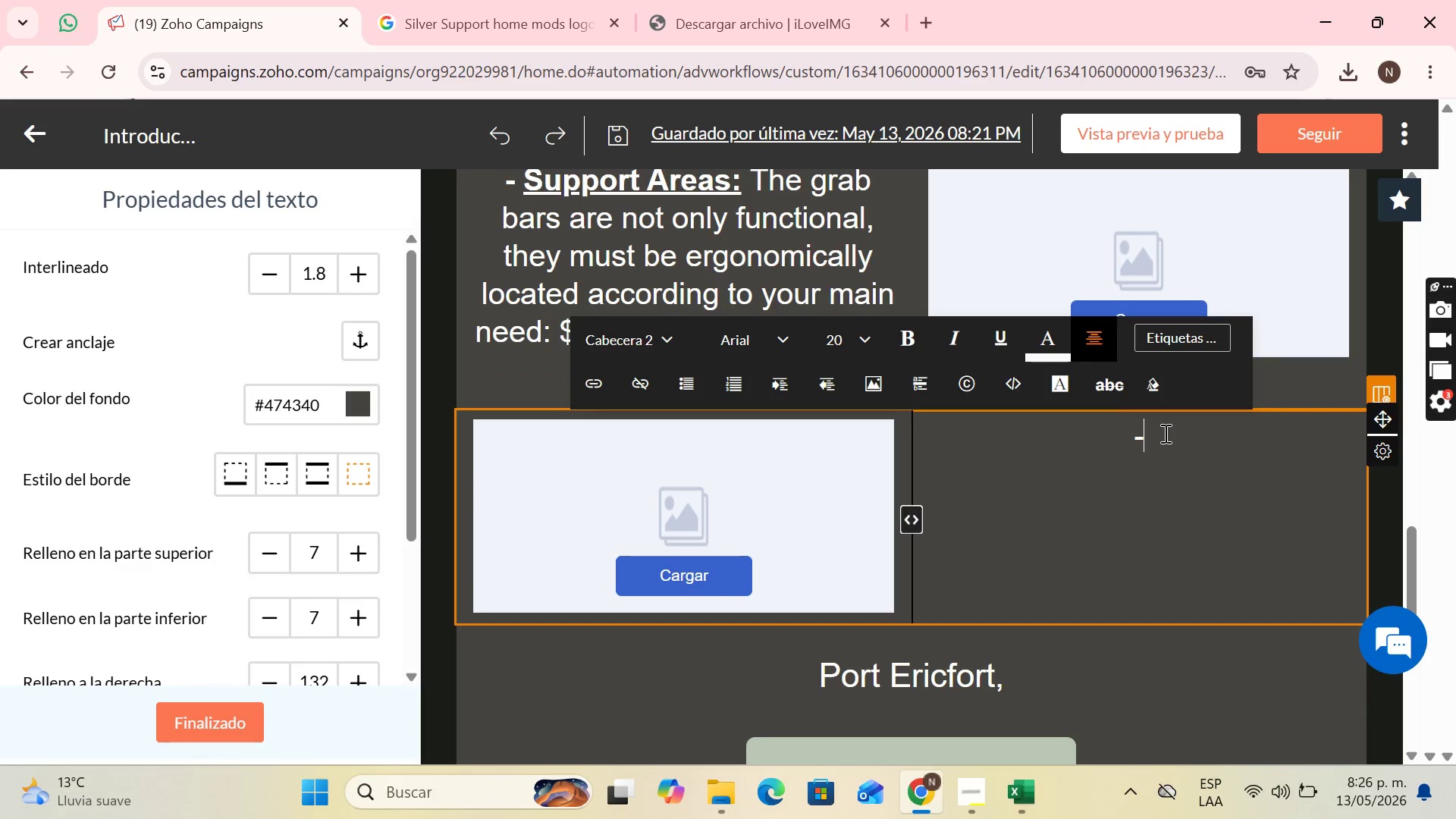 
key(Space)
 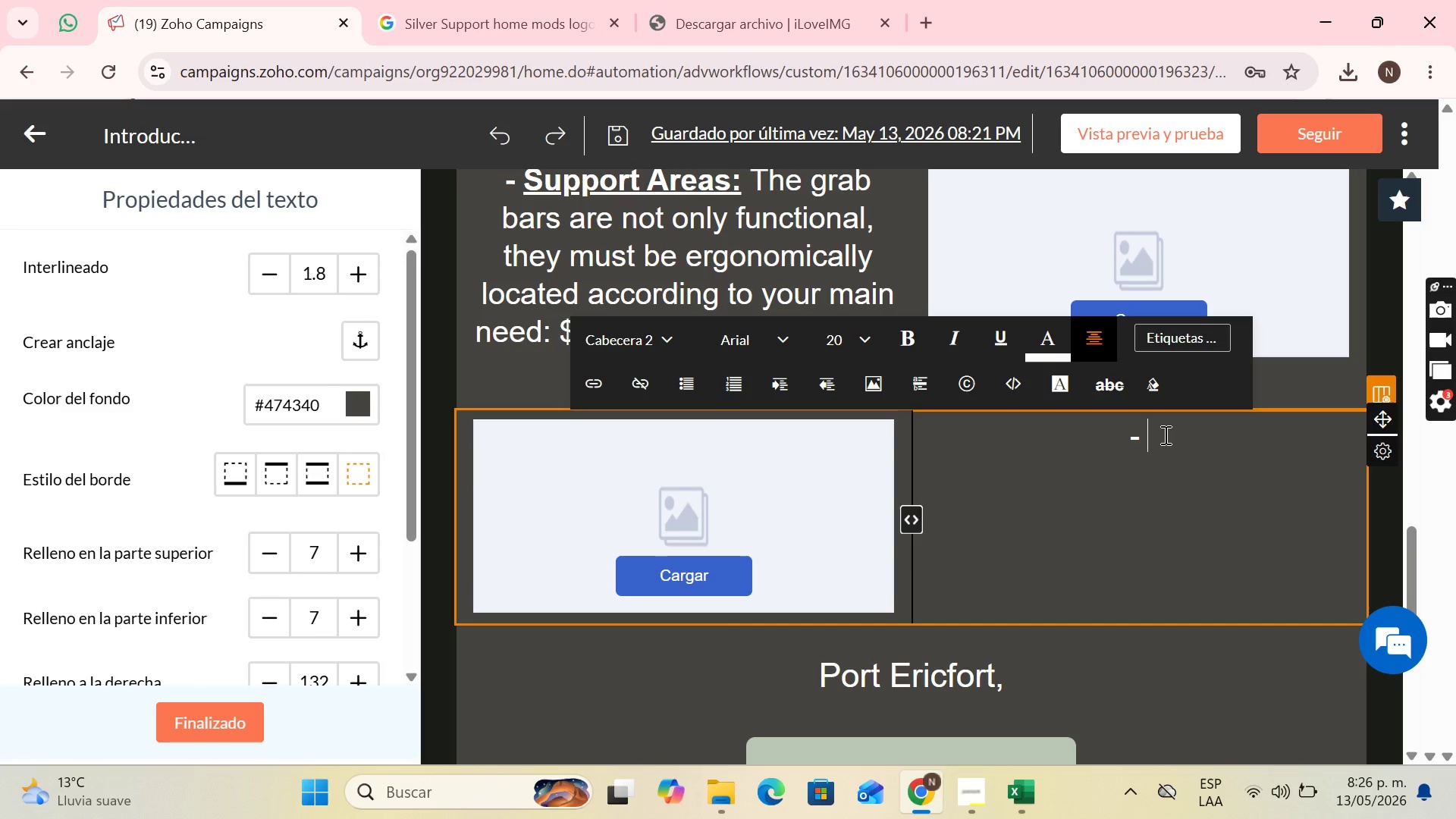 
key(CapsLock)
 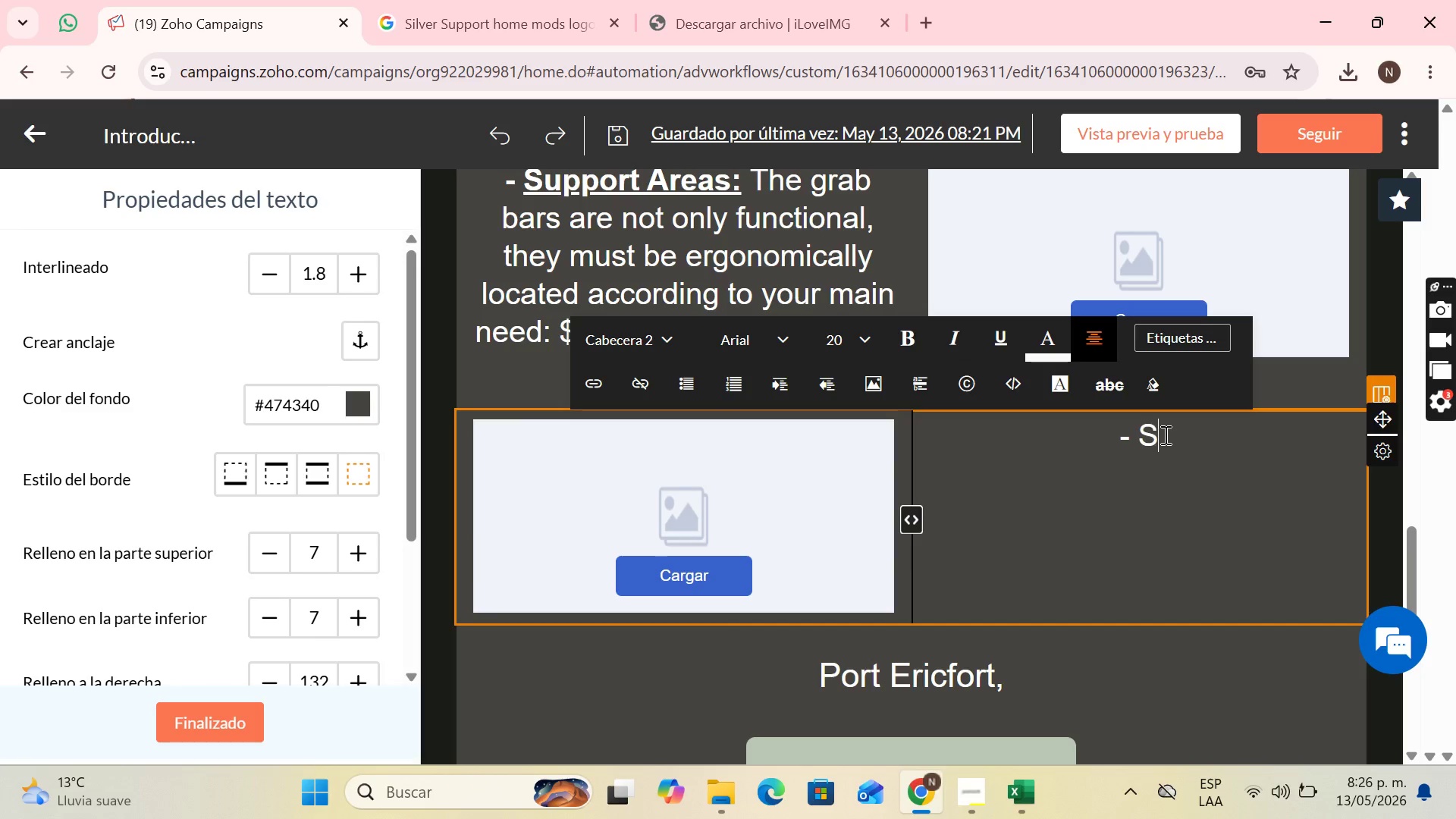 
key(S)
 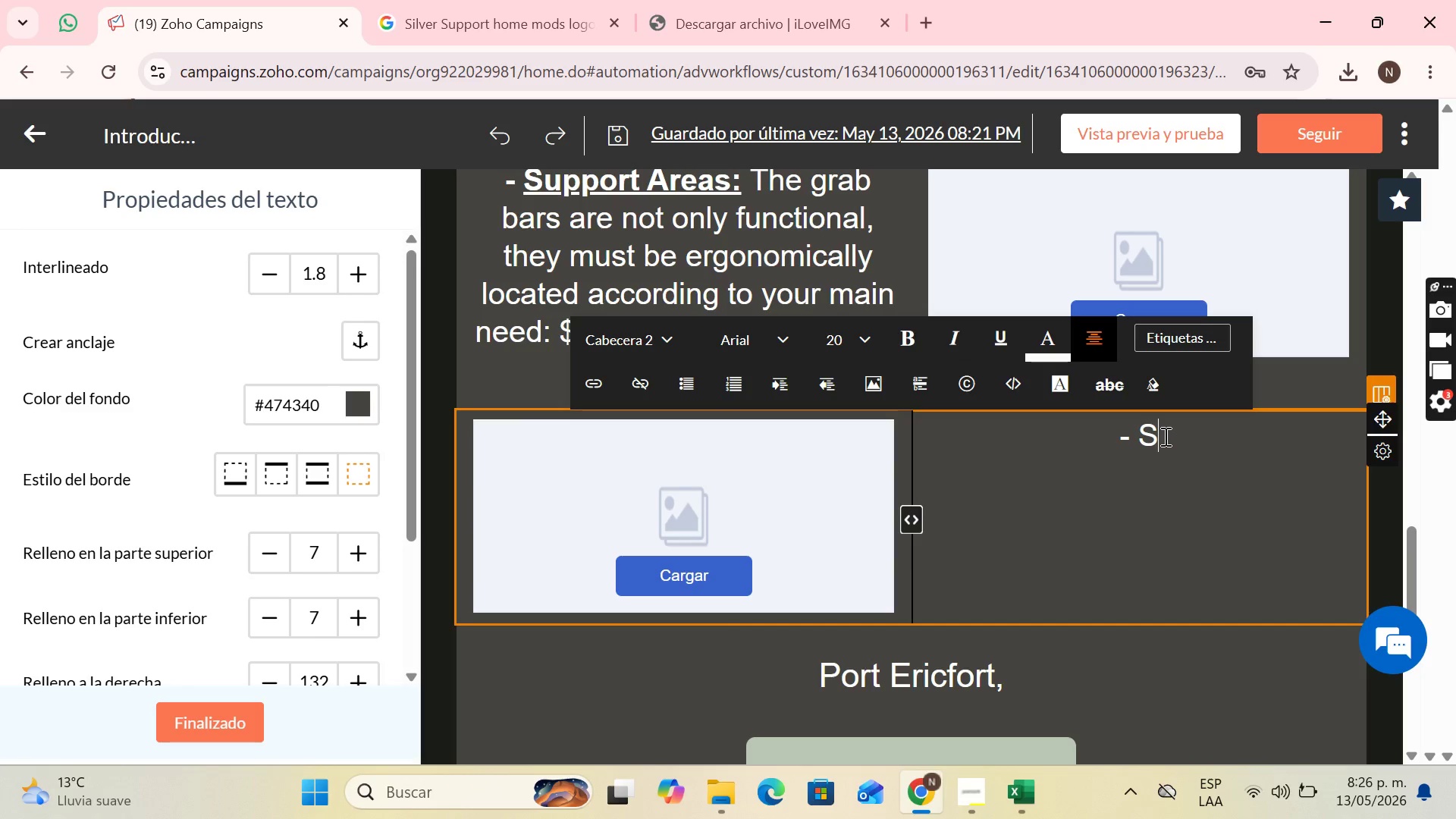 
type(afe Surfaces> Remove obstacles and s)
key(Backspace)
type(ensure that each steps)
key(Backspace)
type( is irm)
 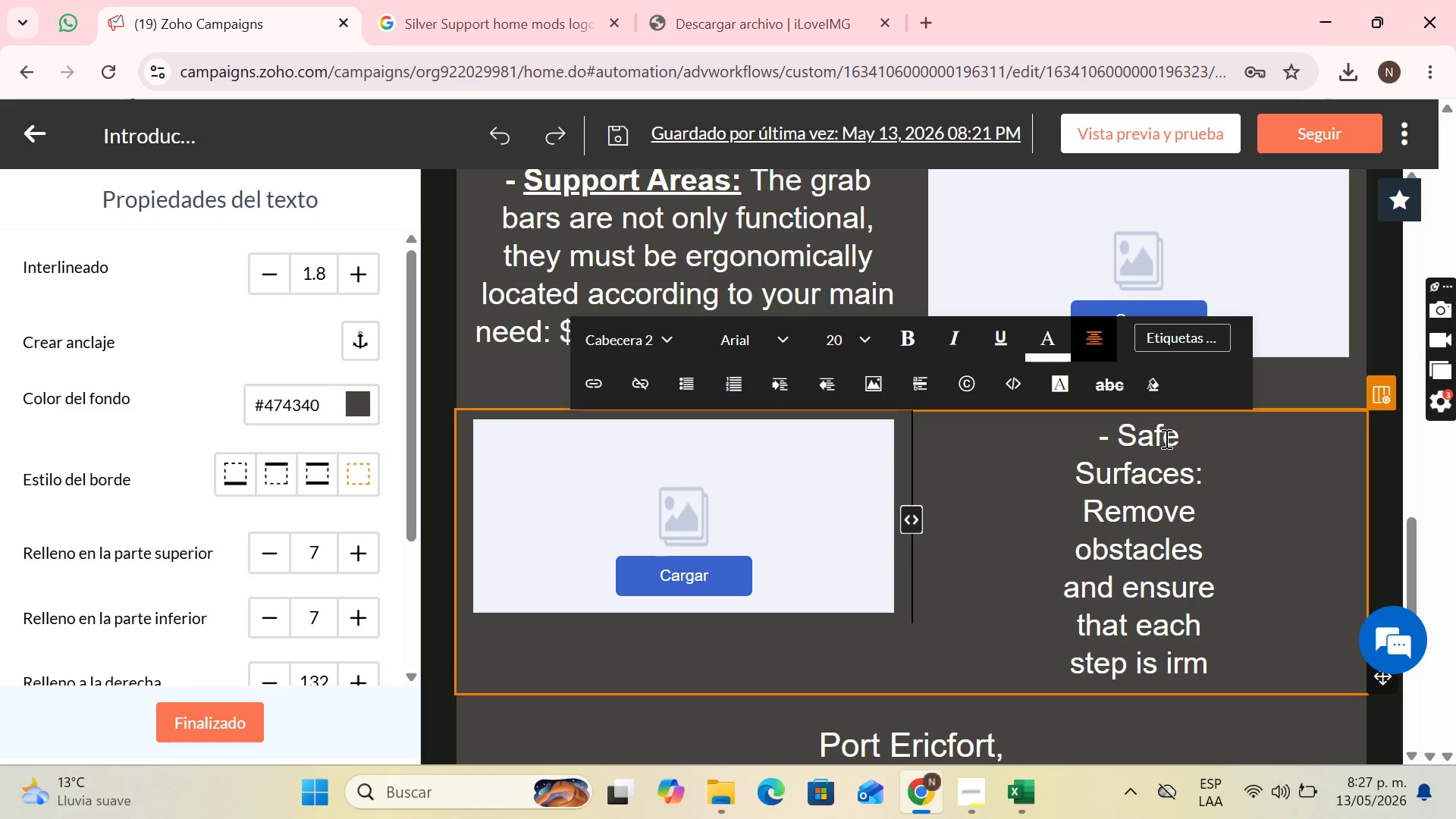 
wait(9.19)
 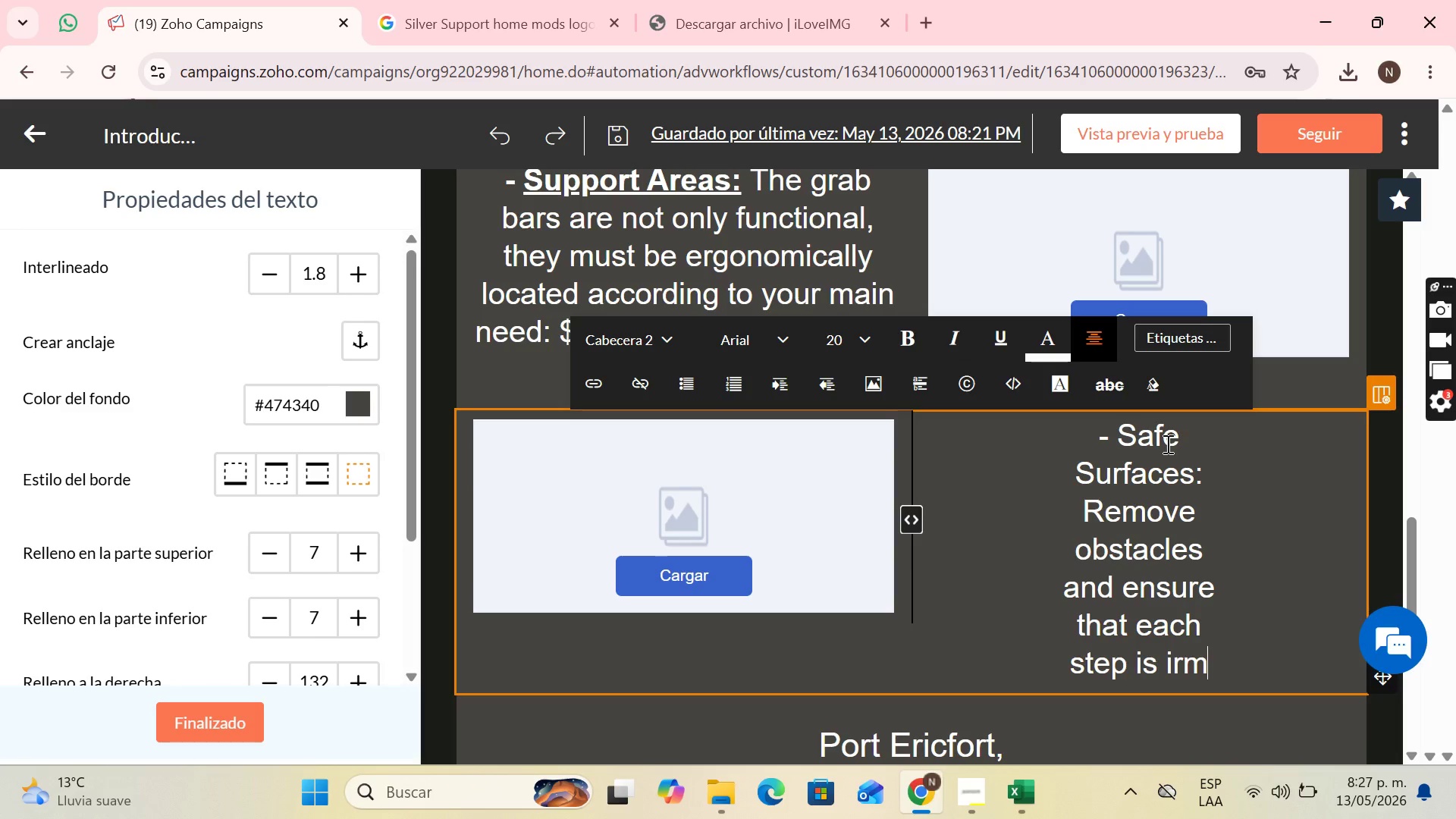 
key(Backspace)
 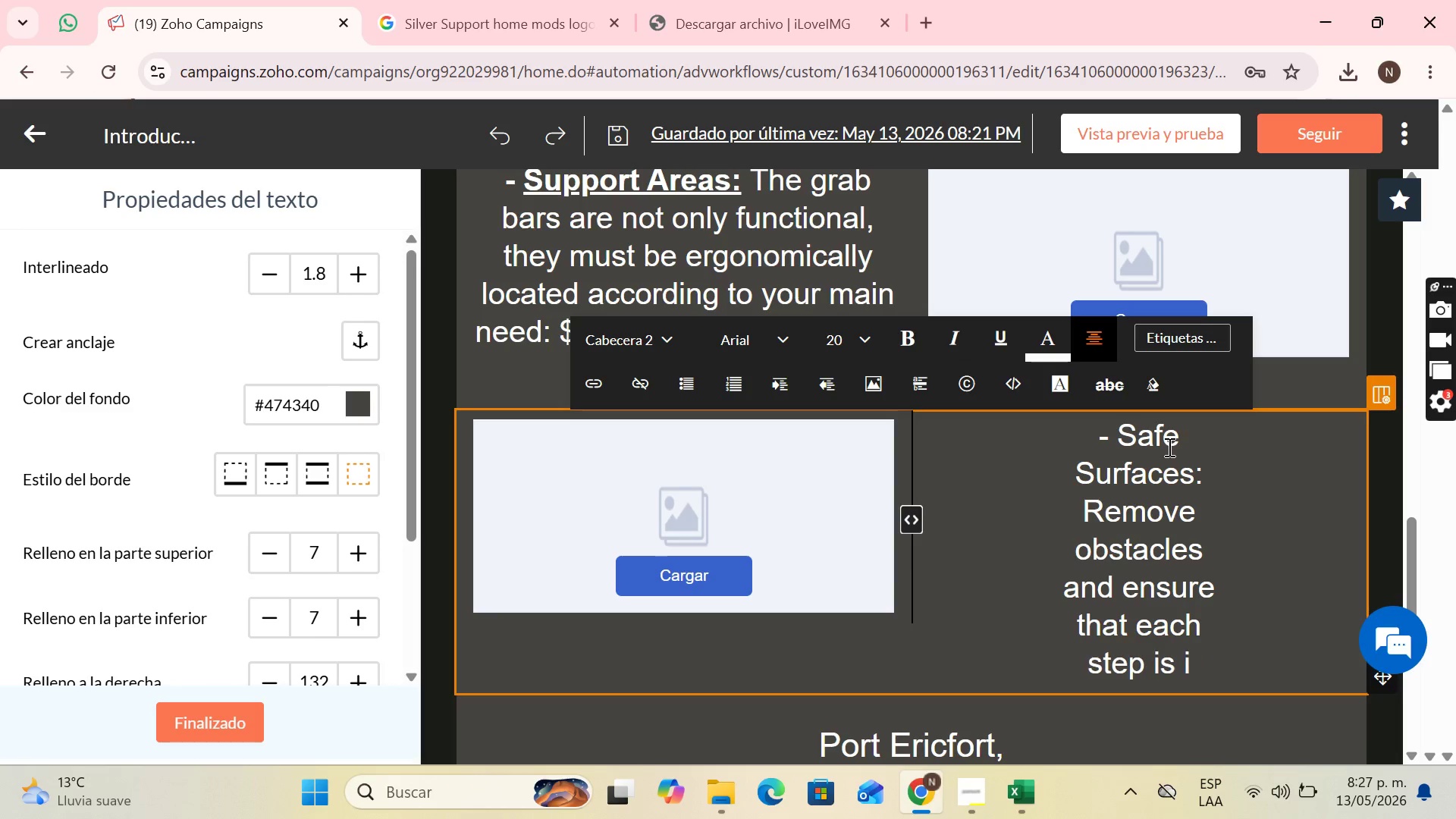 
key(Backspace)
 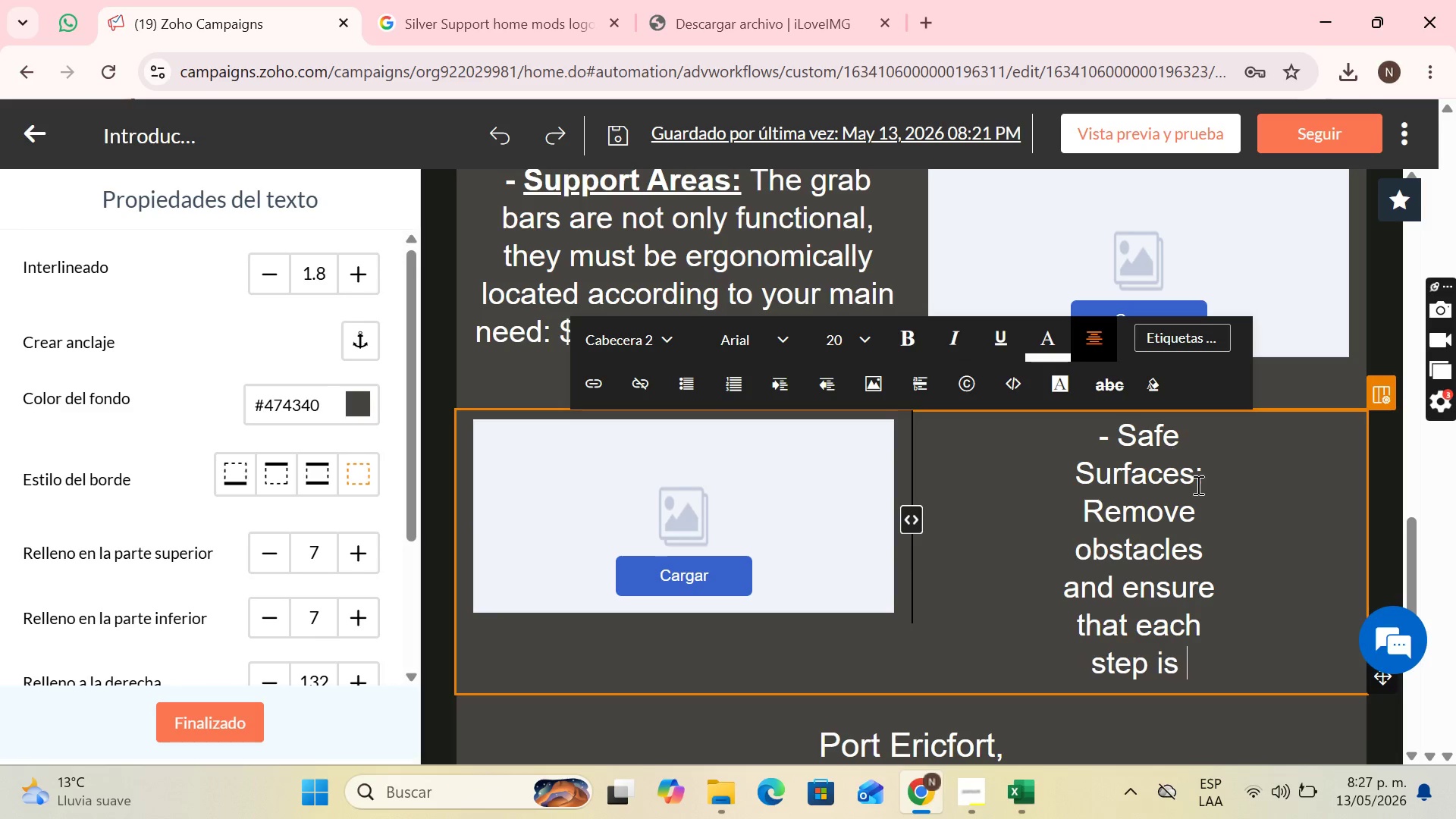 
key(Backspace)
 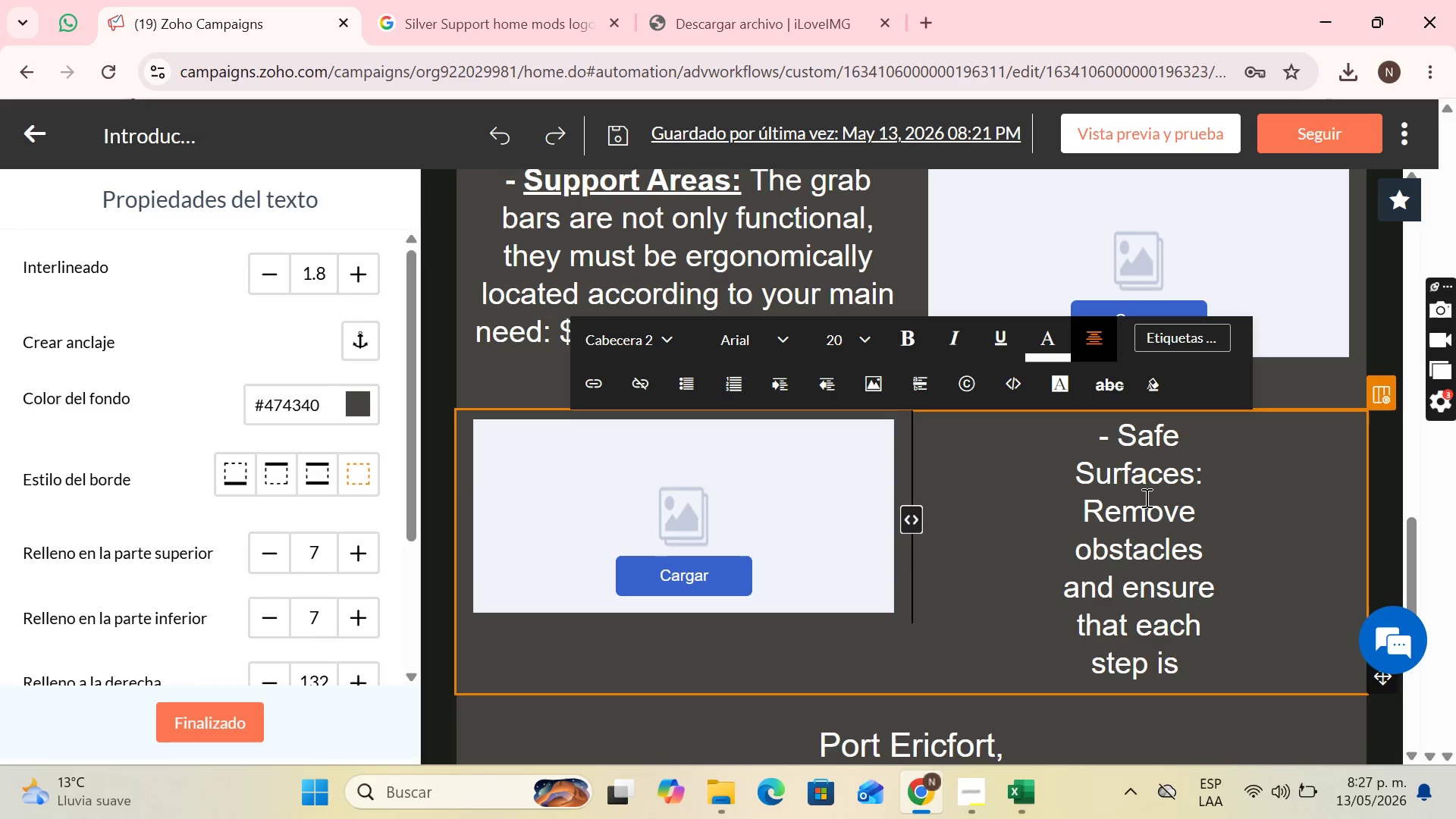 
wait(20.7)
 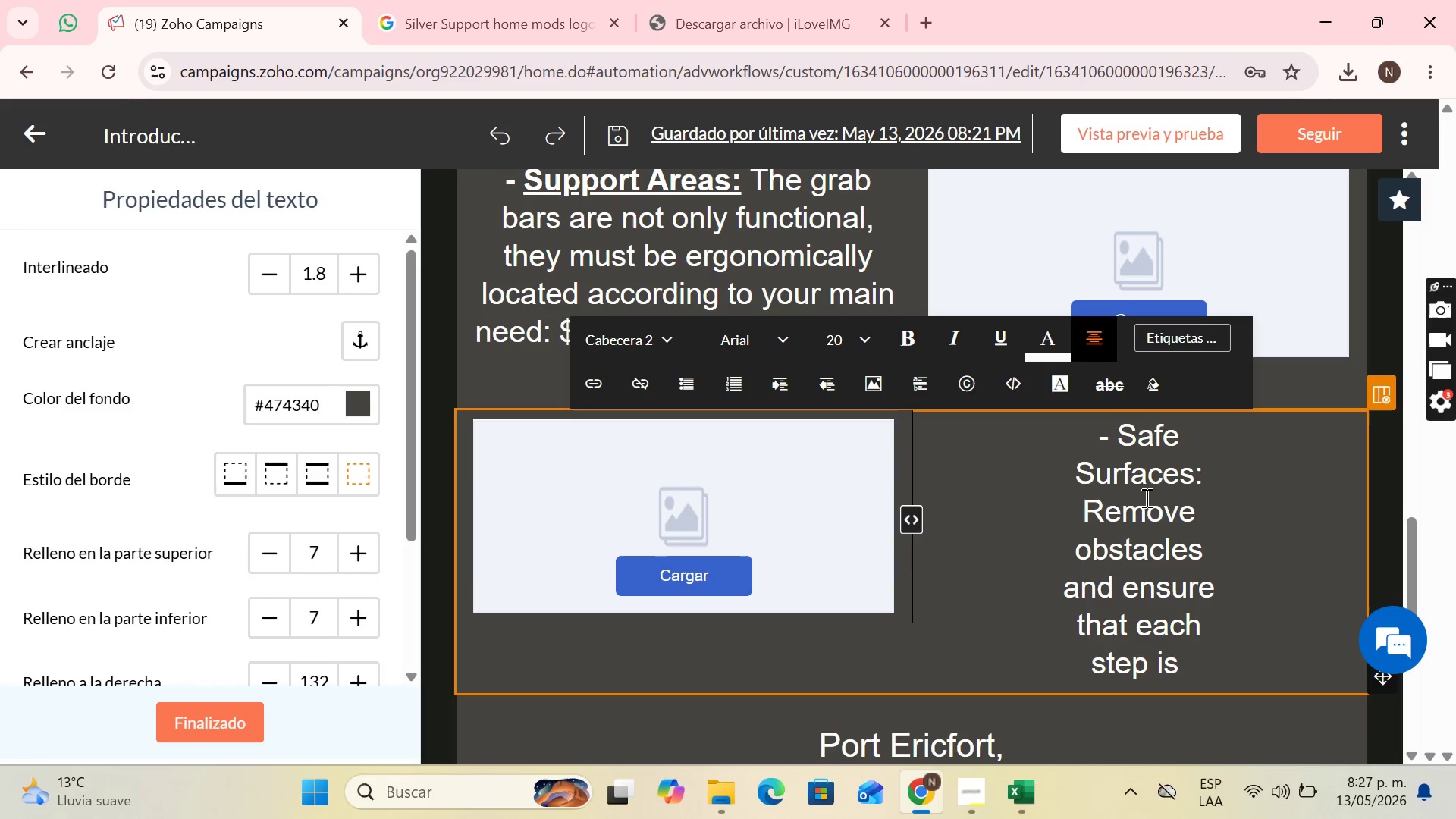 
mouse_move([665, 818])
 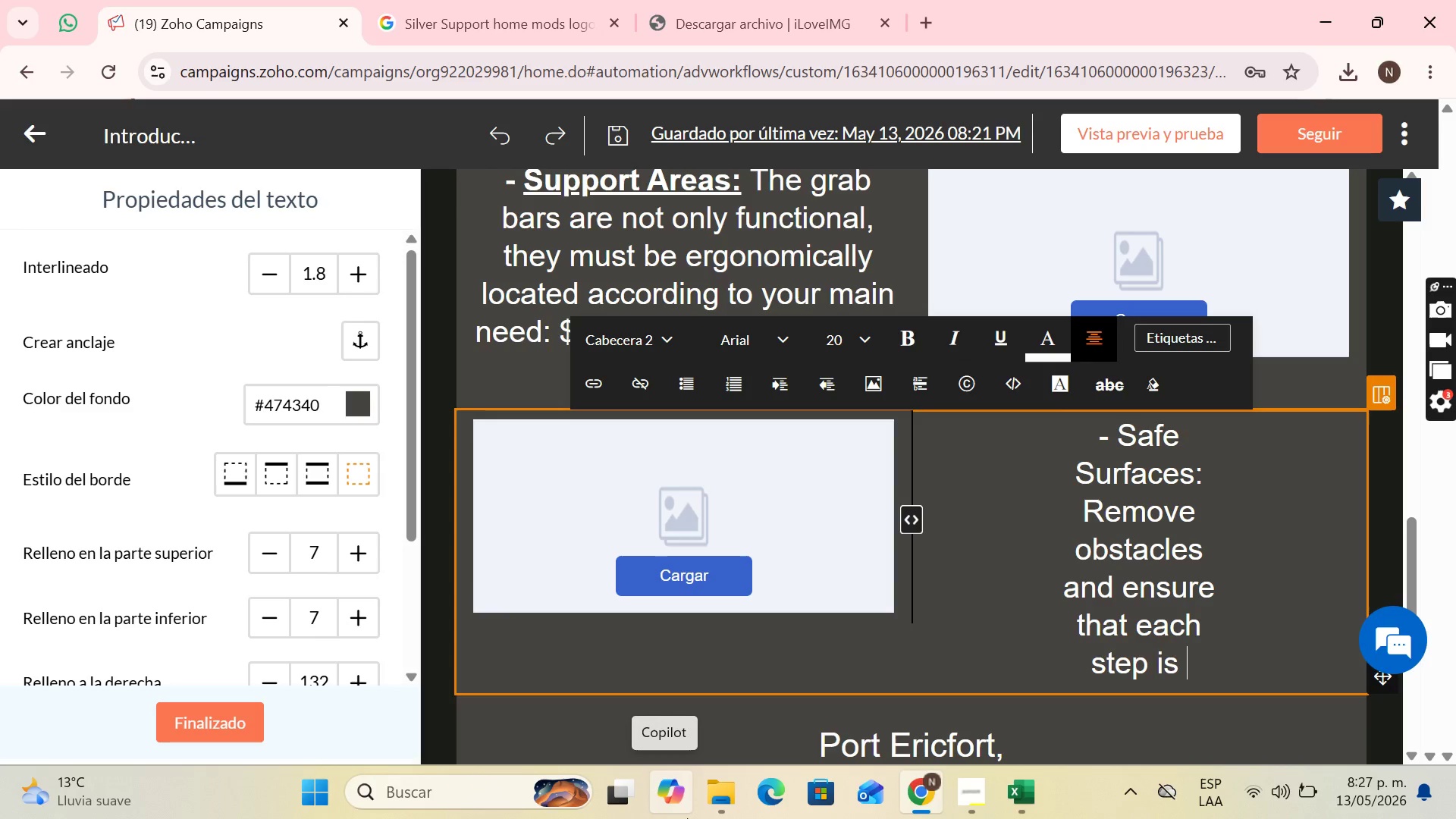 
mouse_move([882, 820])
 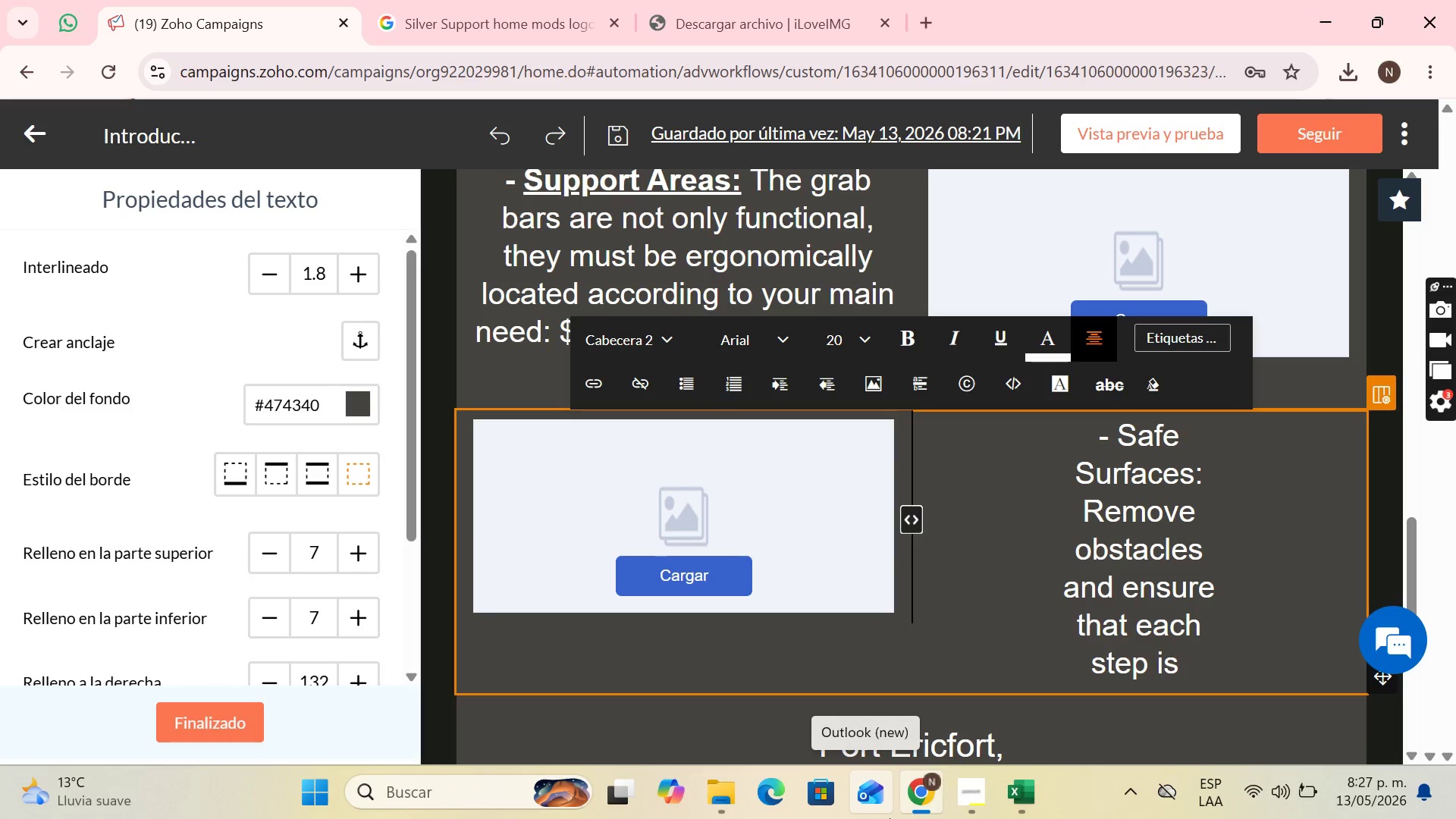 
mouse_move([915, 819])
 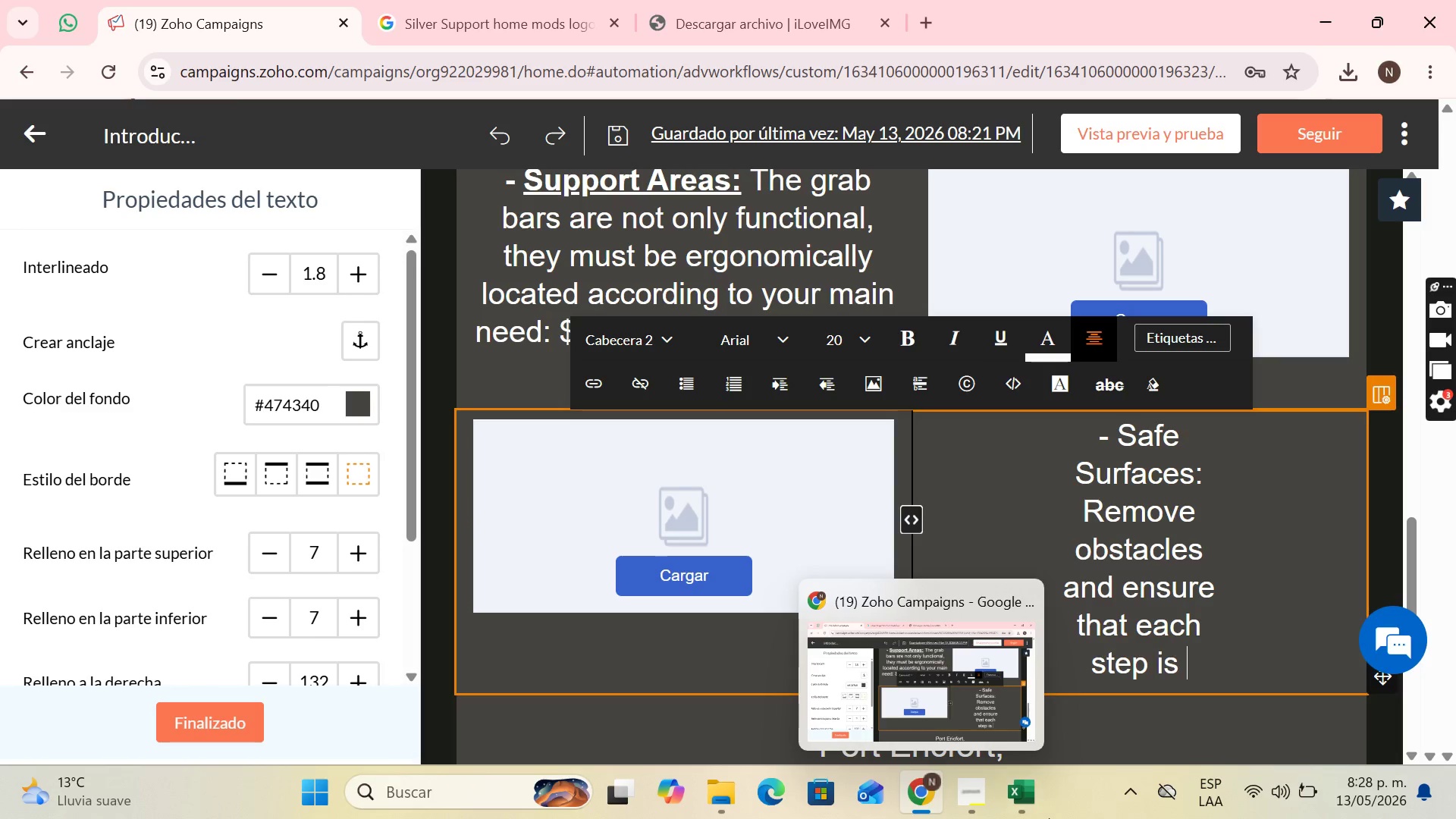 
mouse_move([68, 819])
 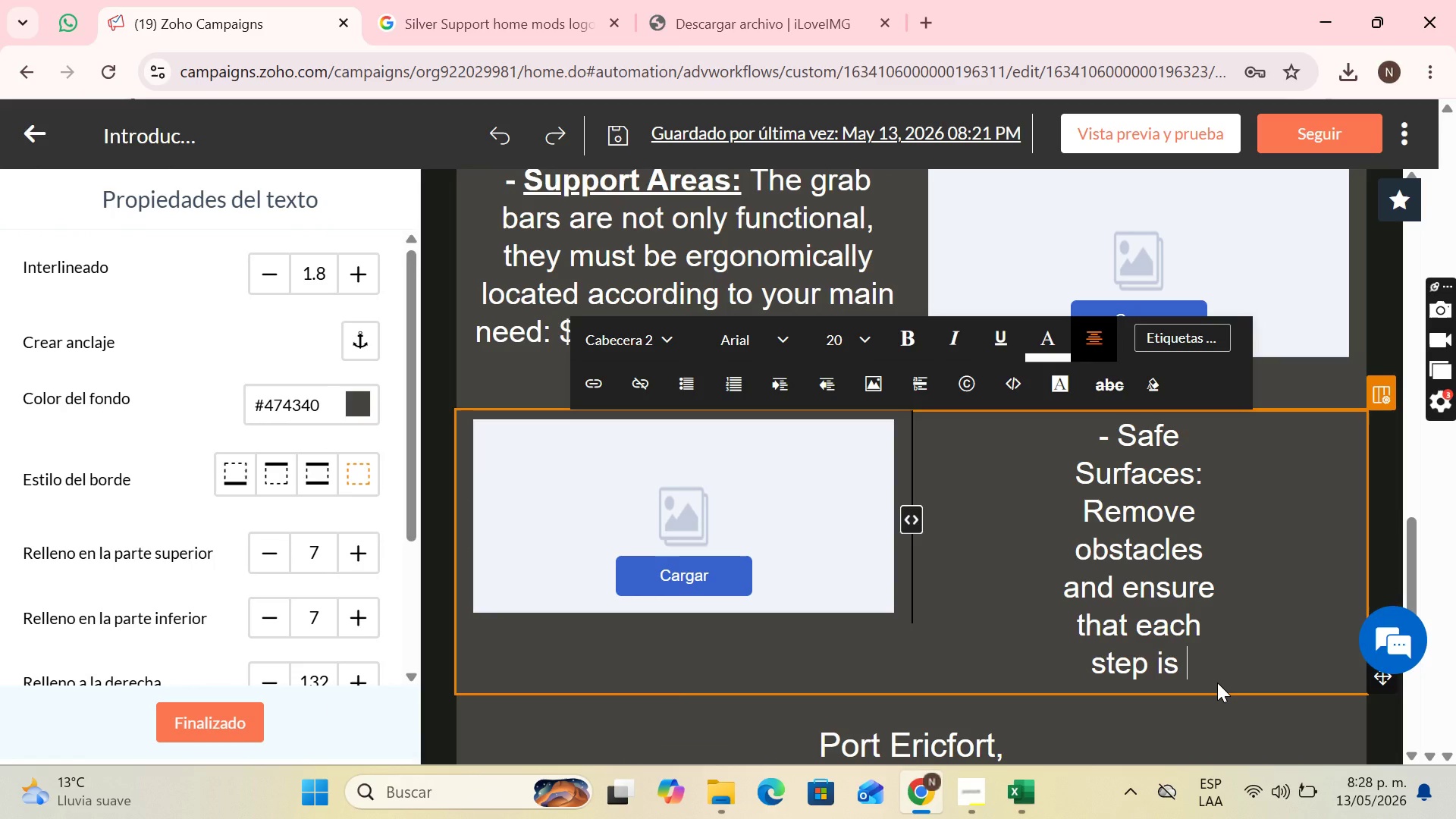 
type(Firm)
 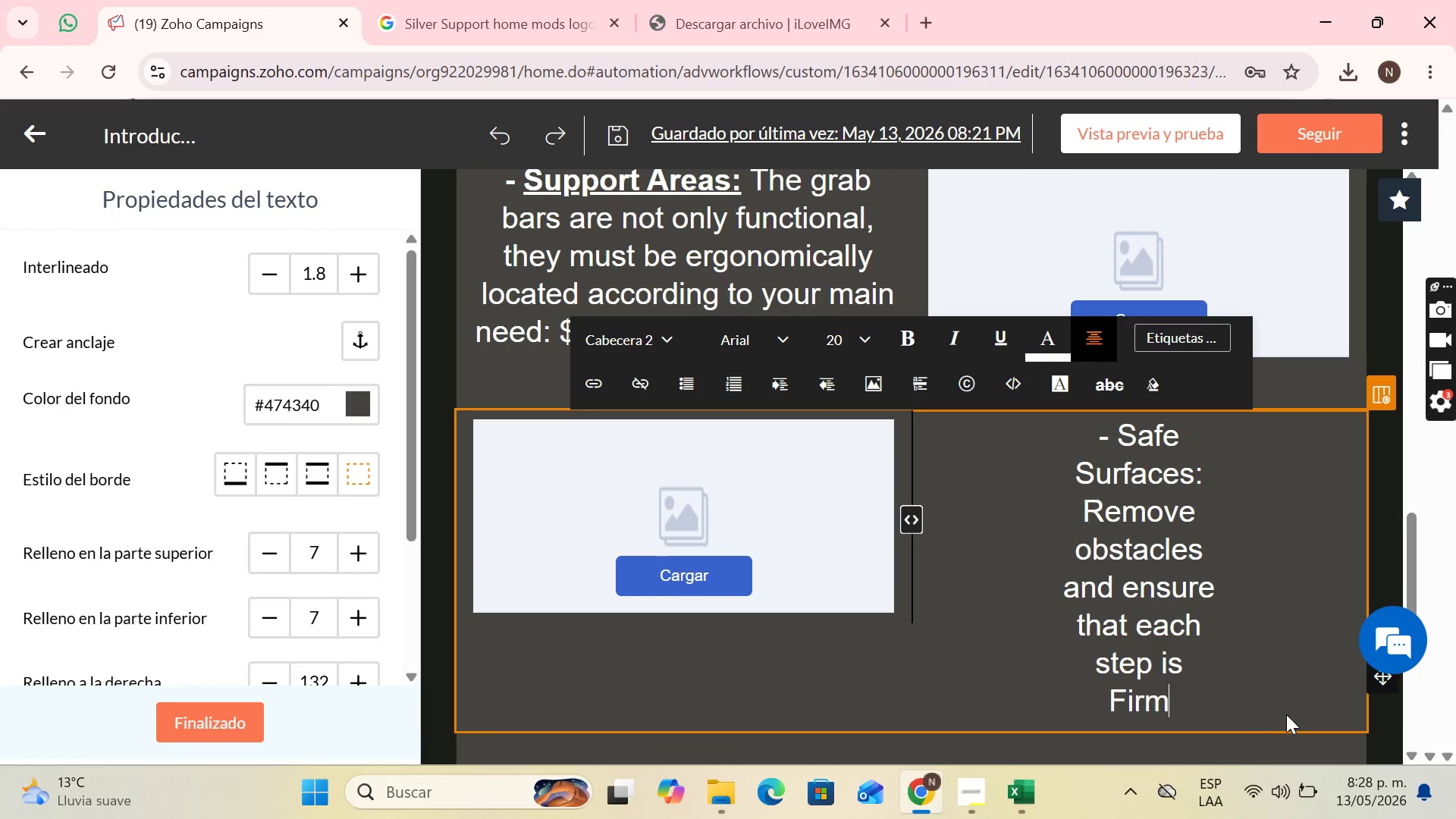 
key(Backspace)
key(Backspace)
key(Backspace)
key(Backspace)
type(firm)
 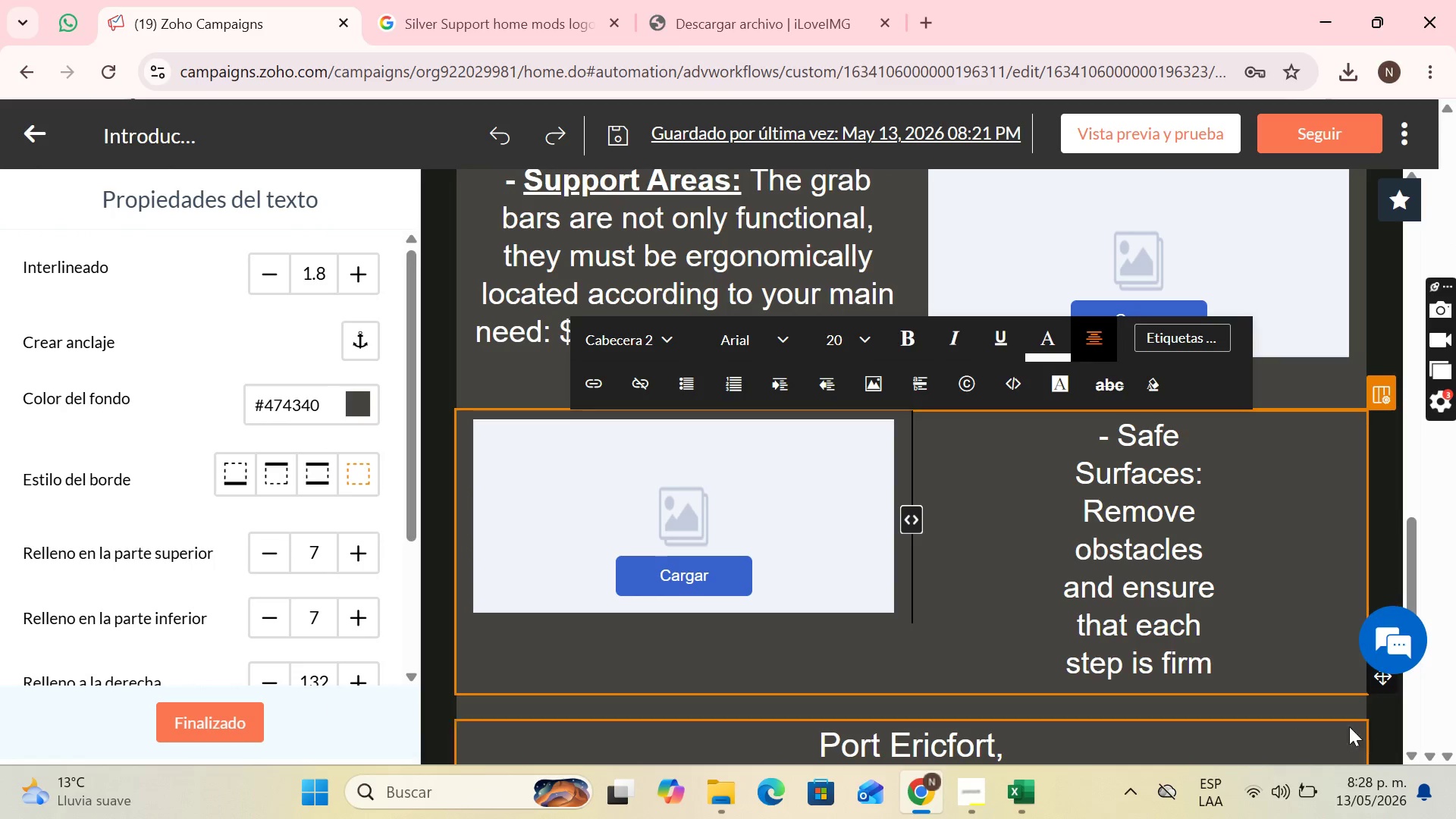 
scroll: coordinate [1170, 534], scroll_direction: up, amount: 3.0
 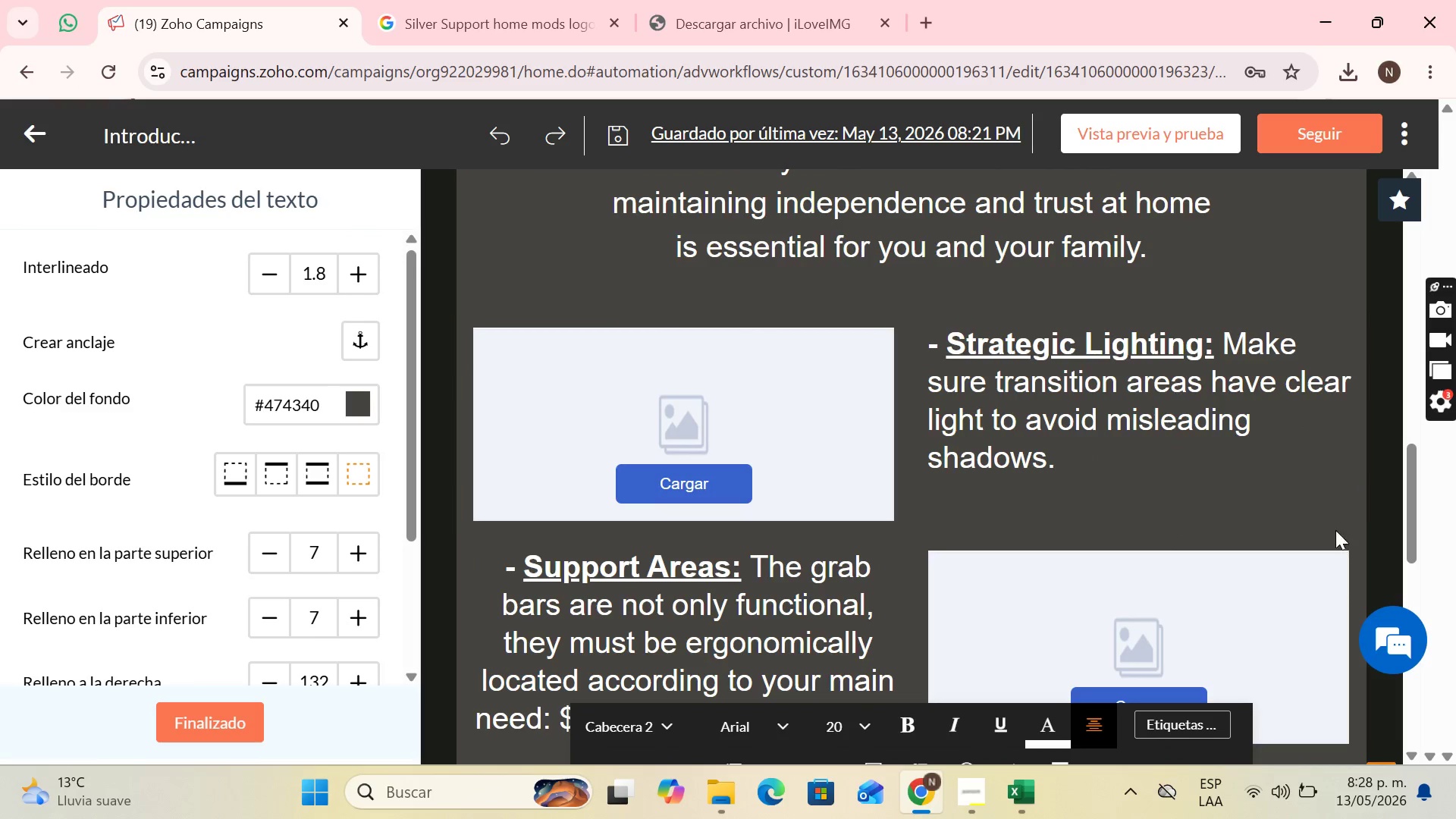 
scroll: coordinate [1177, 592], scroll_direction: down, amount: 6.0
 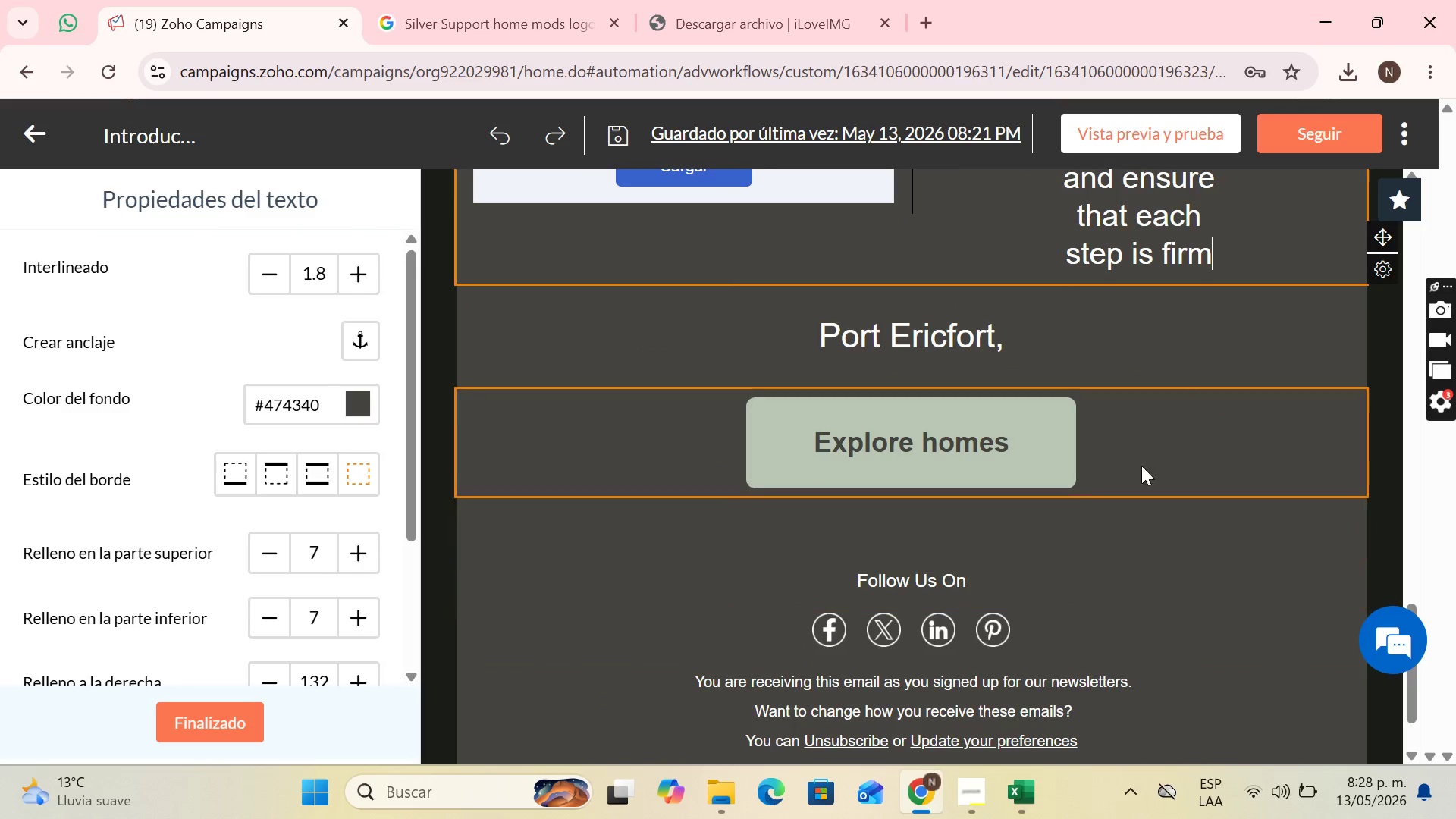 
scroll: coordinate [1124, 442], scroll_direction: up, amount: 1.0
 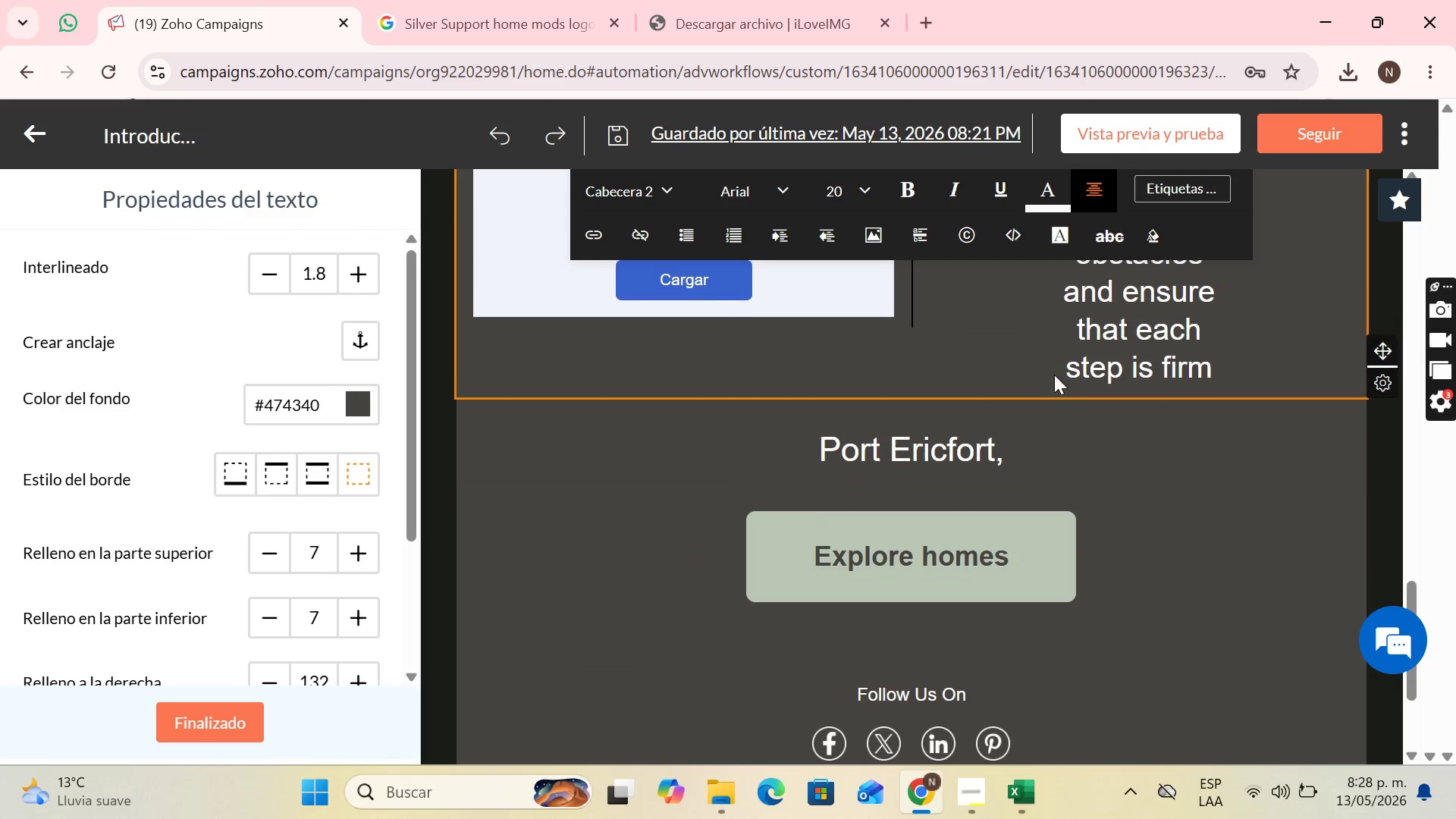 
mouse_move([1034, 446])
 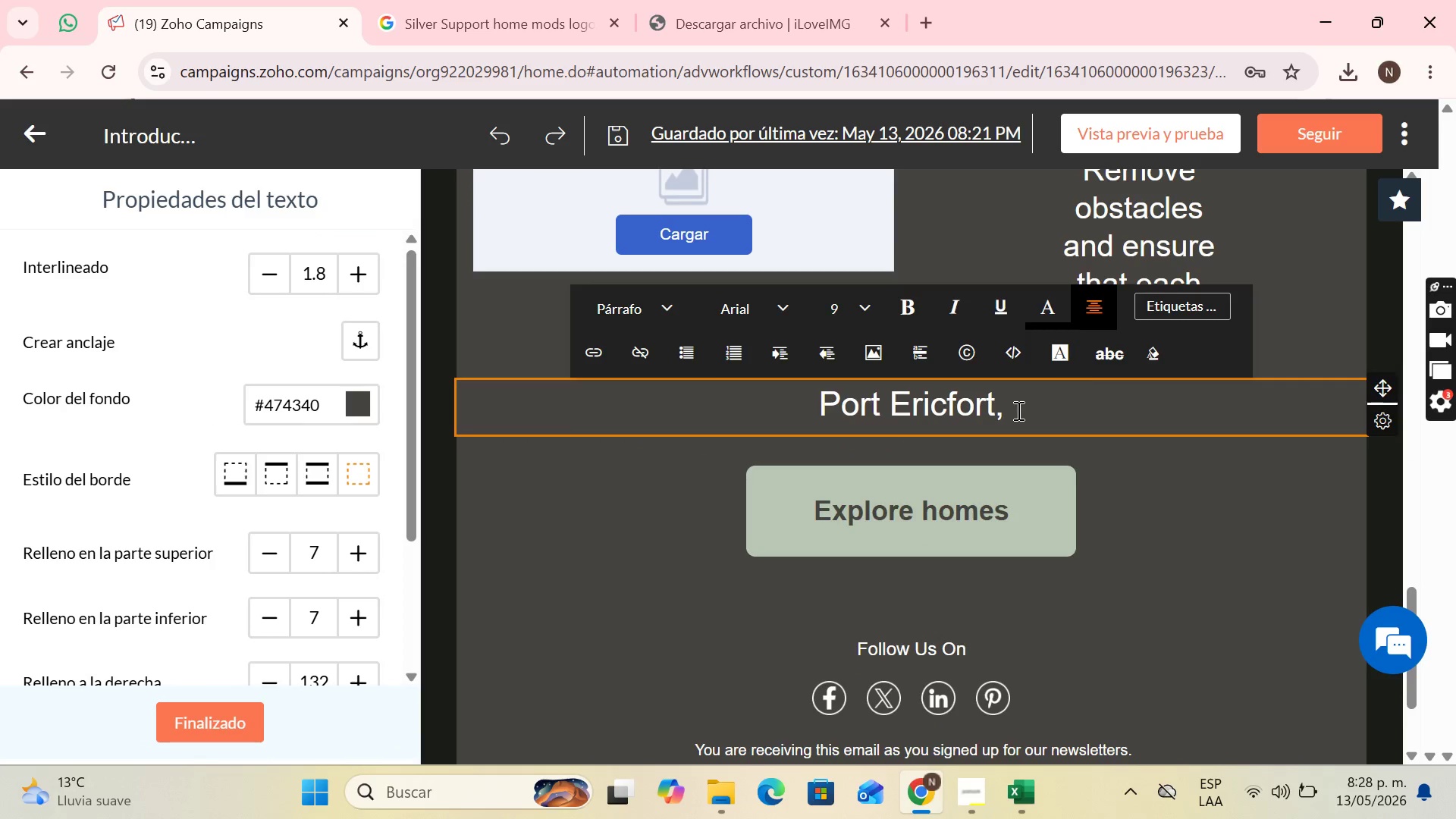 
scroll: coordinate [1018, 412], scroll_direction: up, amount: 3.0
 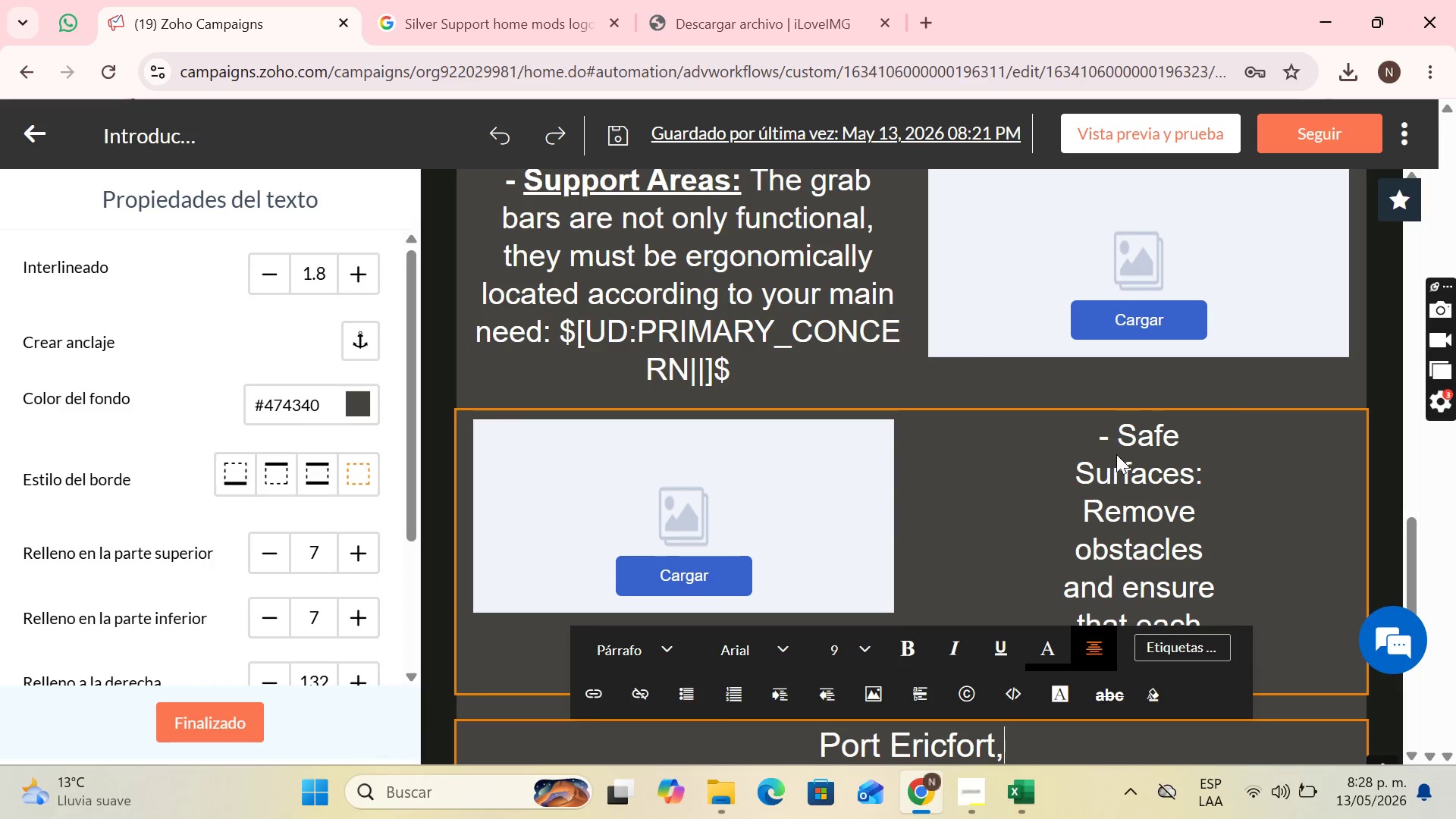 
left_click([1117, 454])
 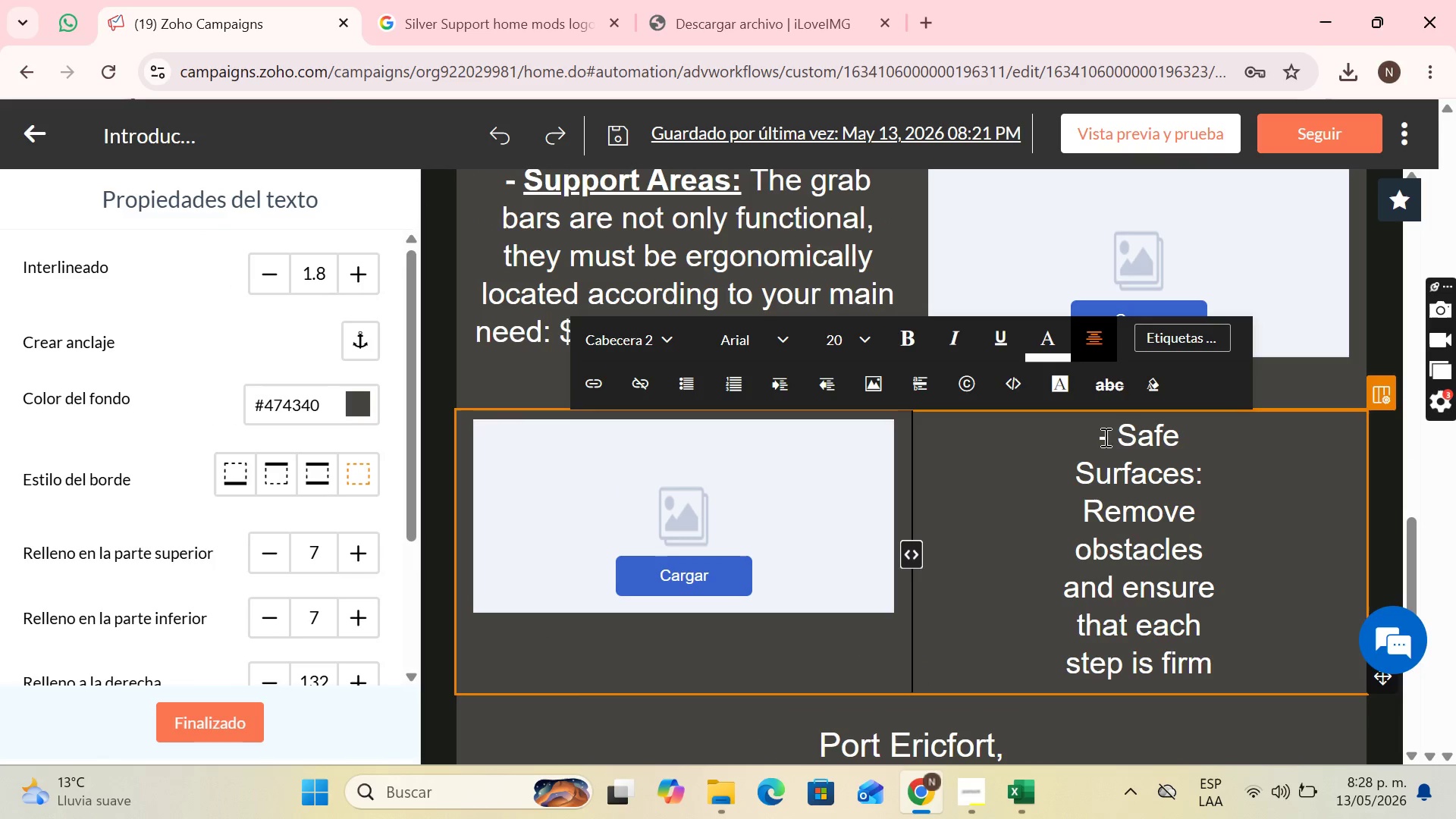 
left_click_drag(start_coordinate=[1097, 437], to_coordinate=[1213, 475])
 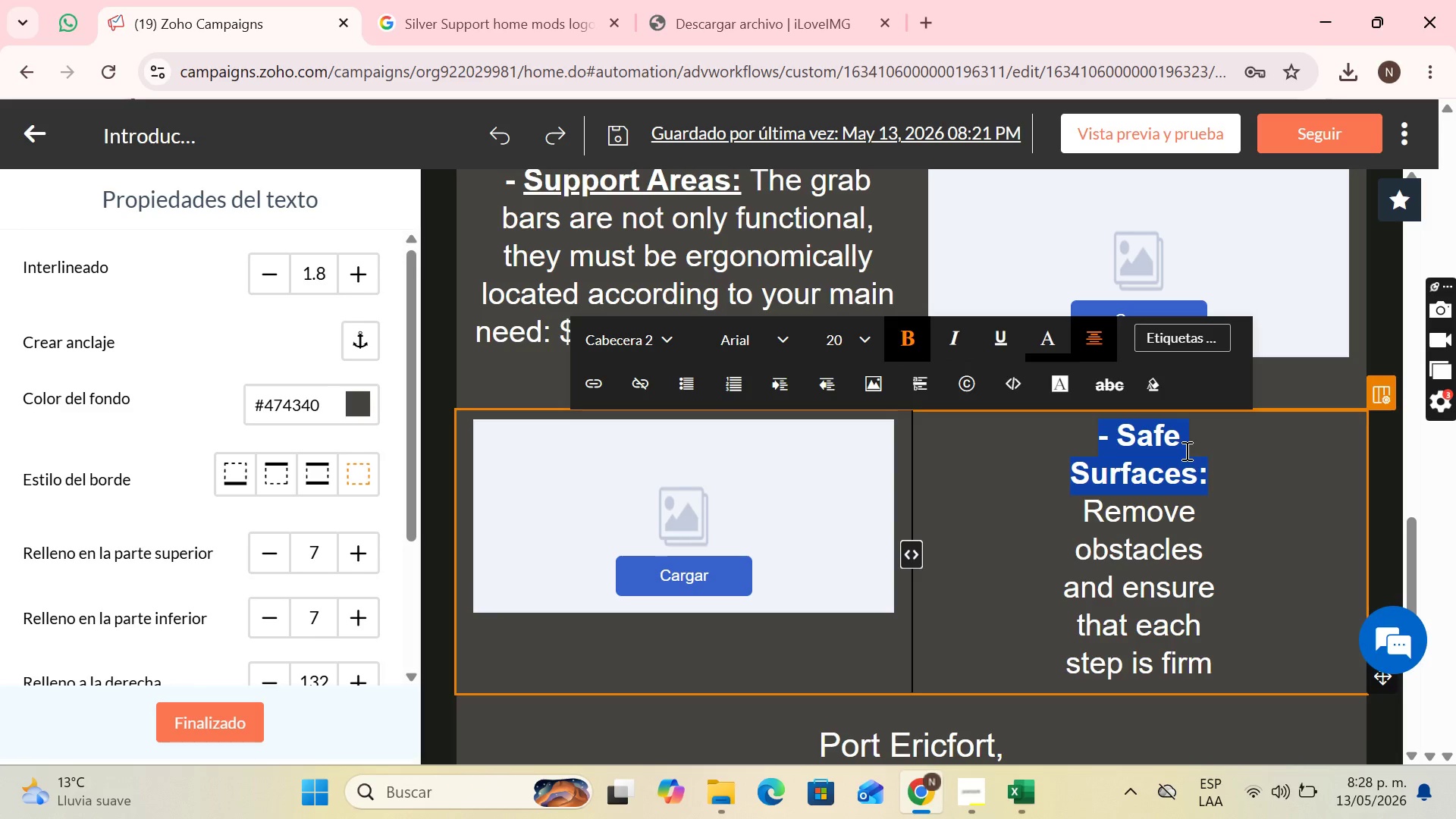 
left_click([1199, 479])
 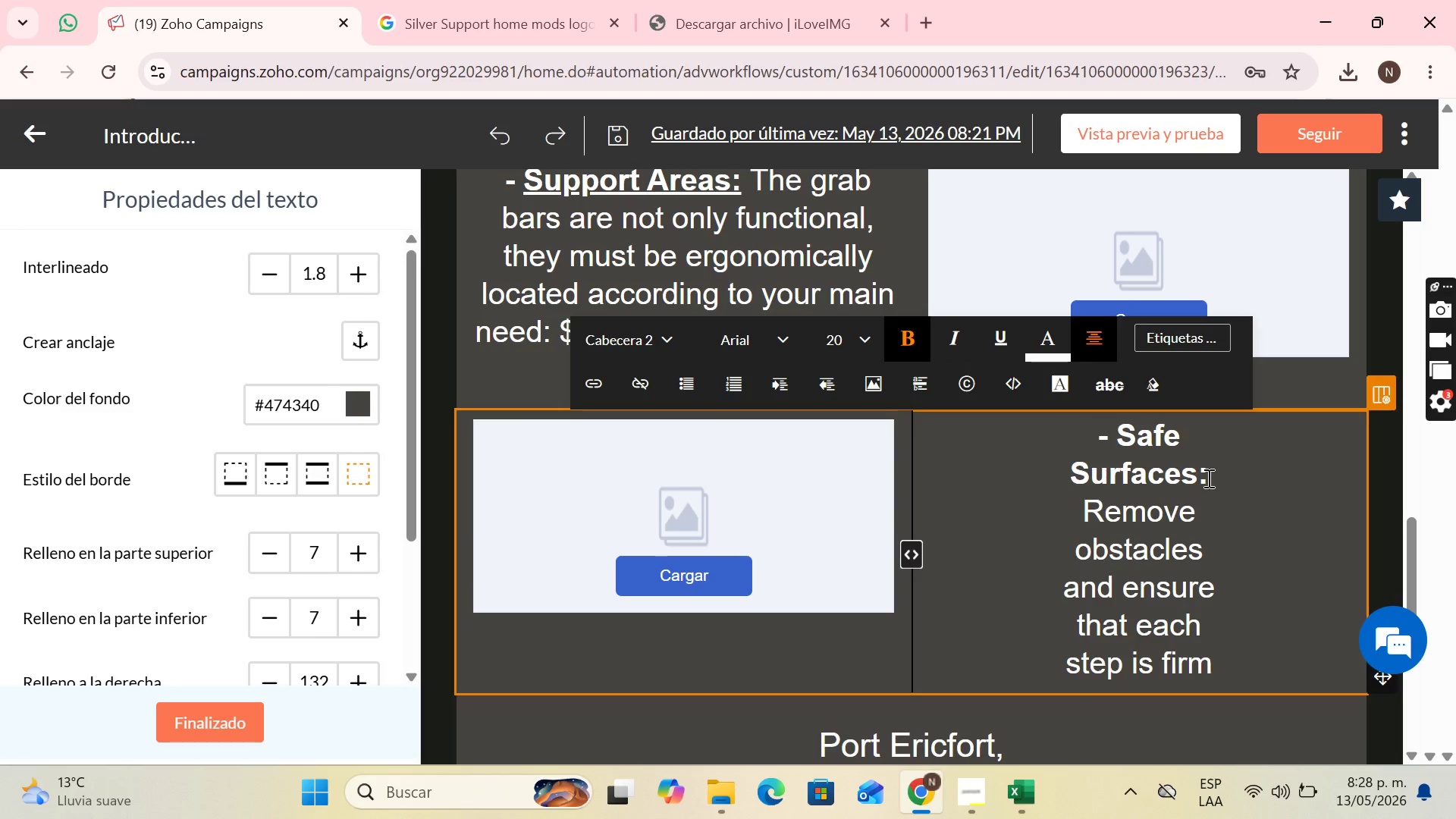 
left_click_drag(start_coordinate=[1206, 478], to_coordinate=[1144, 478])
 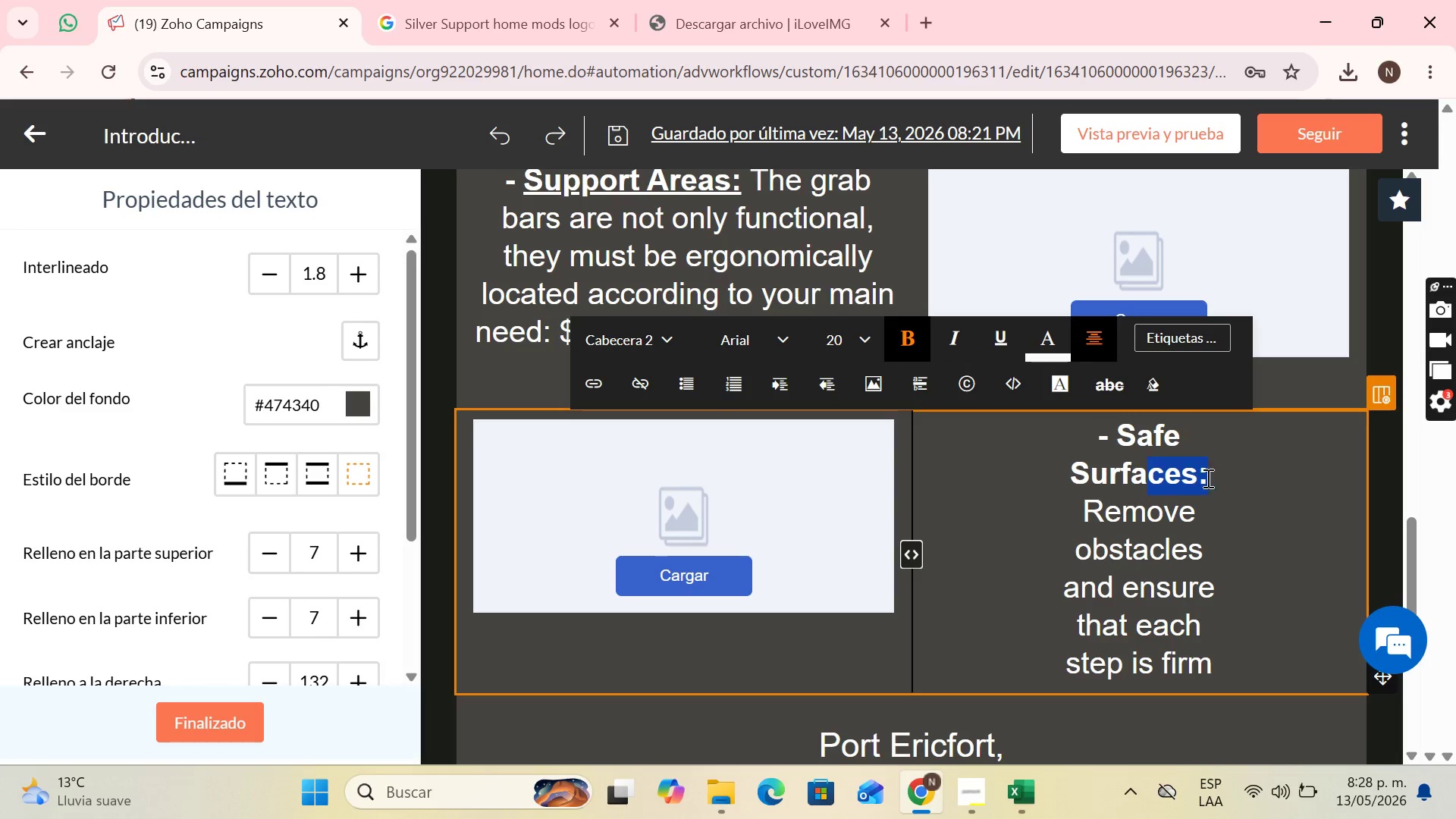 
left_click([1207, 478])
 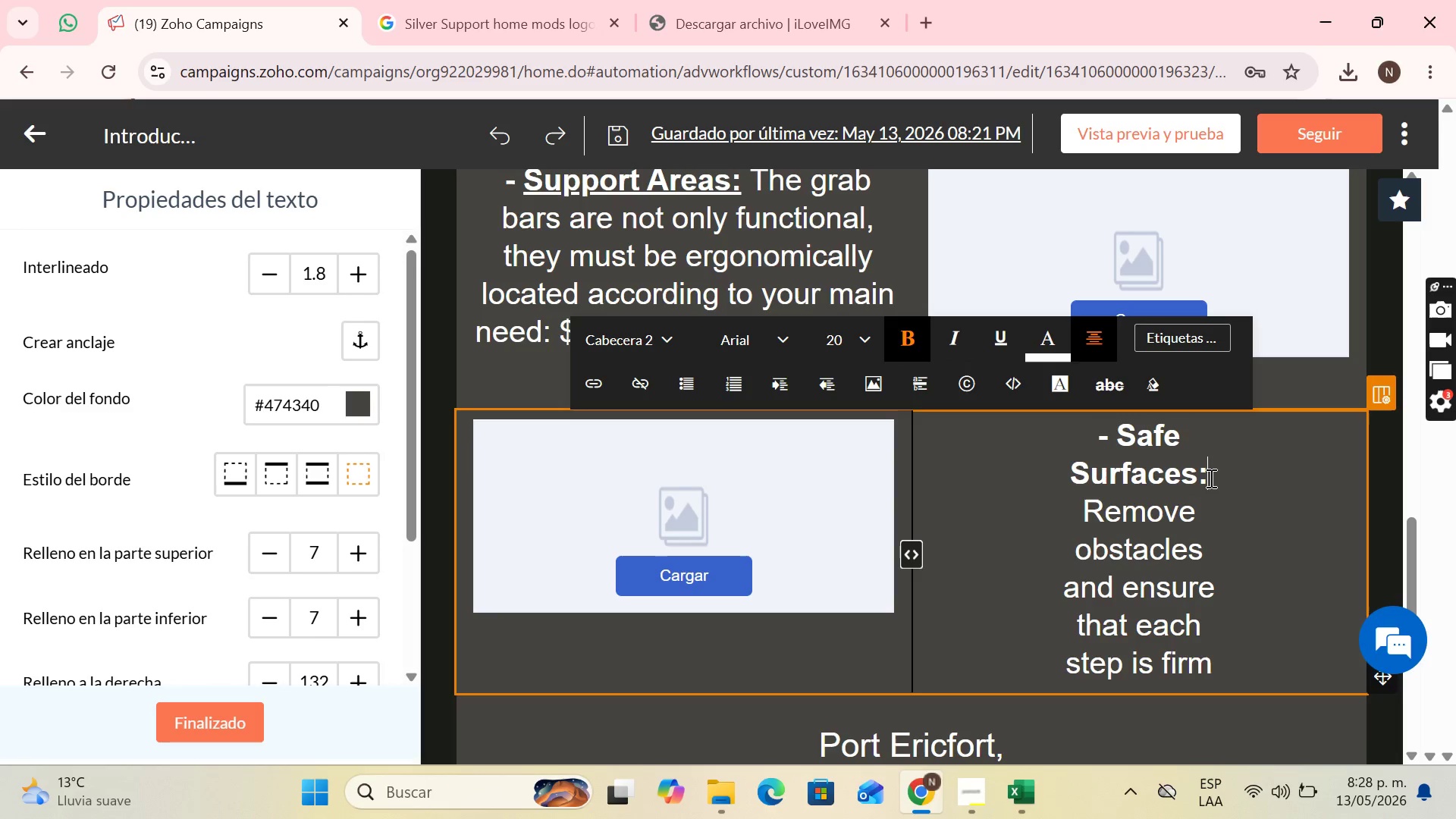 
left_click_drag(start_coordinate=[1210, 478], to_coordinate=[1116, 444])
 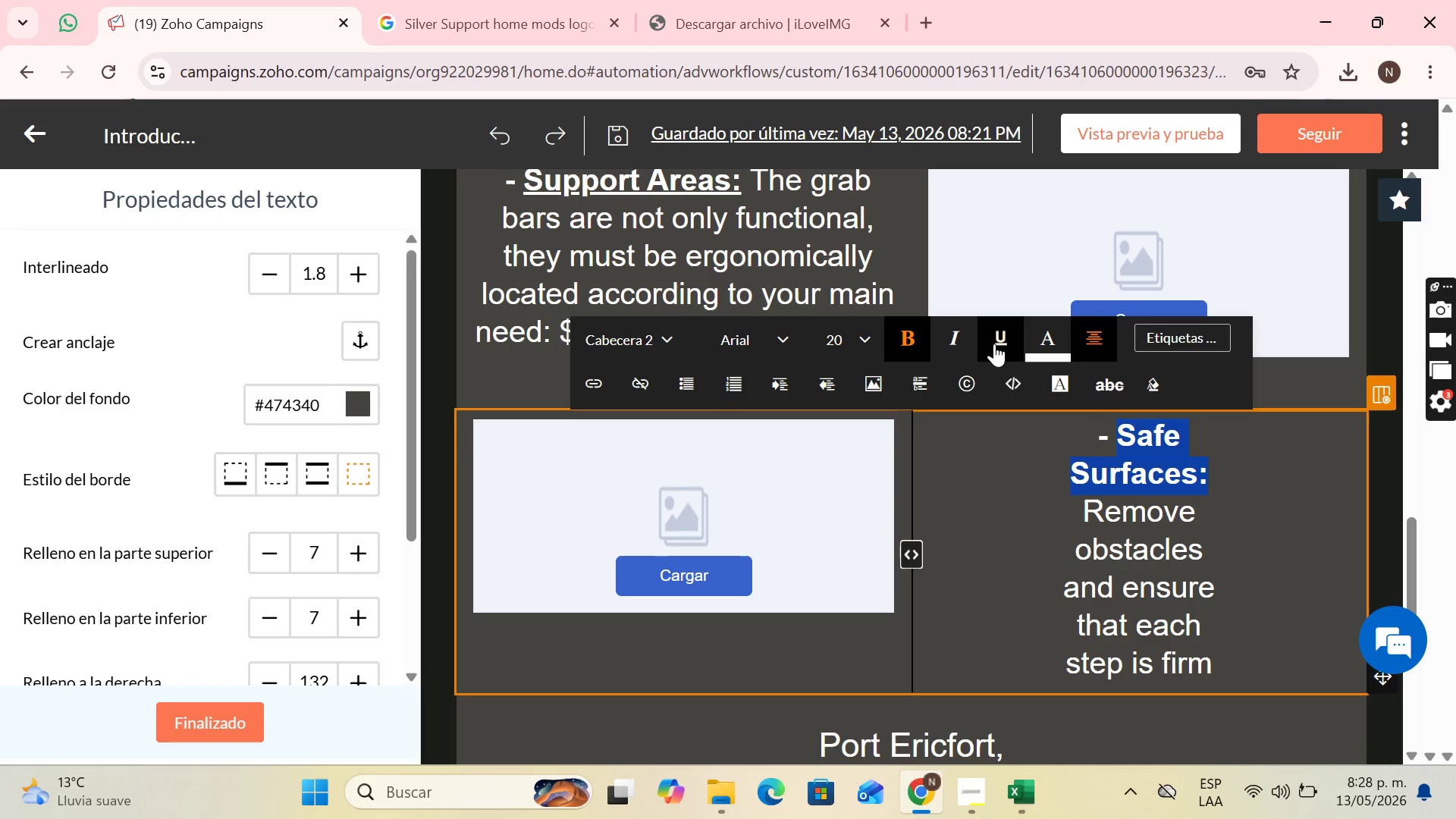 
left_click([994, 344])
 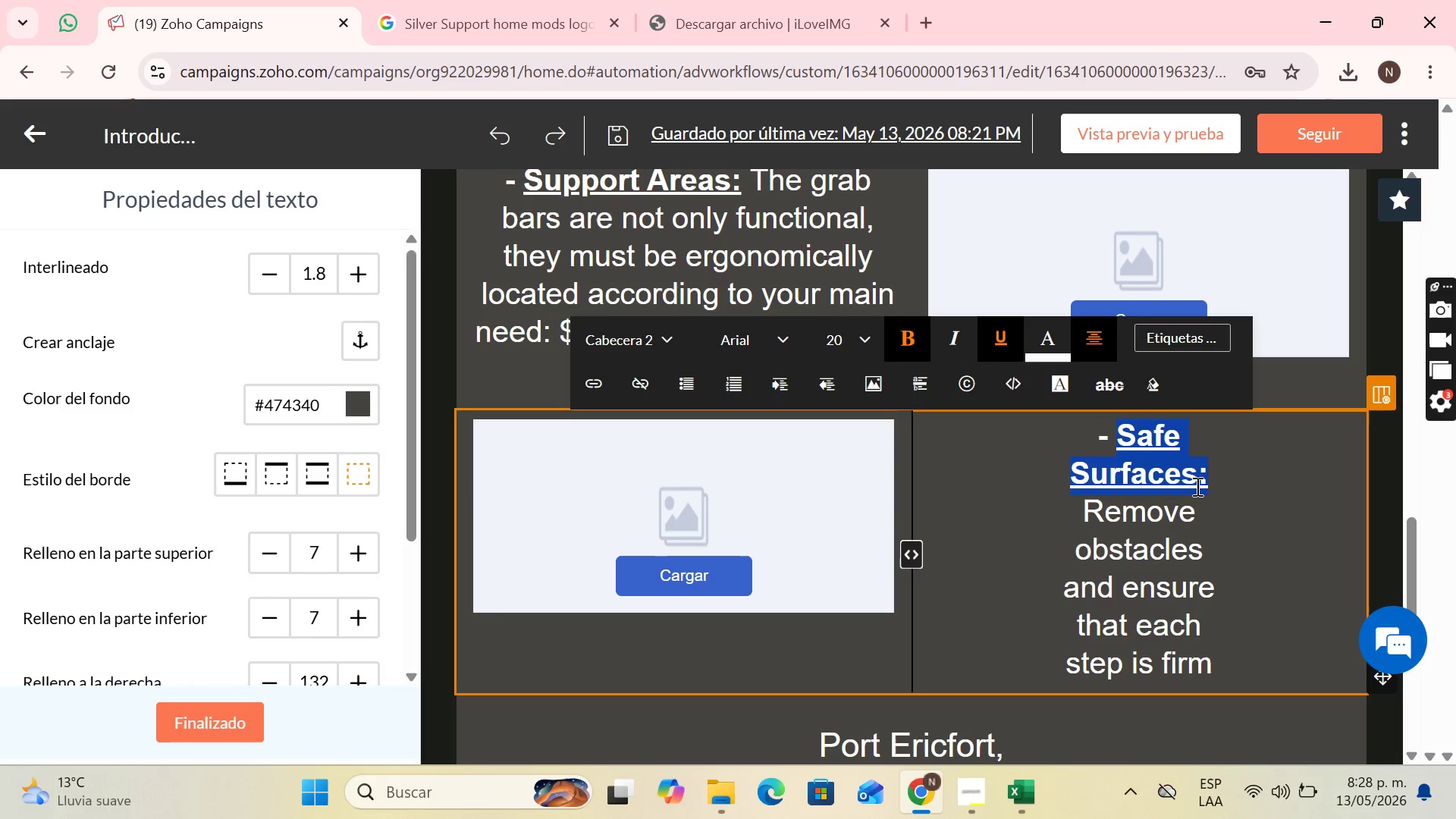 
left_click([1223, 482])
 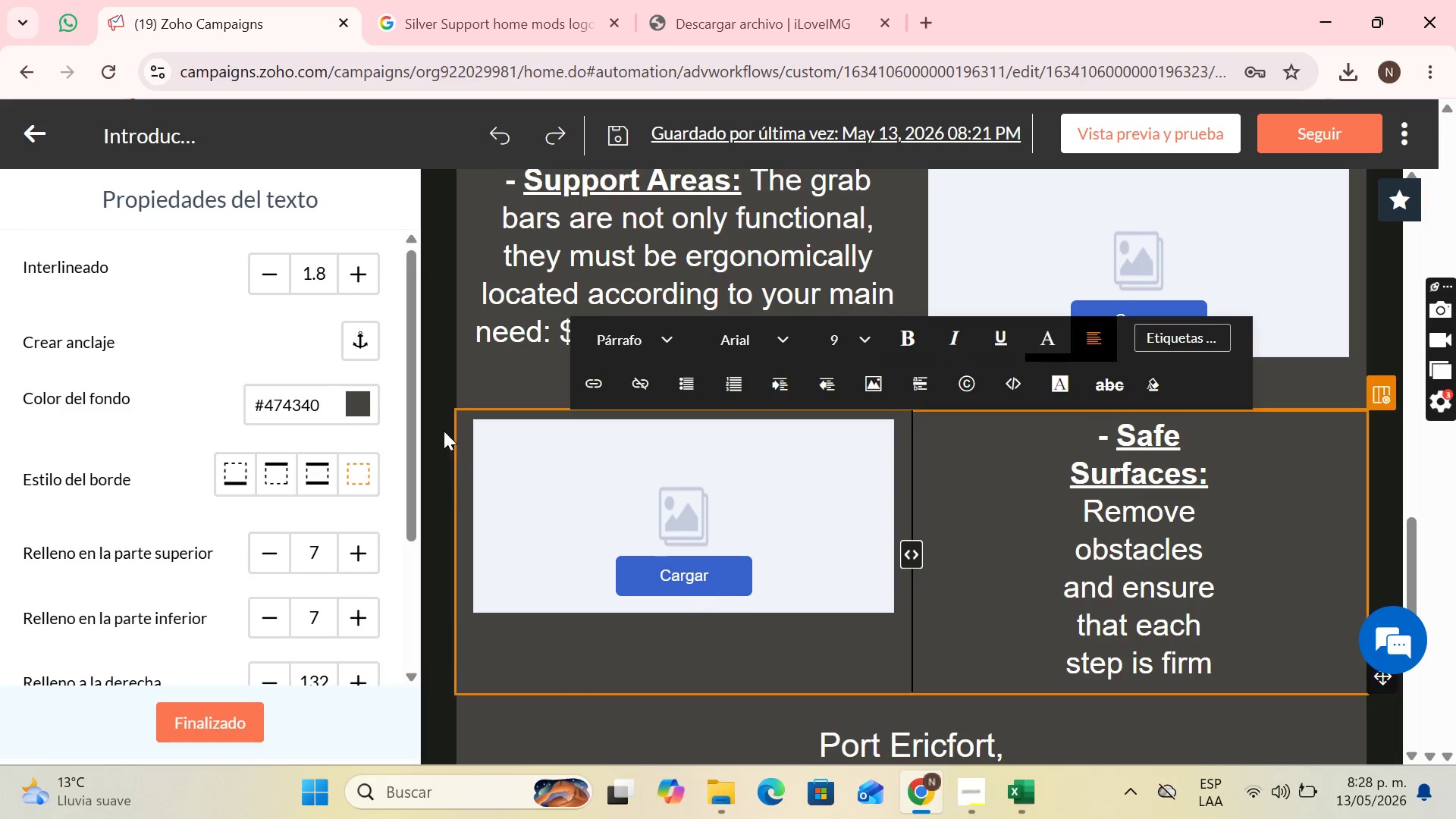 
scroll: coordinate [299, 421], scroll_direction: down, amount: 1.0
 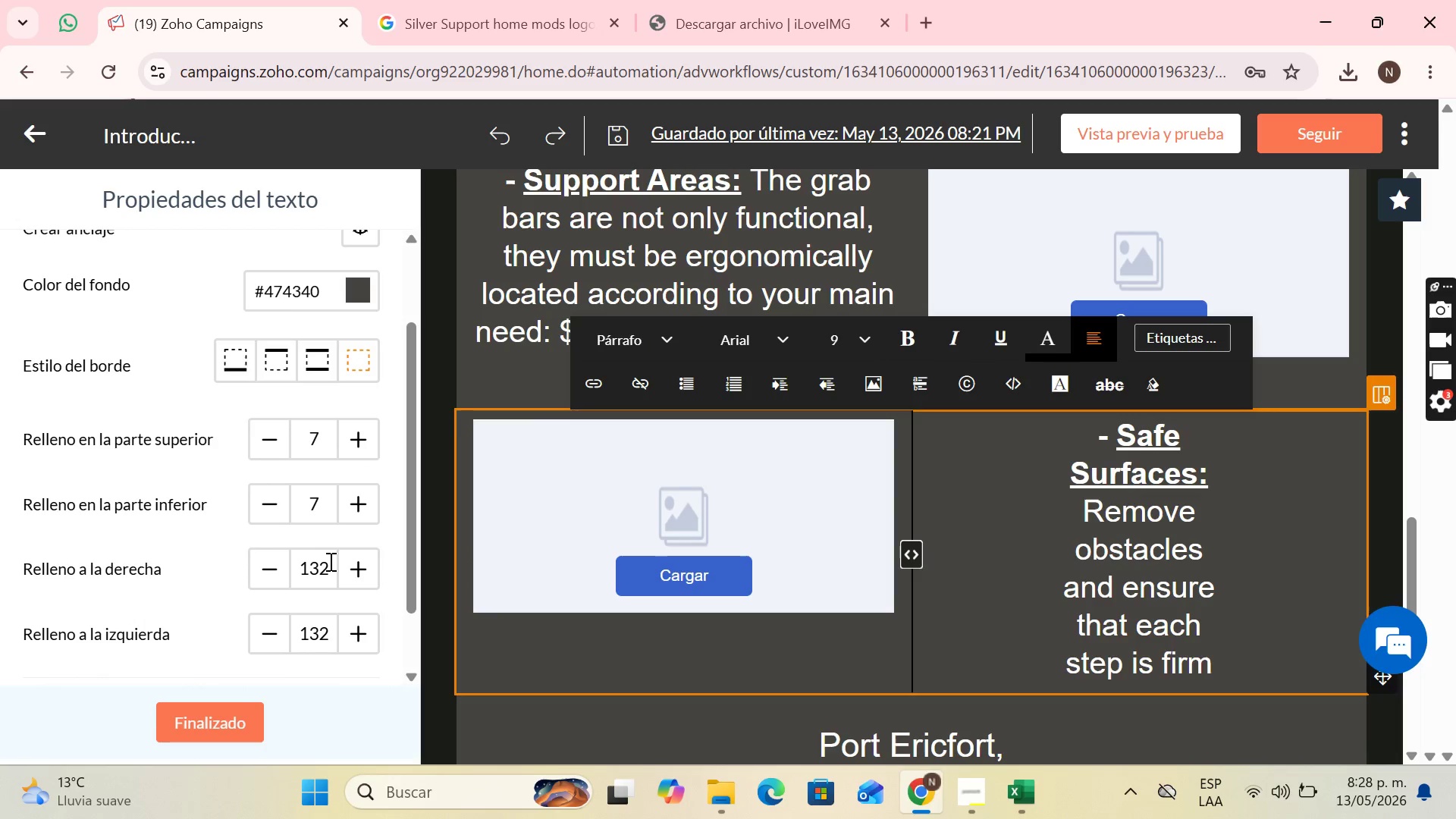 
left_click([328, 573])
 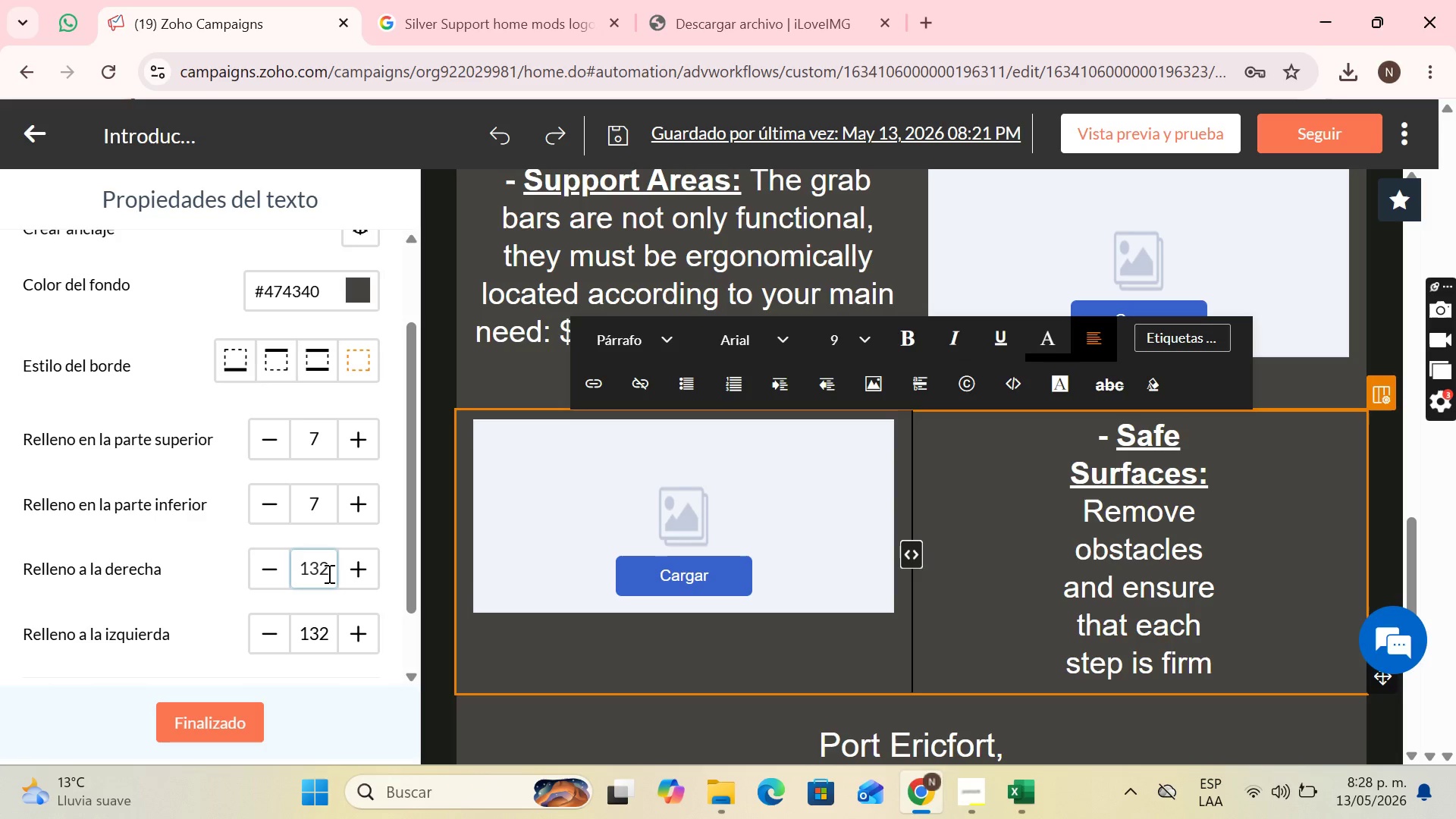 
key(Backspace)
 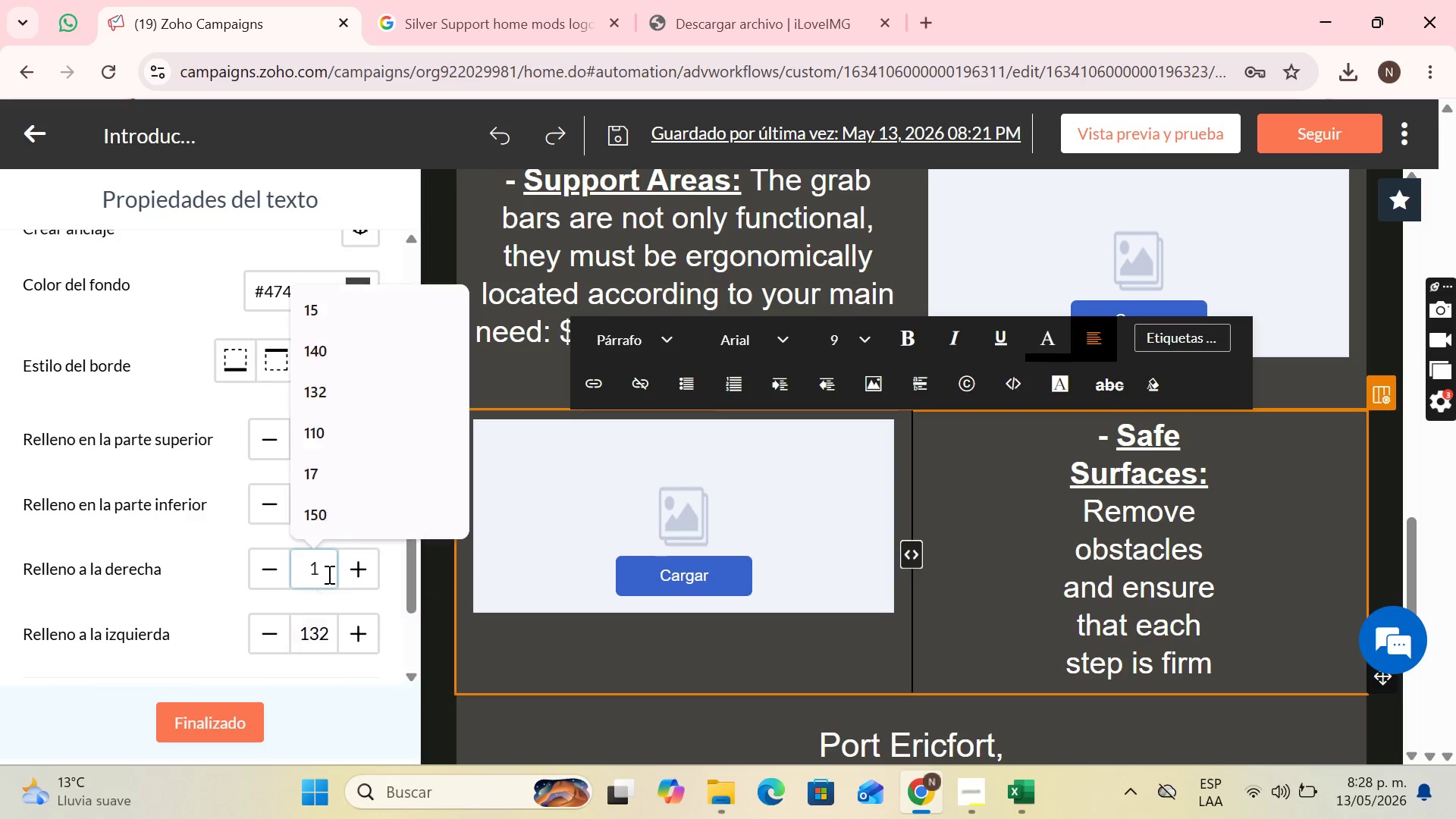 
key(Backspace)
 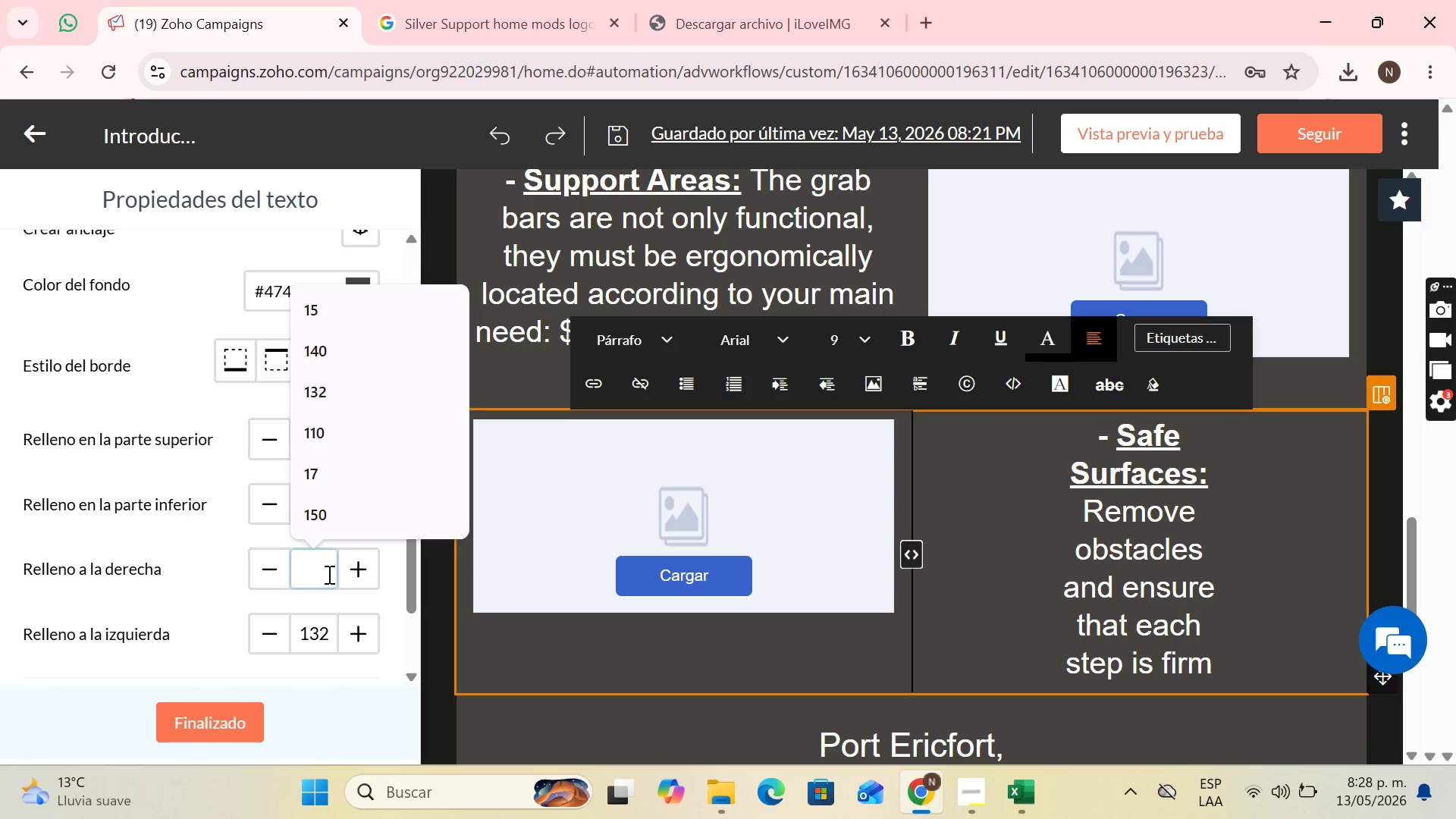 
key(Backspace)
 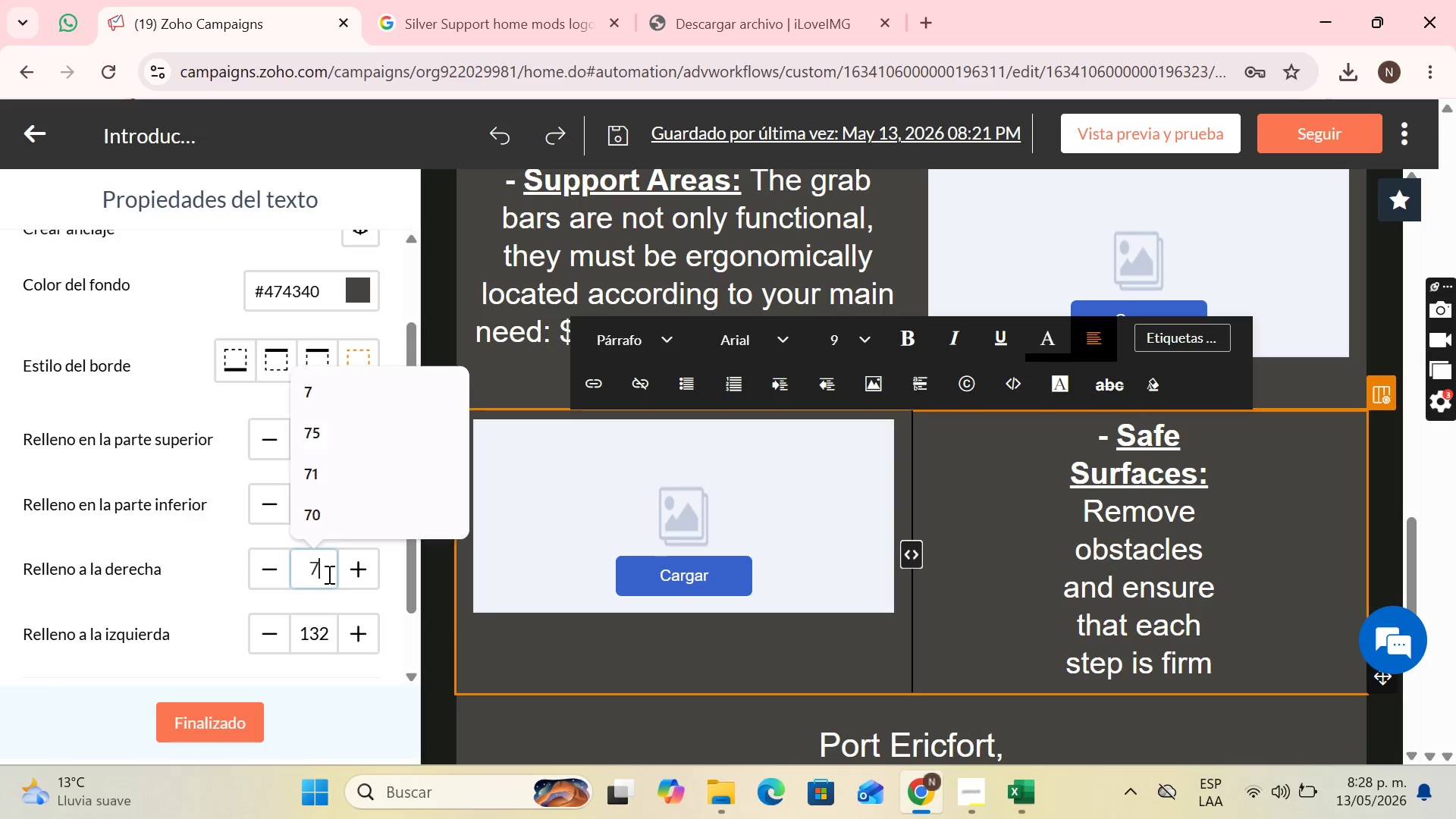 
key(7)
 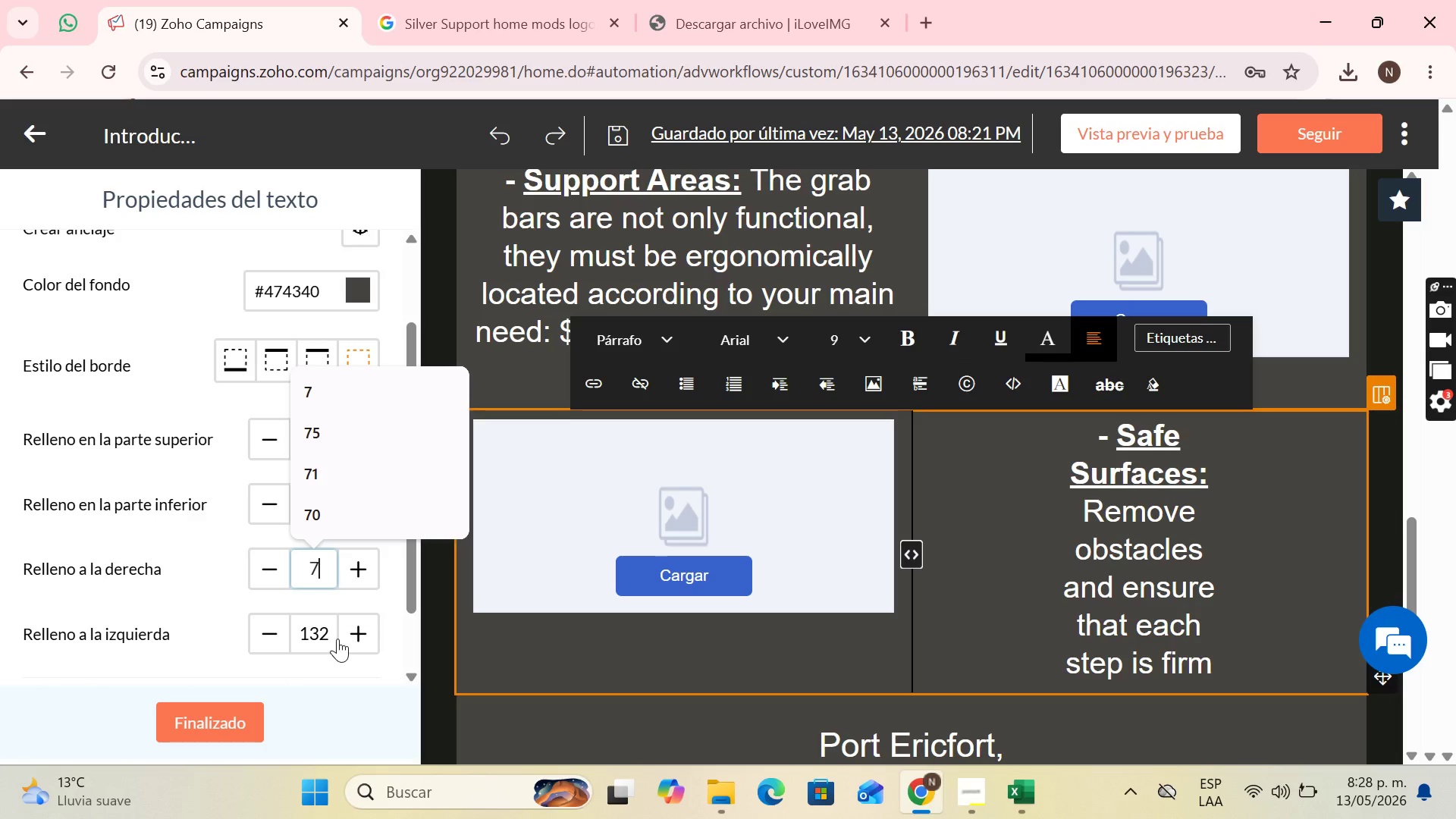 
left_click([334, 635])
 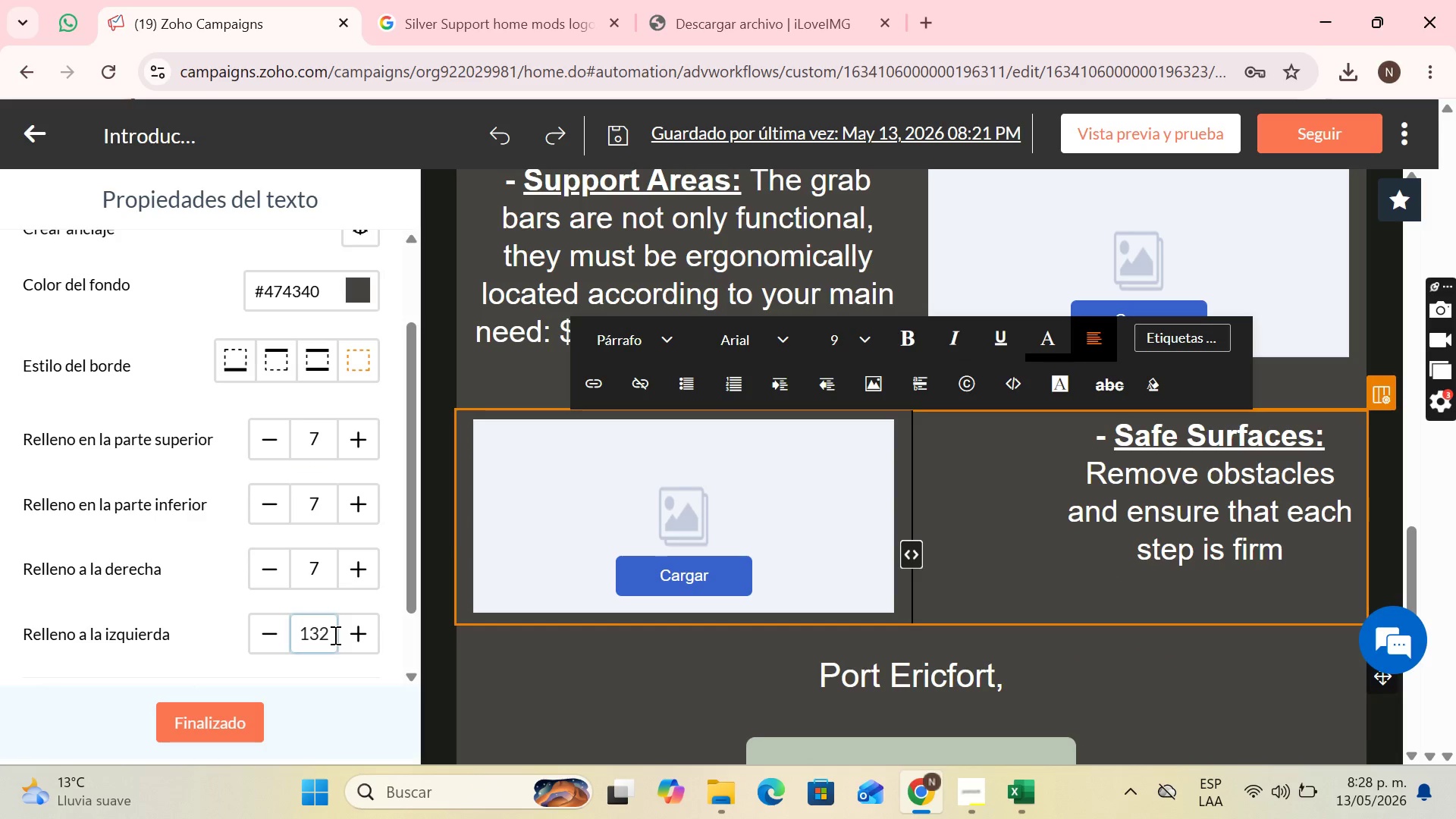 
key(Backspace)
 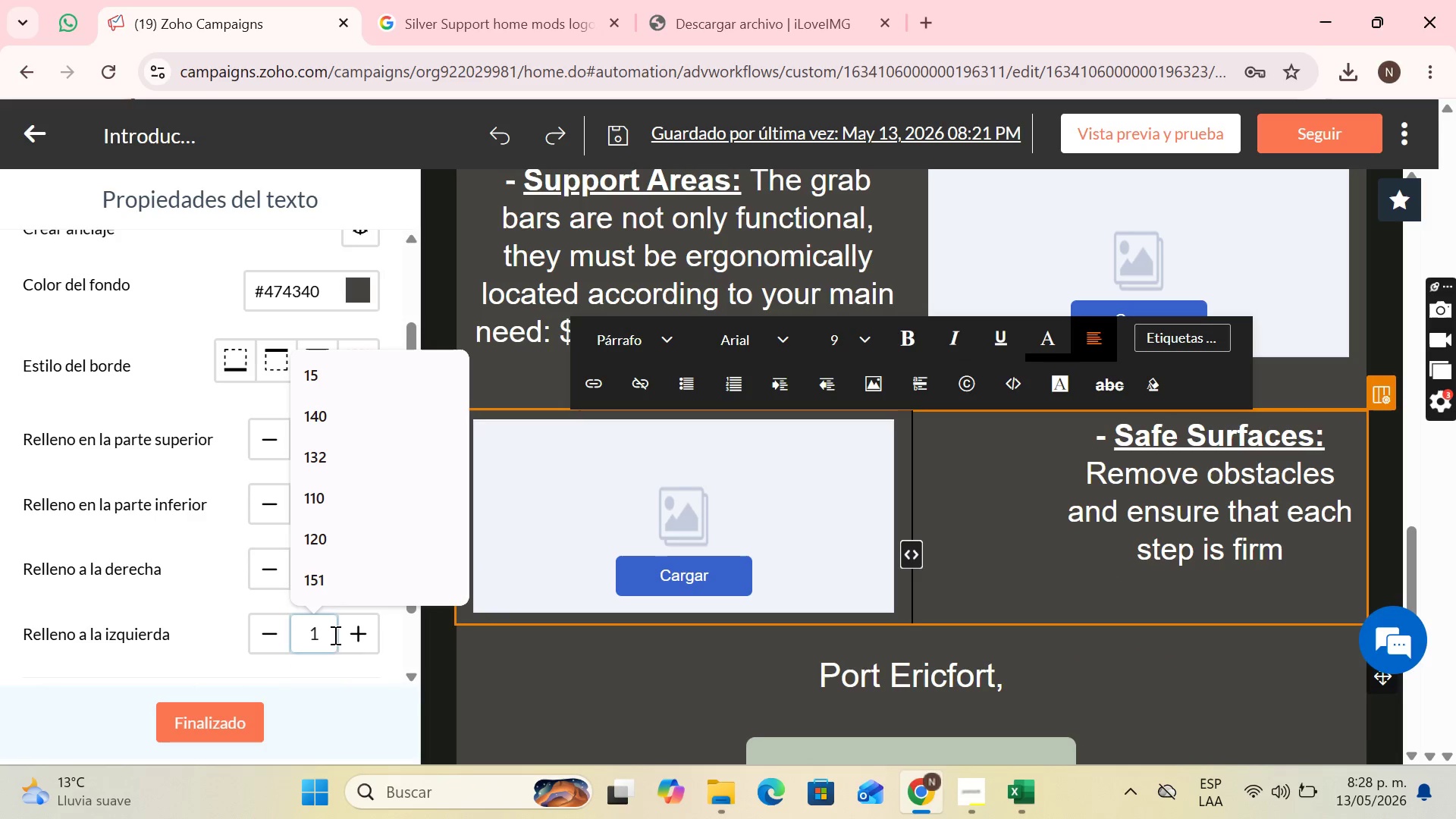 
key(Backspace)
 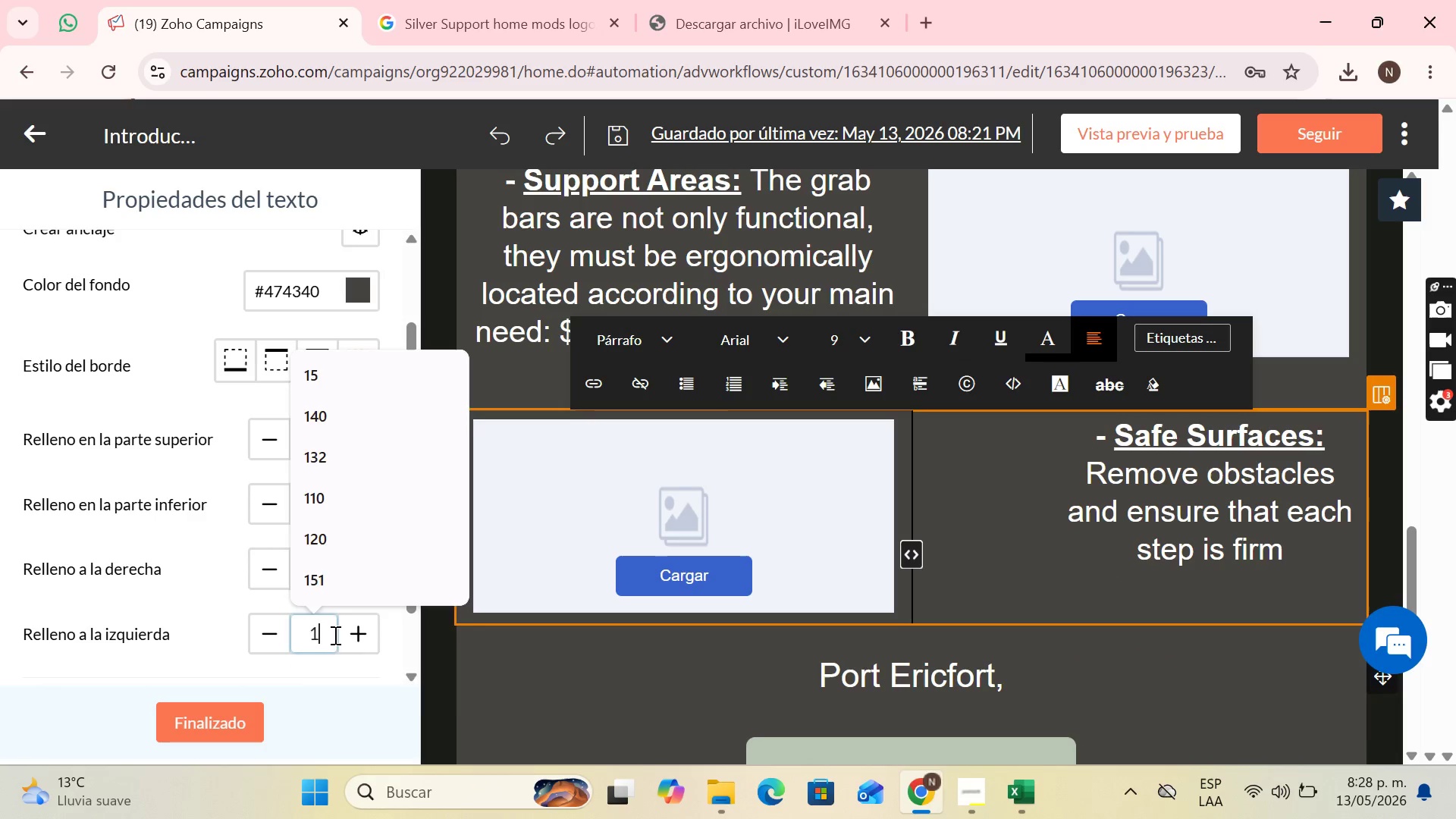 
key(4)
 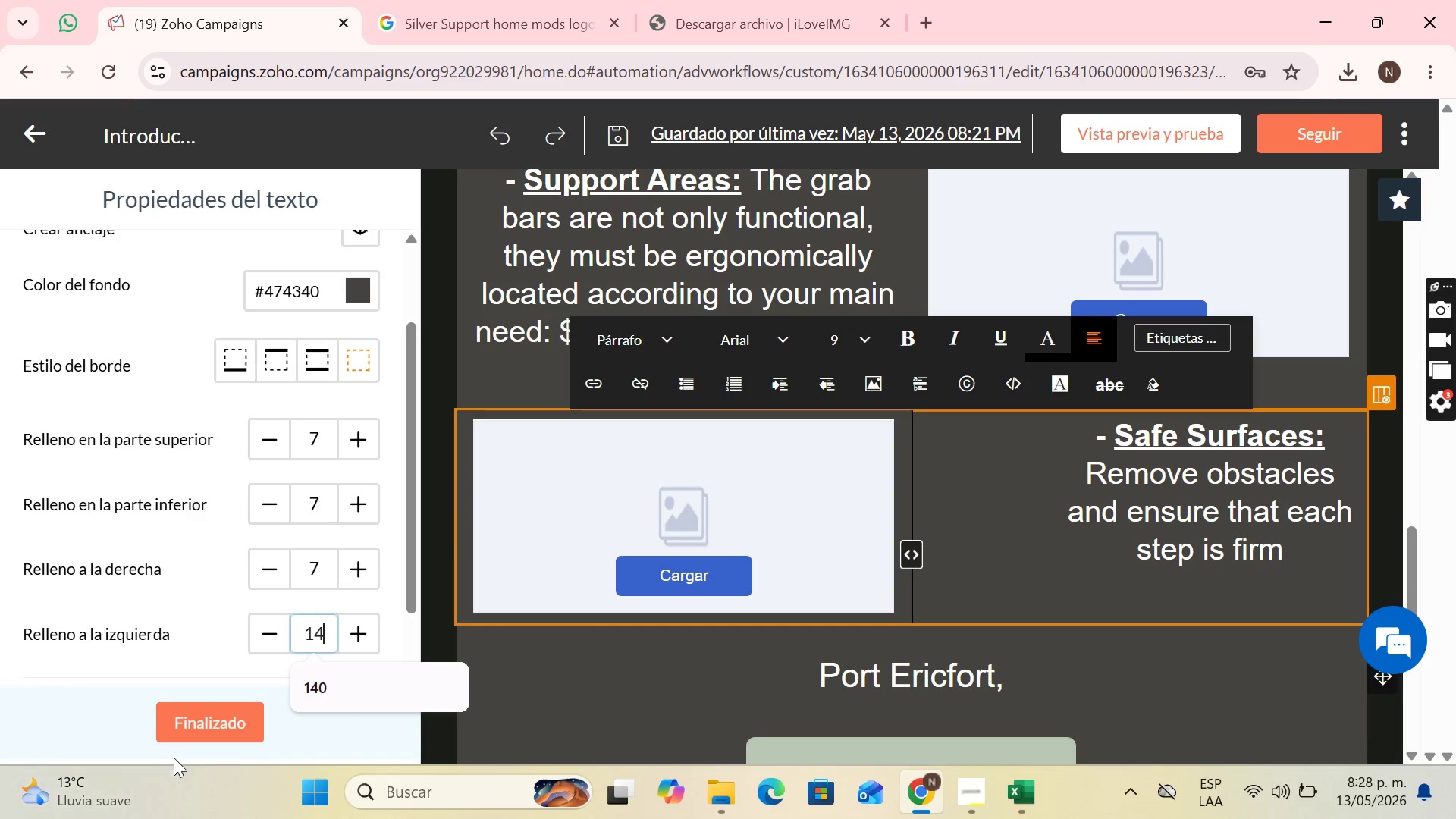 
left_click([192, 723])
 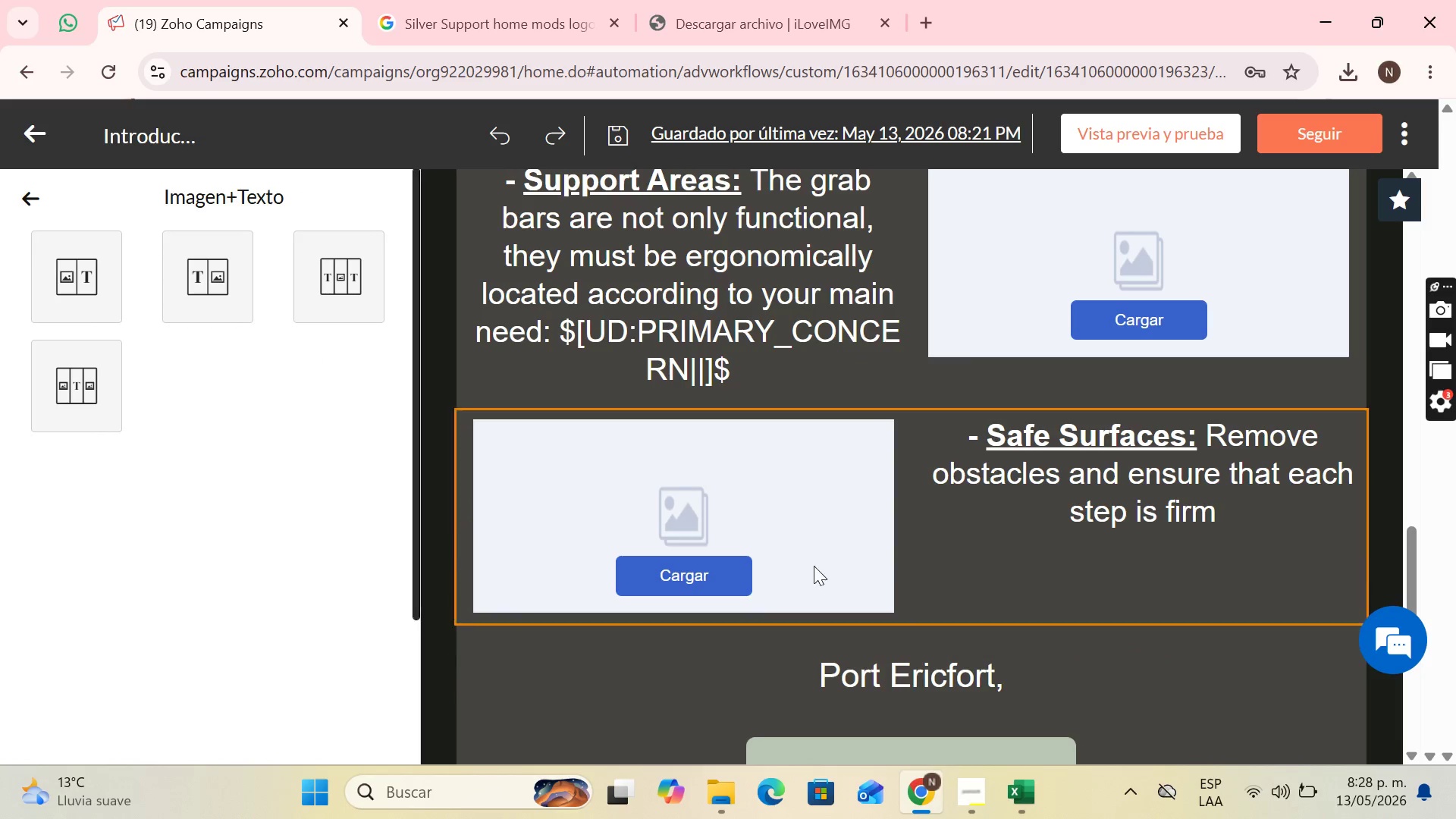 
scroll: coordinate [999, 544], scroll_direction: down, amount: 2.0
 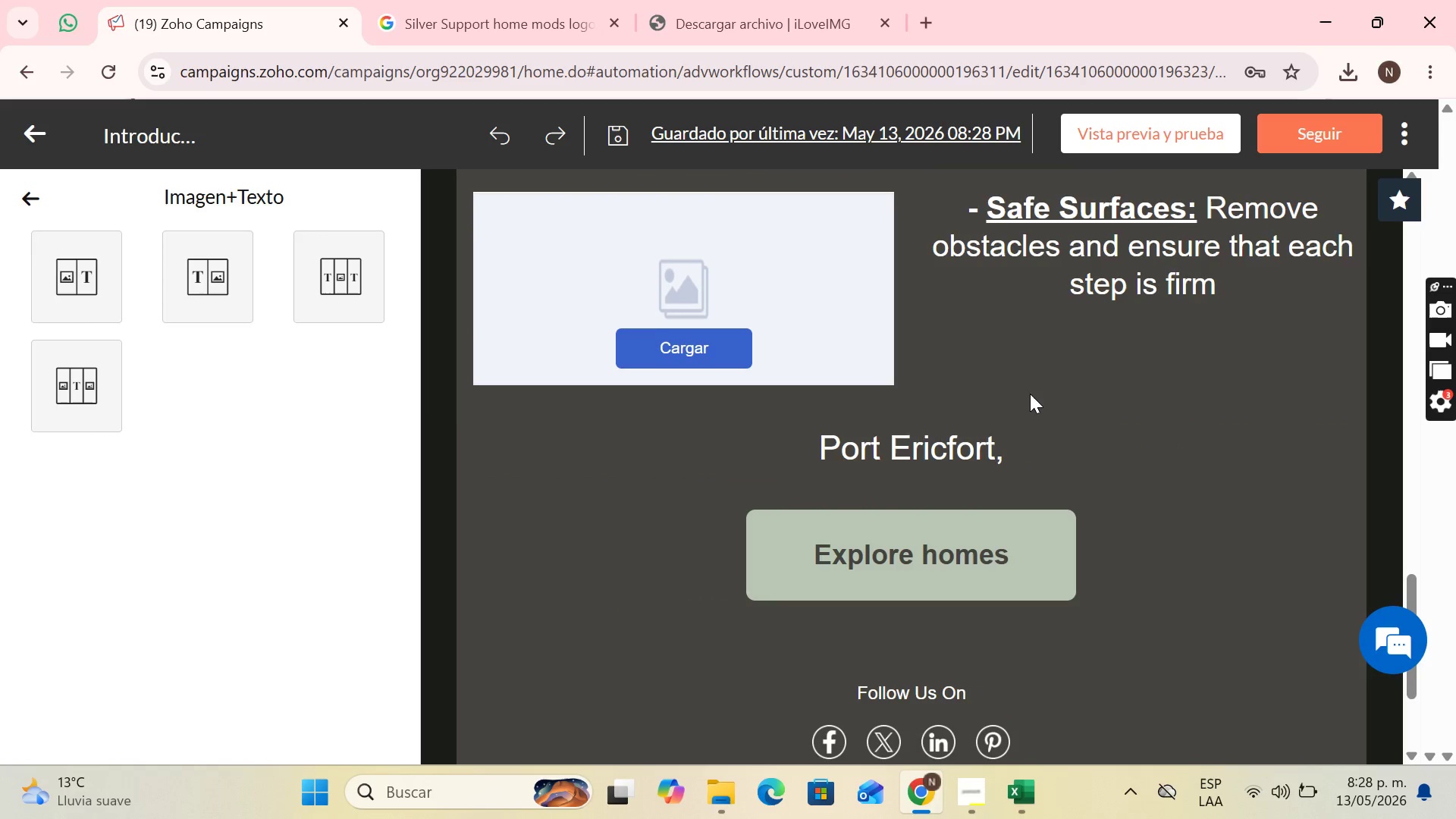 
scroll: coordinate [1036, 397], scroll_direction: up, amount: 3.0
 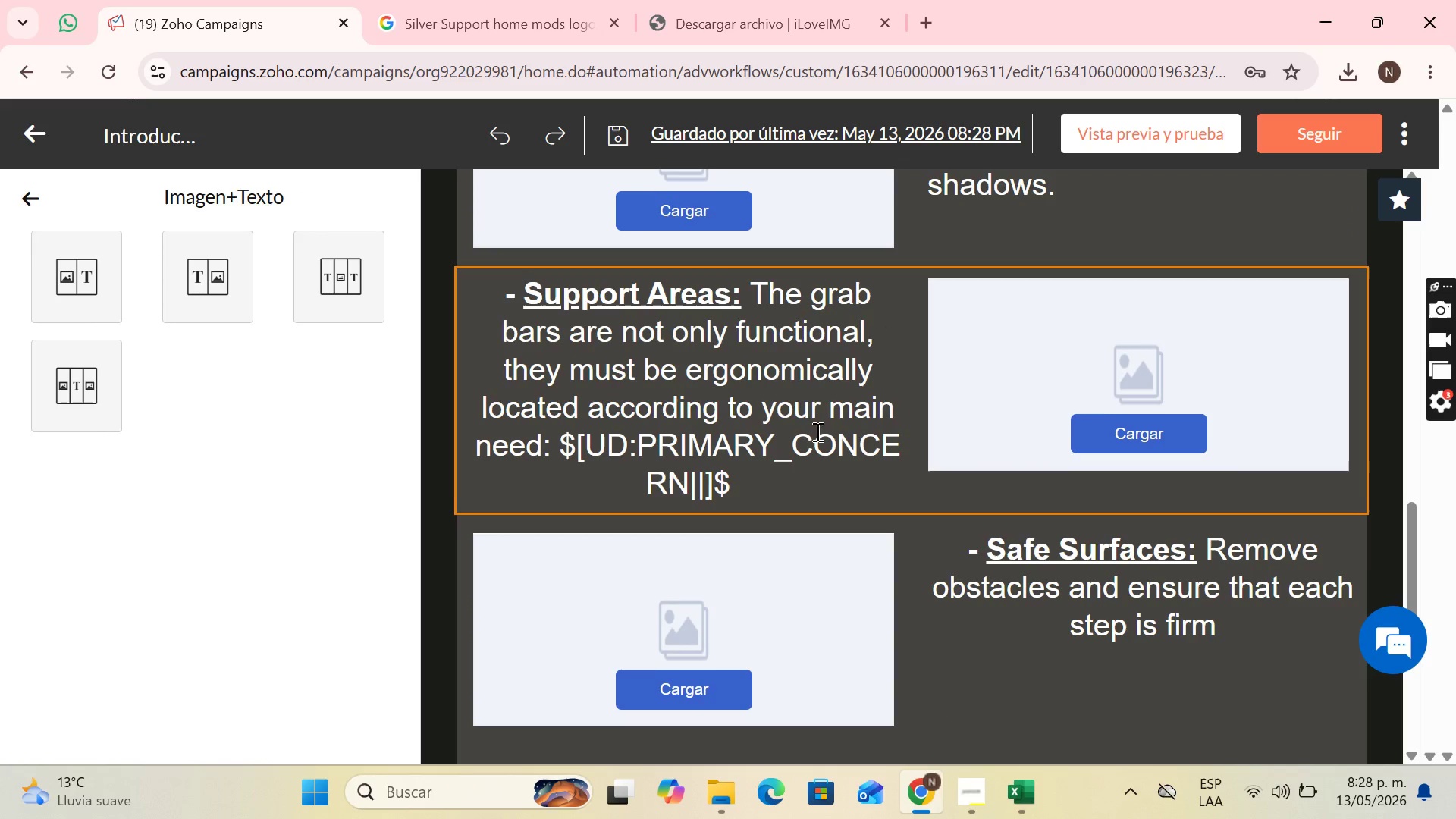 
scroll: coordinate [813, 395], scroll_direction: none, amount: 0.0
 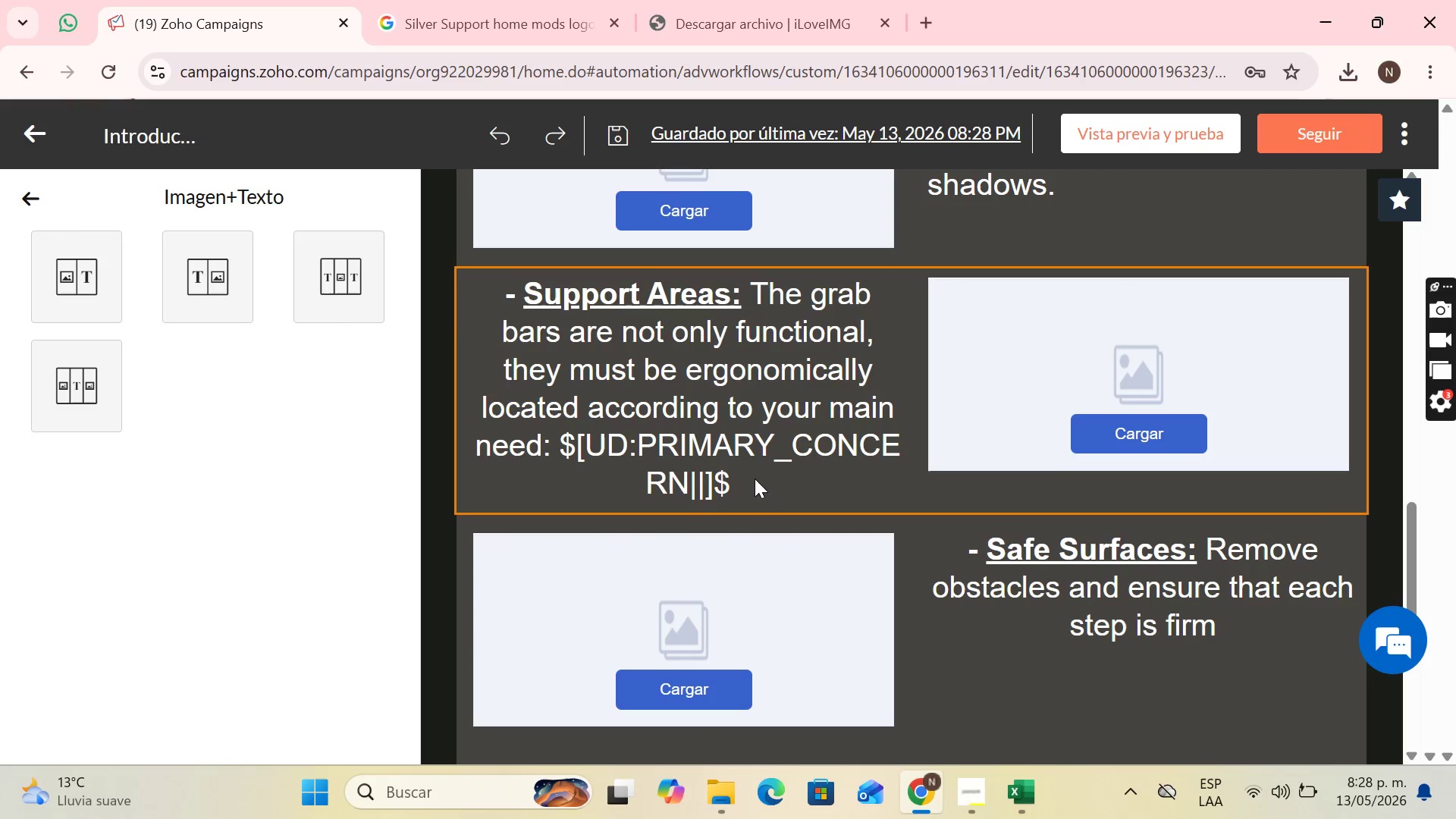 
left_click([743, 479])
 